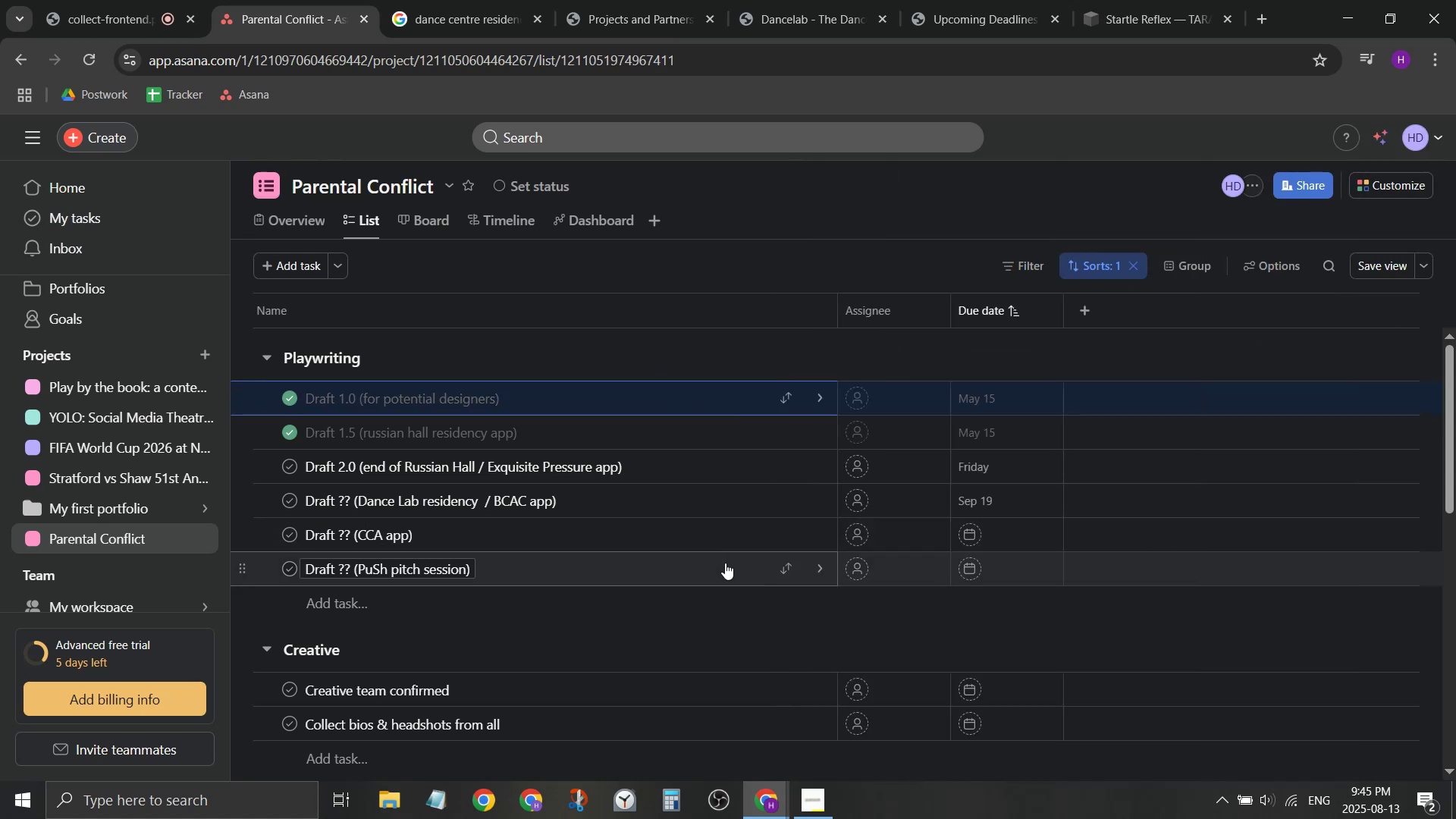 
scroll: coordinate [742, 604], scroll_direction: down, amount: 5.0
 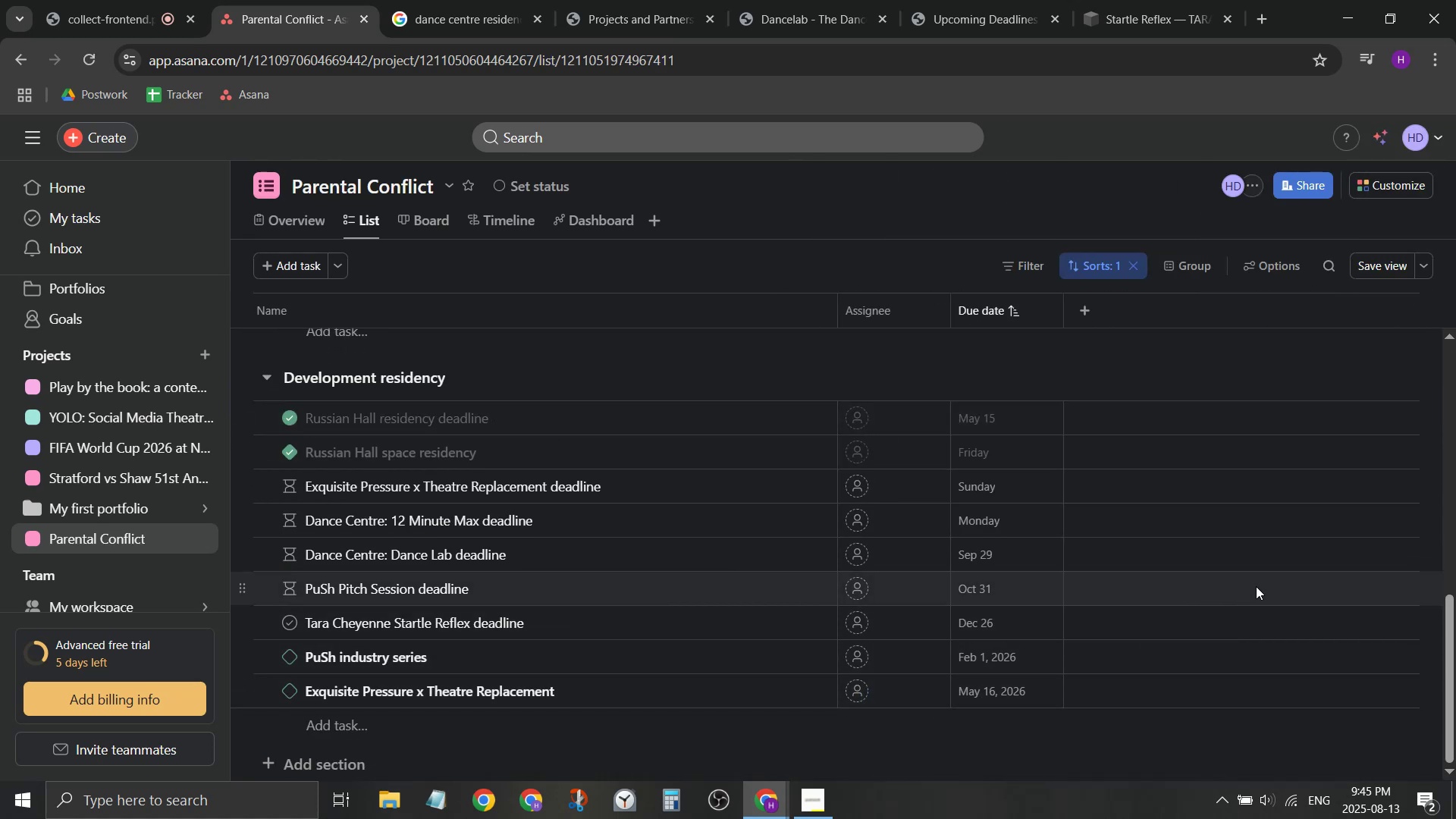 
wait(5.75)
 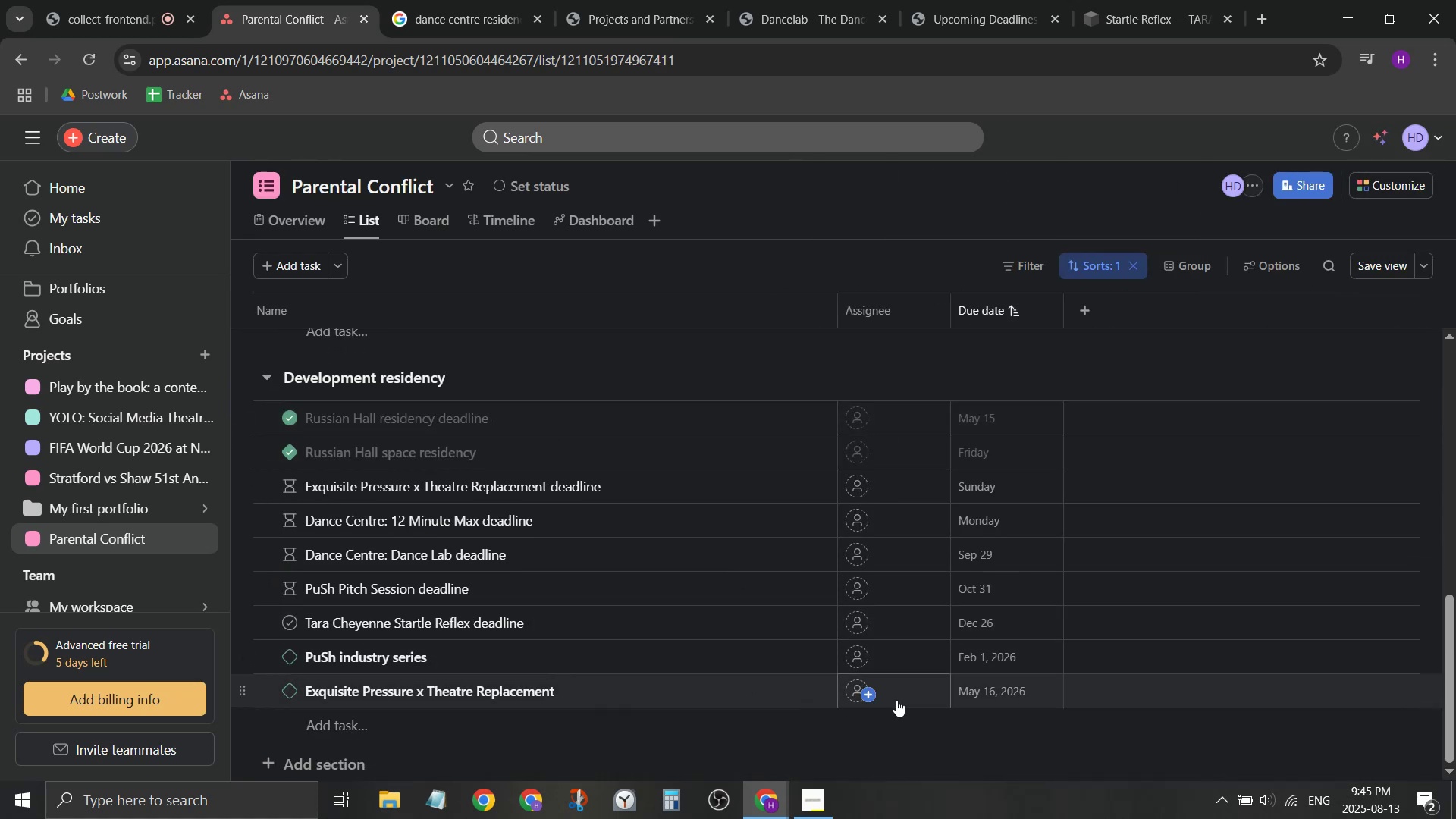 
scroll: coordinate [1037, 601], scroll_direction: up, amount: 4.0
 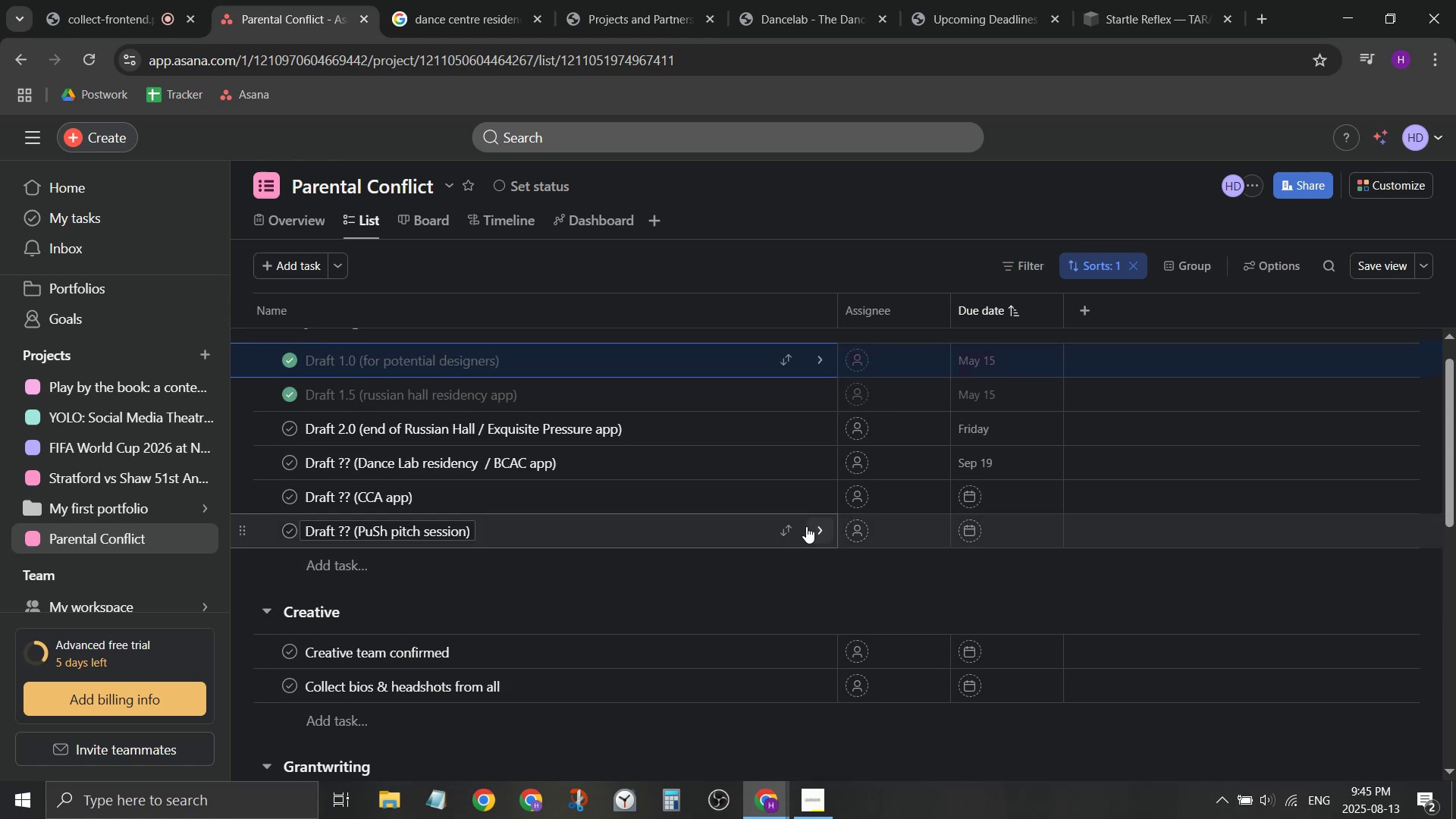 
left_click([755, 529])
 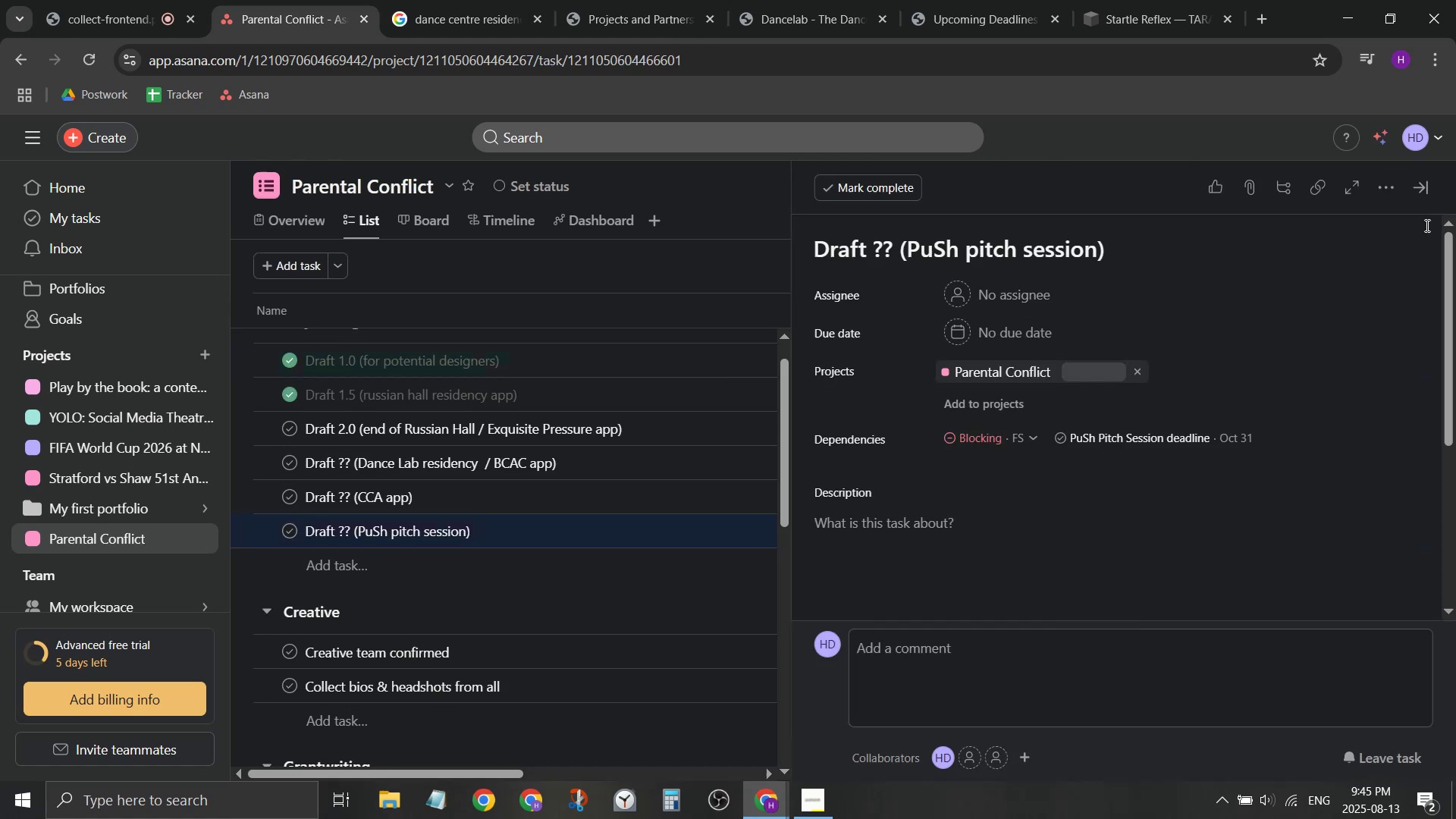 
left_click([1429, 196])
 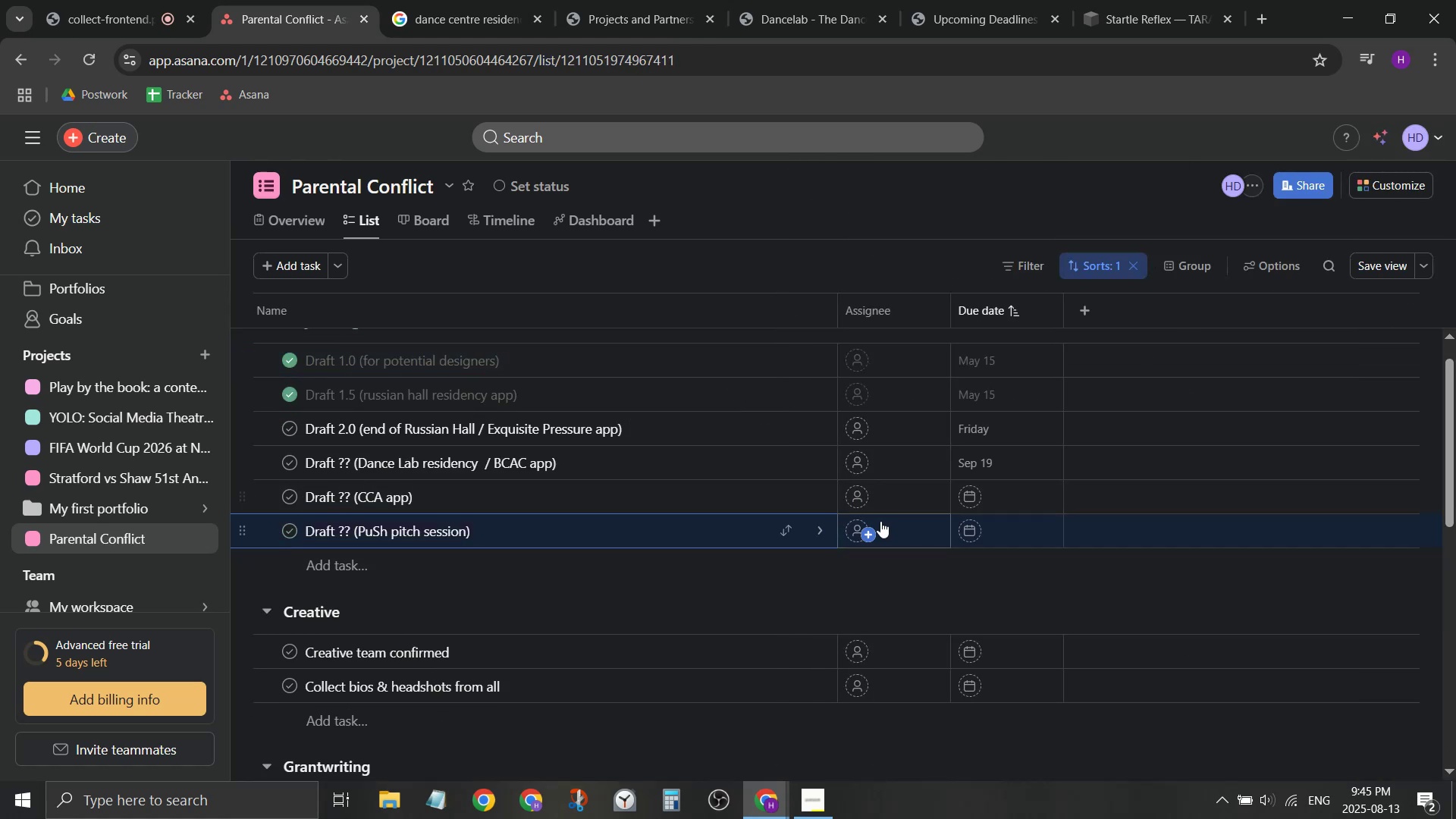 
left_click([949, 519])
 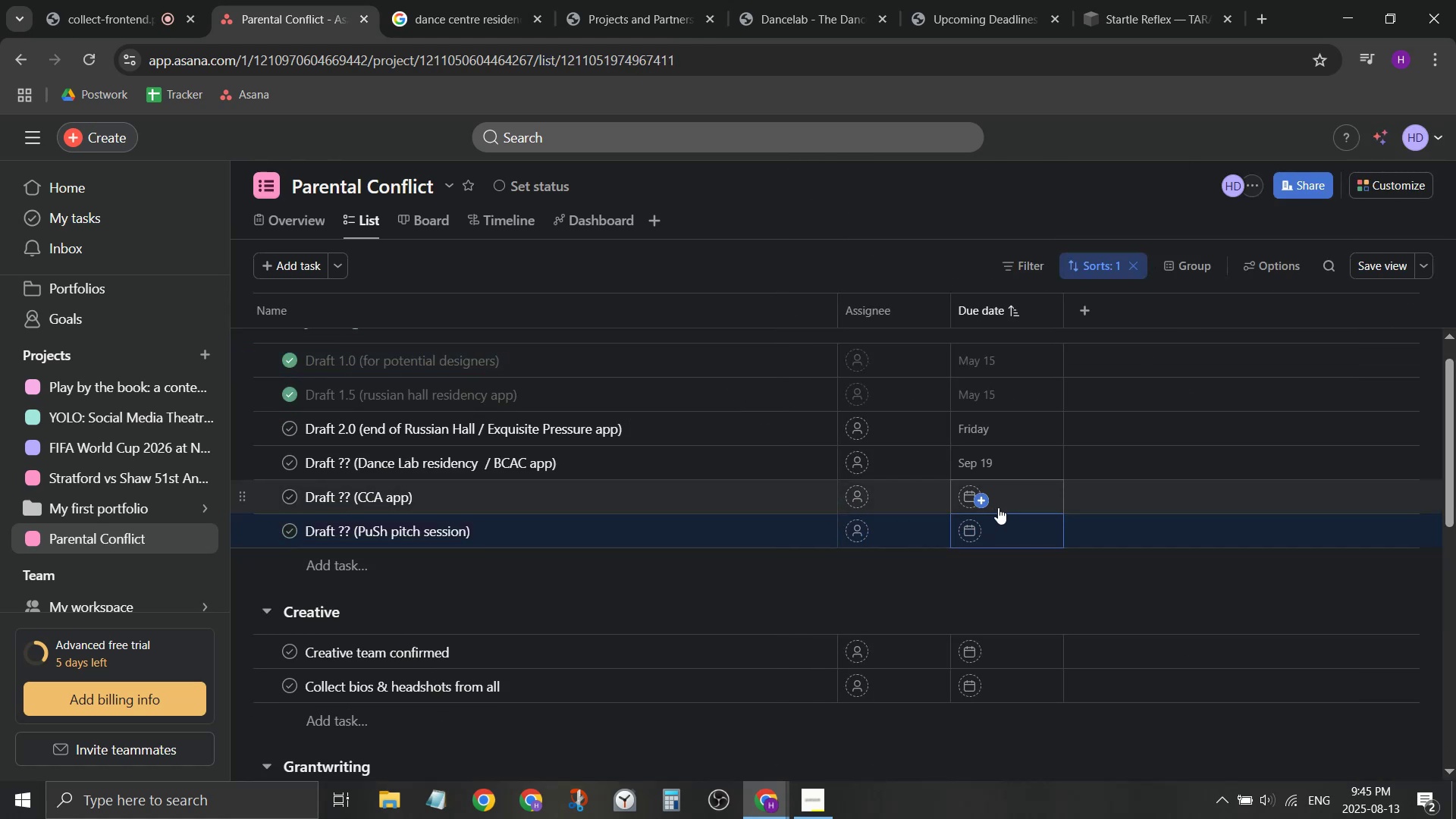 
left_click([968, 535])
 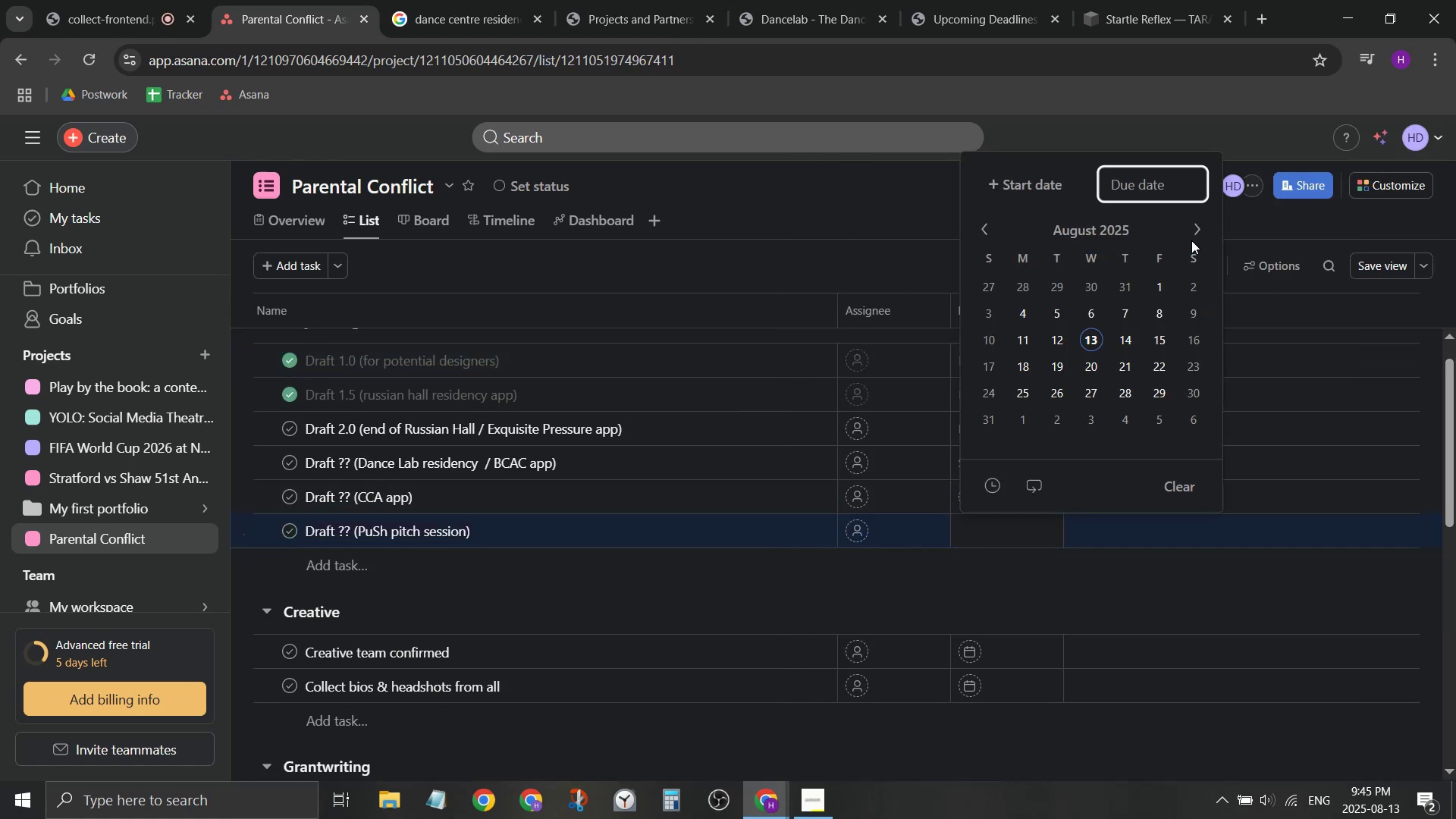 
double_click([1199, 227])
 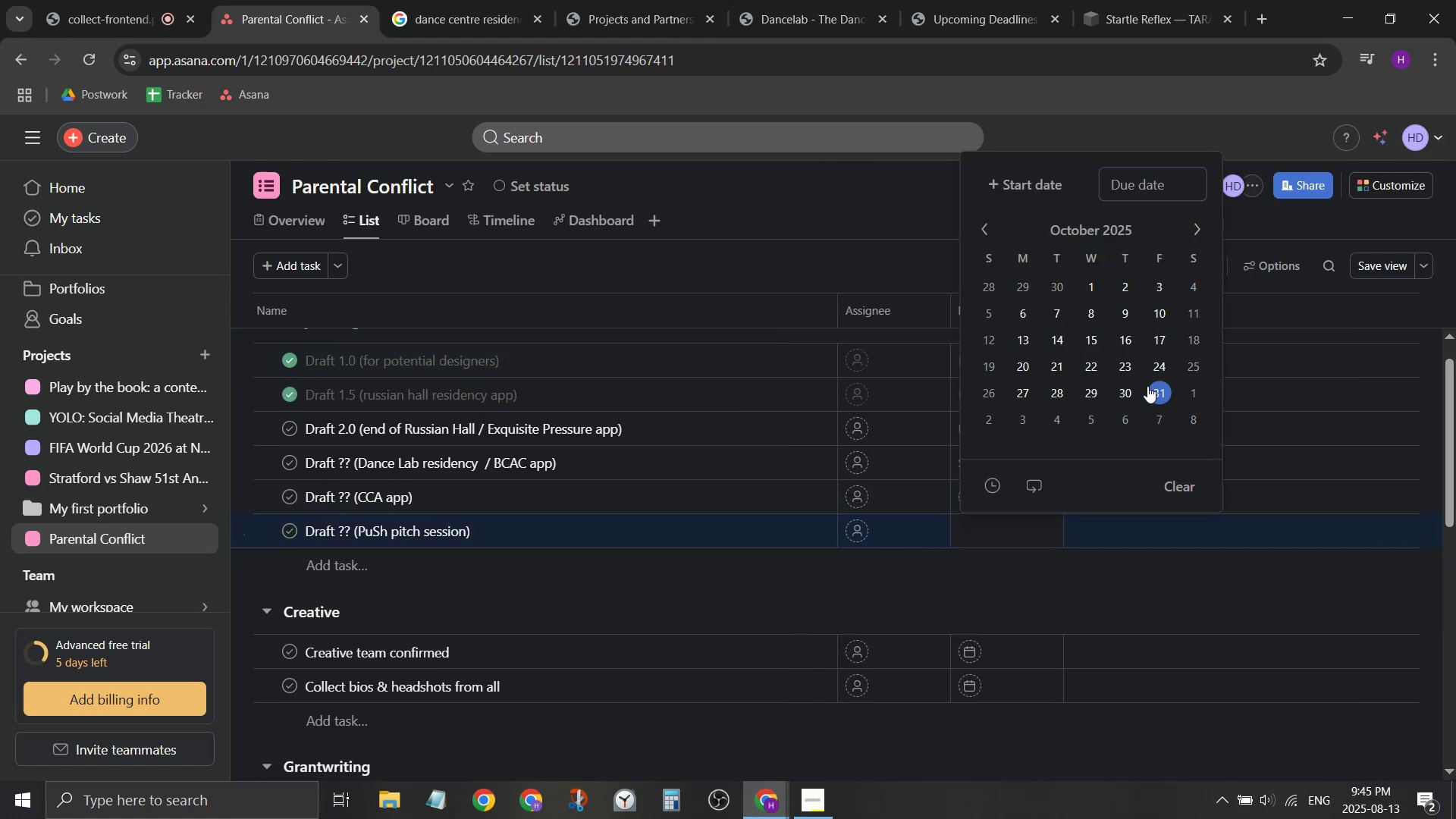 
left_click([1159, 385])
 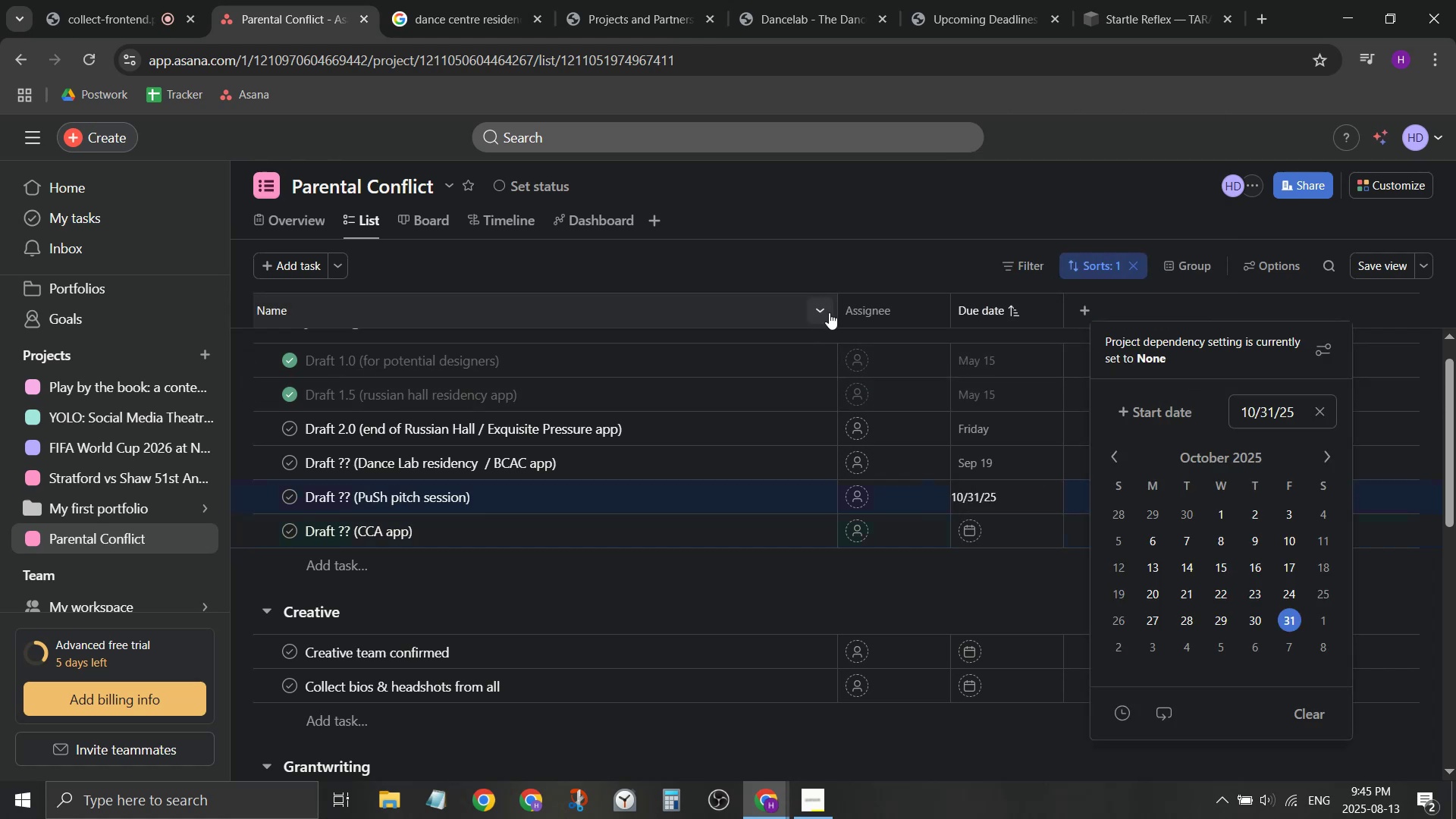 
left_click([849, 271])
 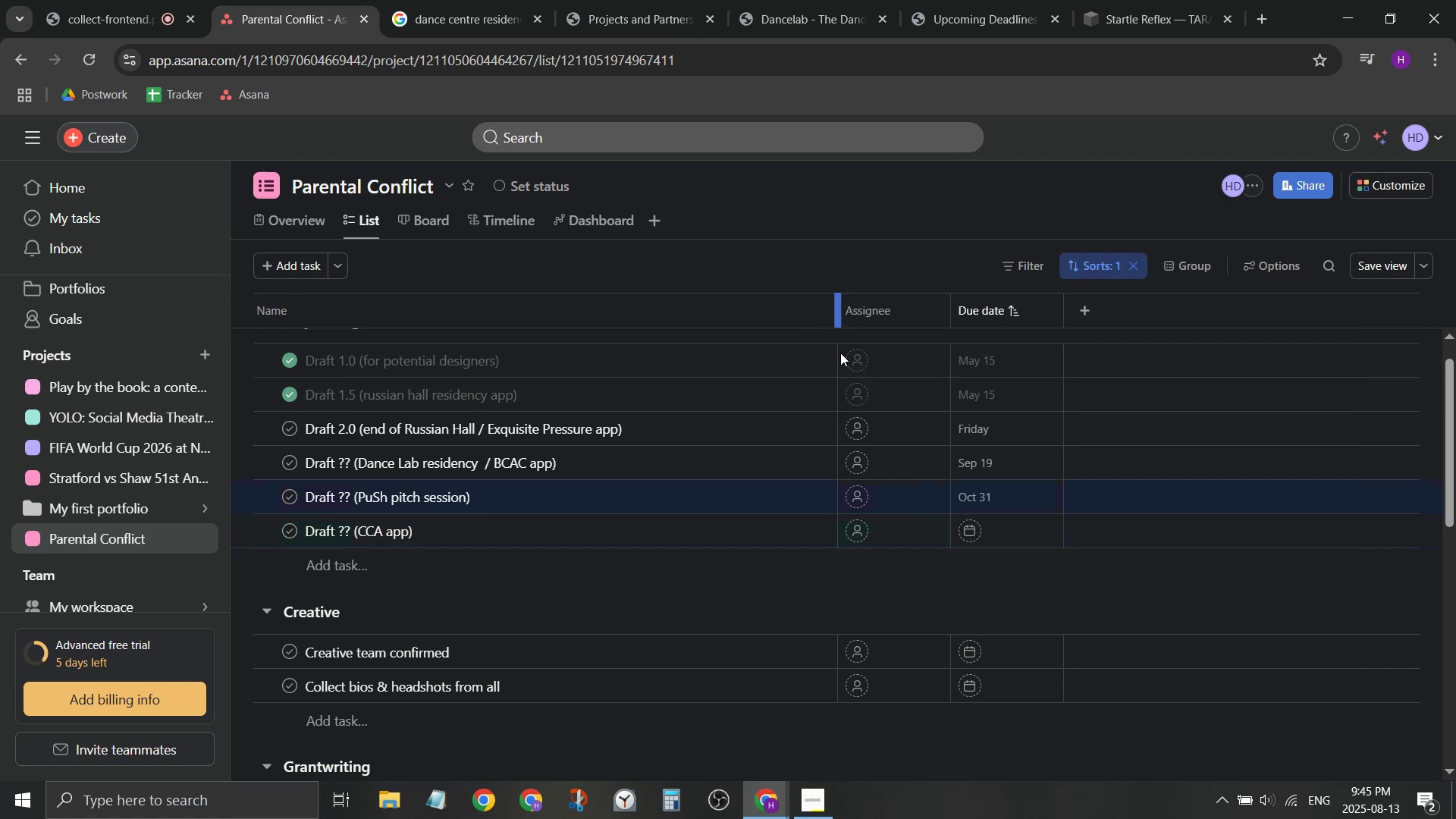 
scroll: coordinate [760, 531], scroll_direction: down, amount: 2.0
 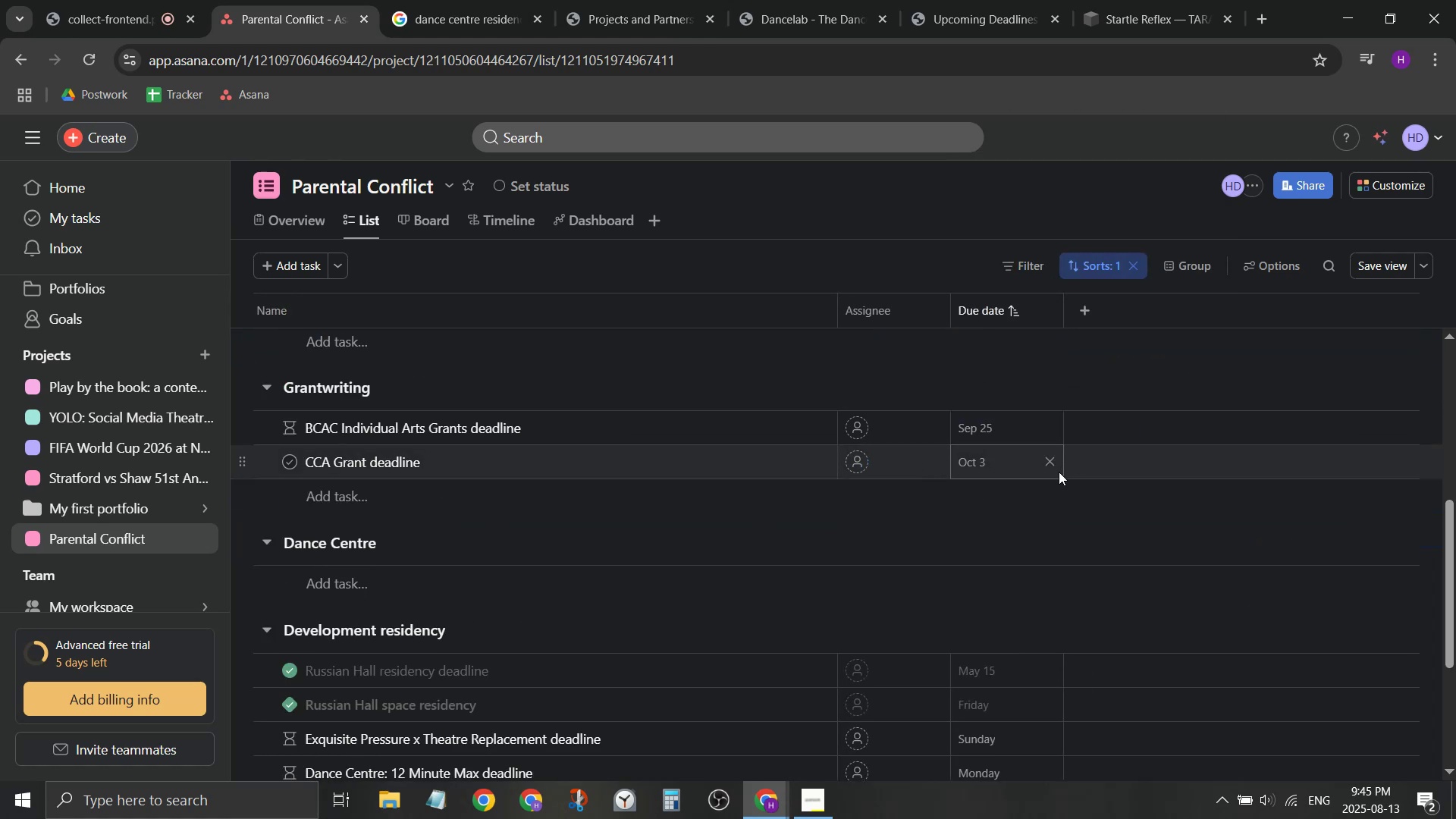 
left_click([1027, 460])
 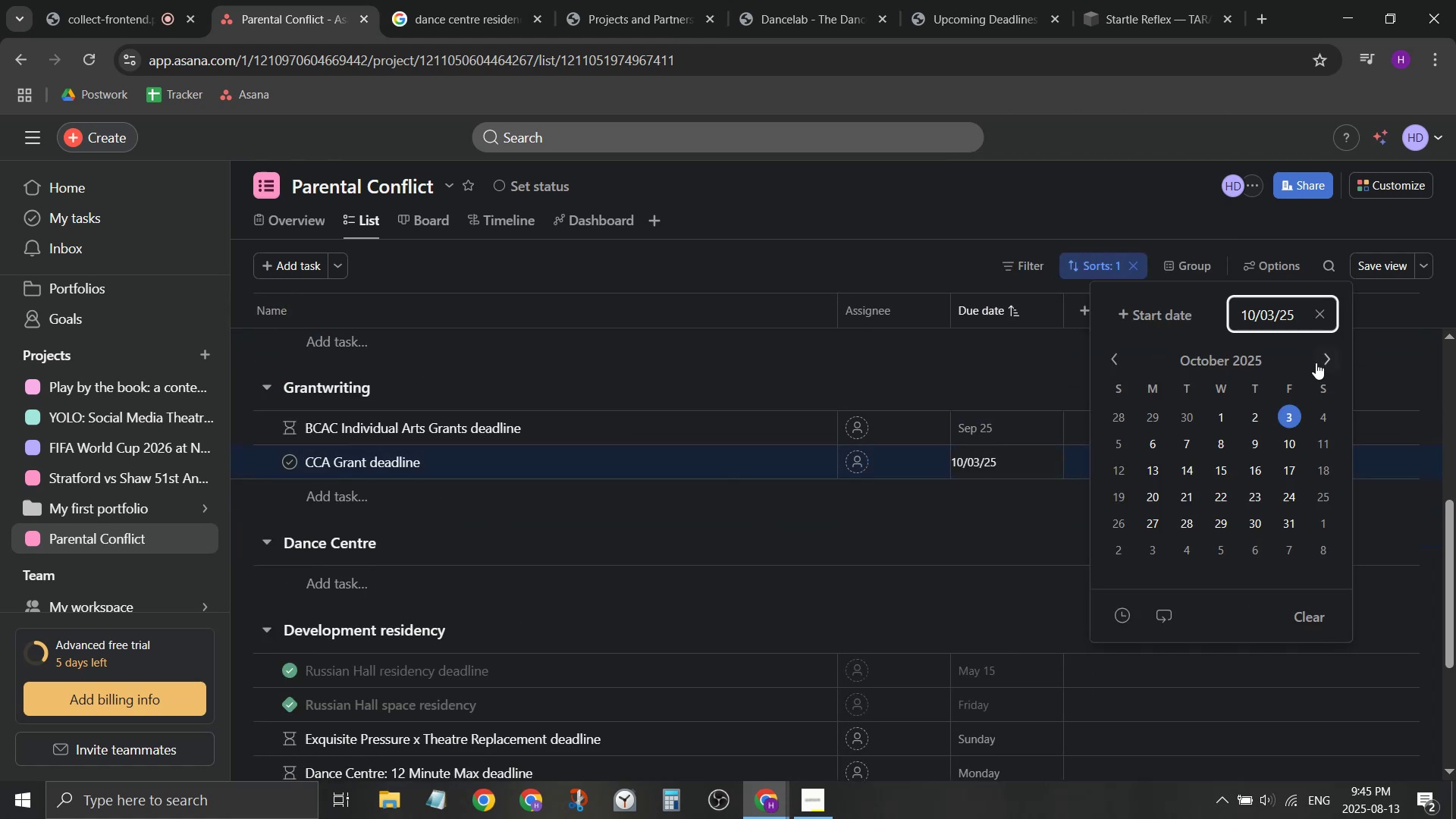 
double_click([1316, 362])
 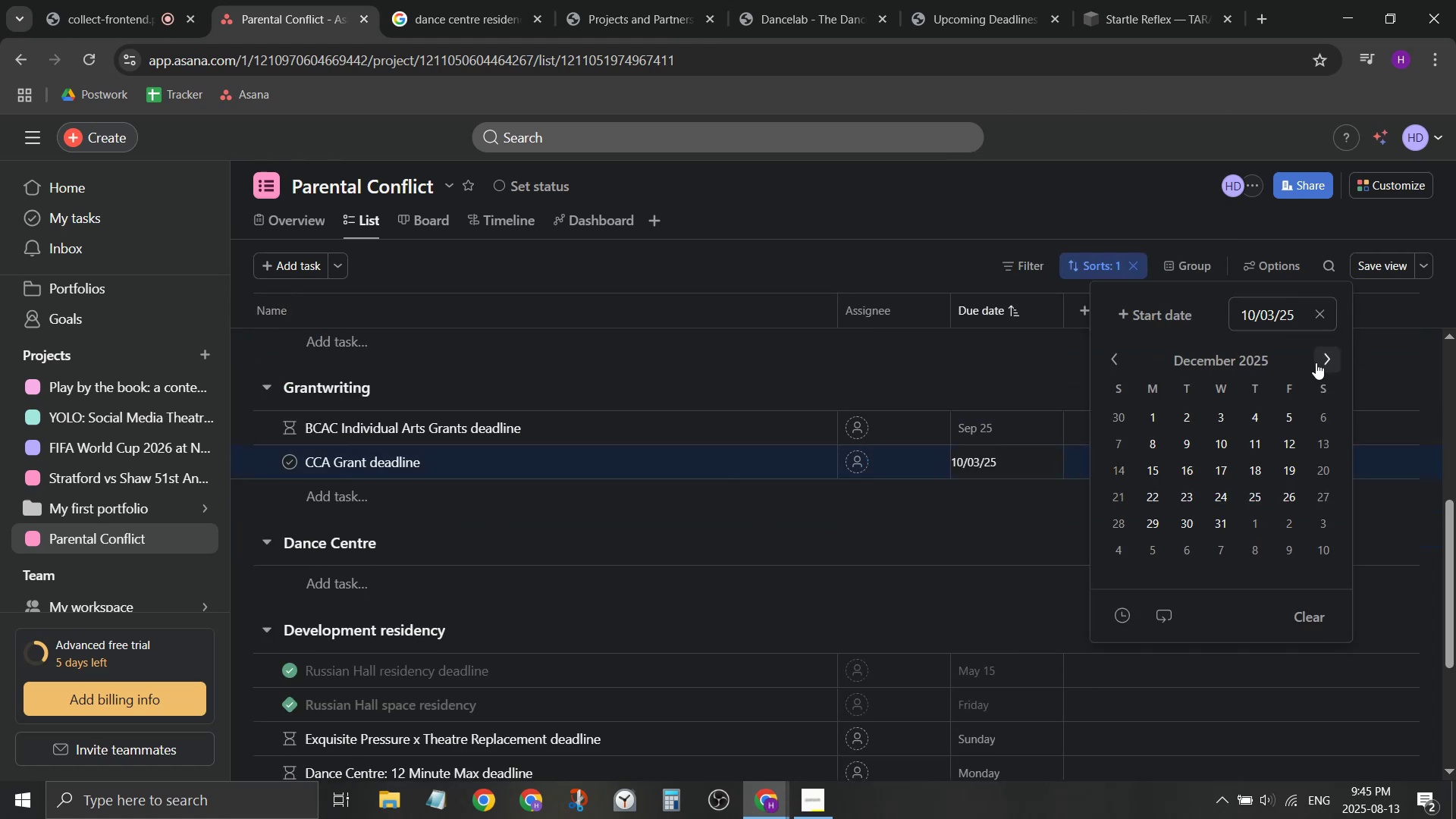 
left_click([1316, 362])
 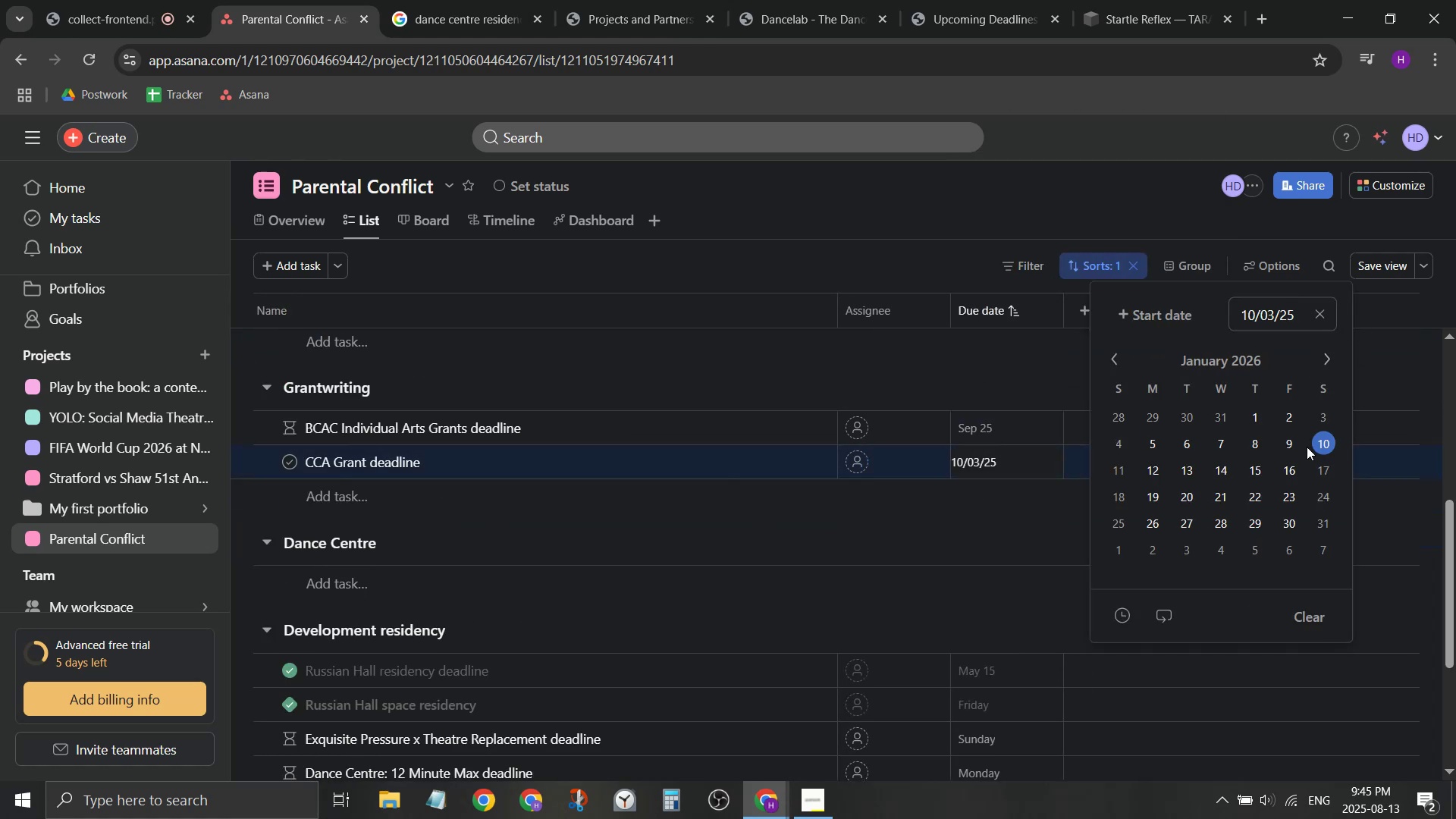 
left_click([1296, 444])
 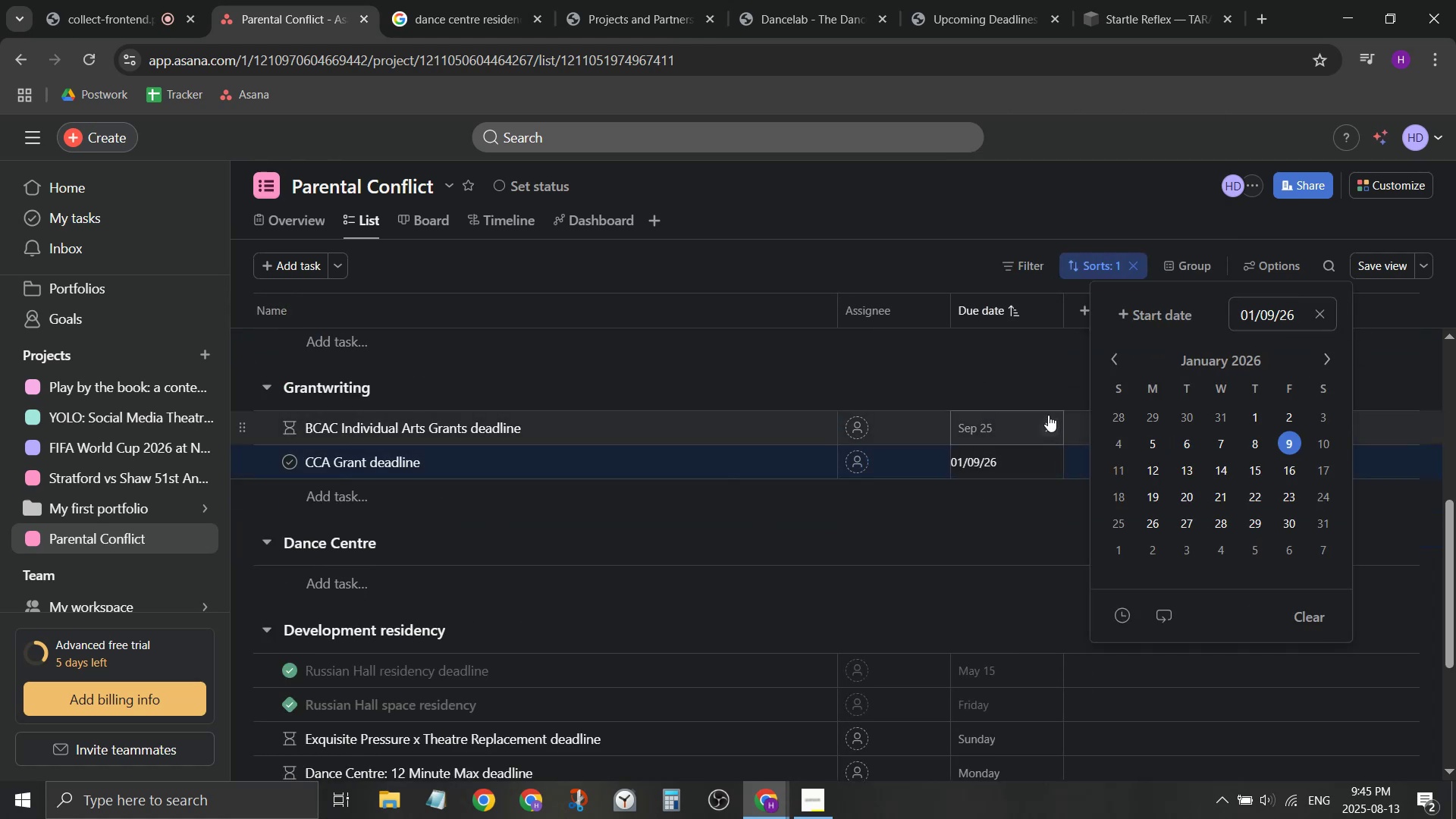 
left_click([1052, 383])
 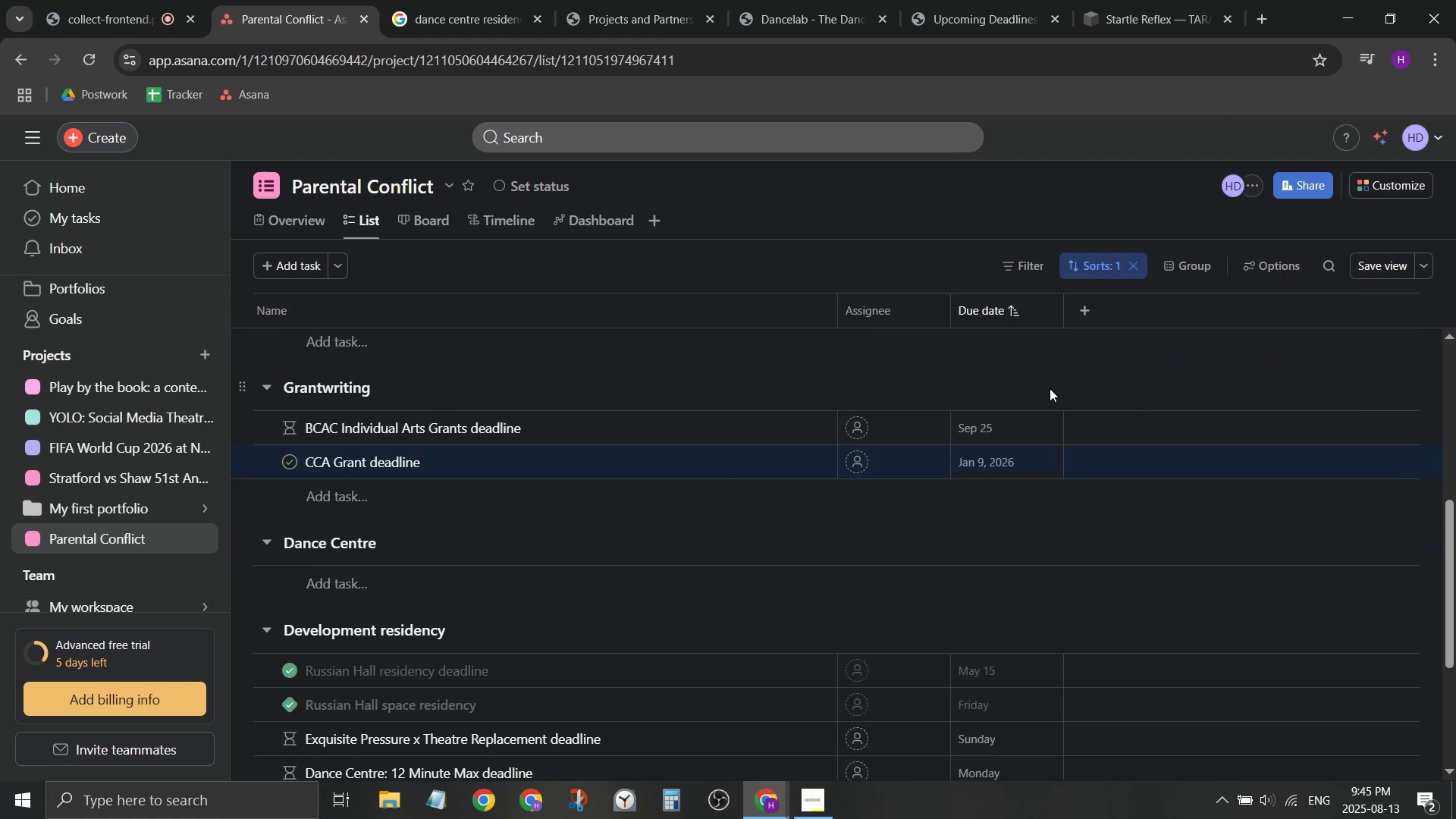 
scroll: coordinate [1049, 394], scroll_direction: up, amount: 1.0
 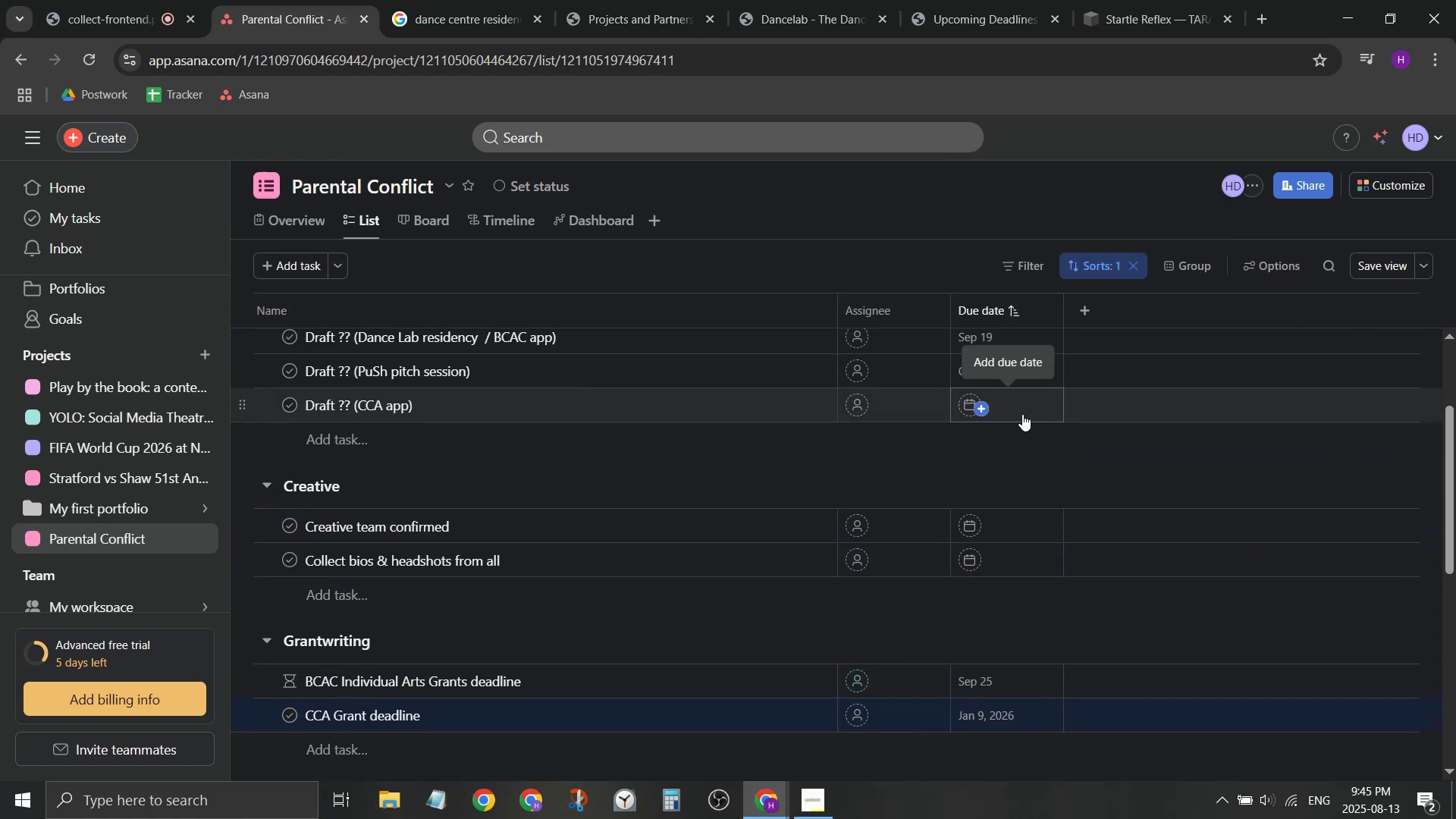 
left_click([1004, 410])
 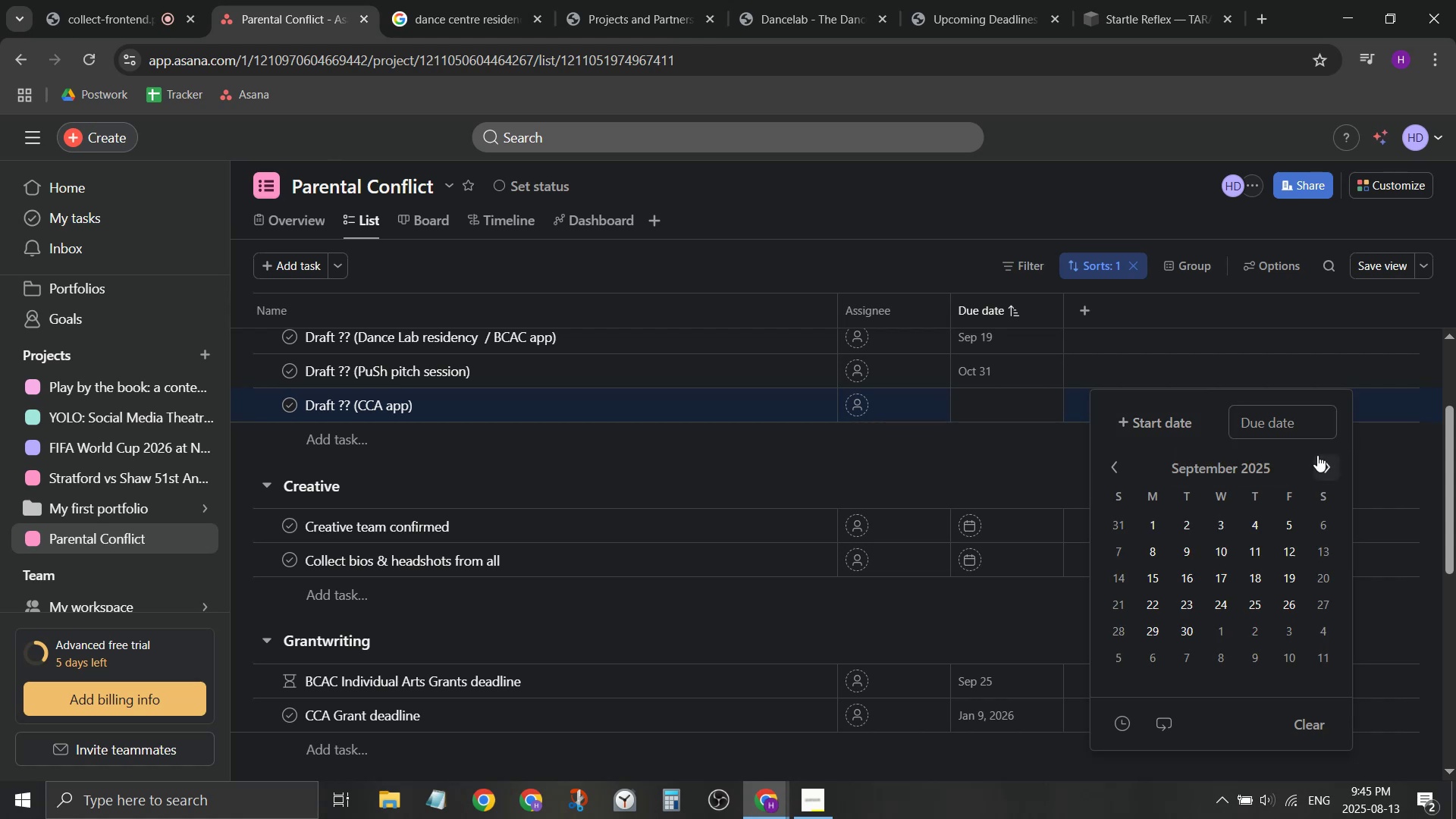 
double_click([1322, 469])
 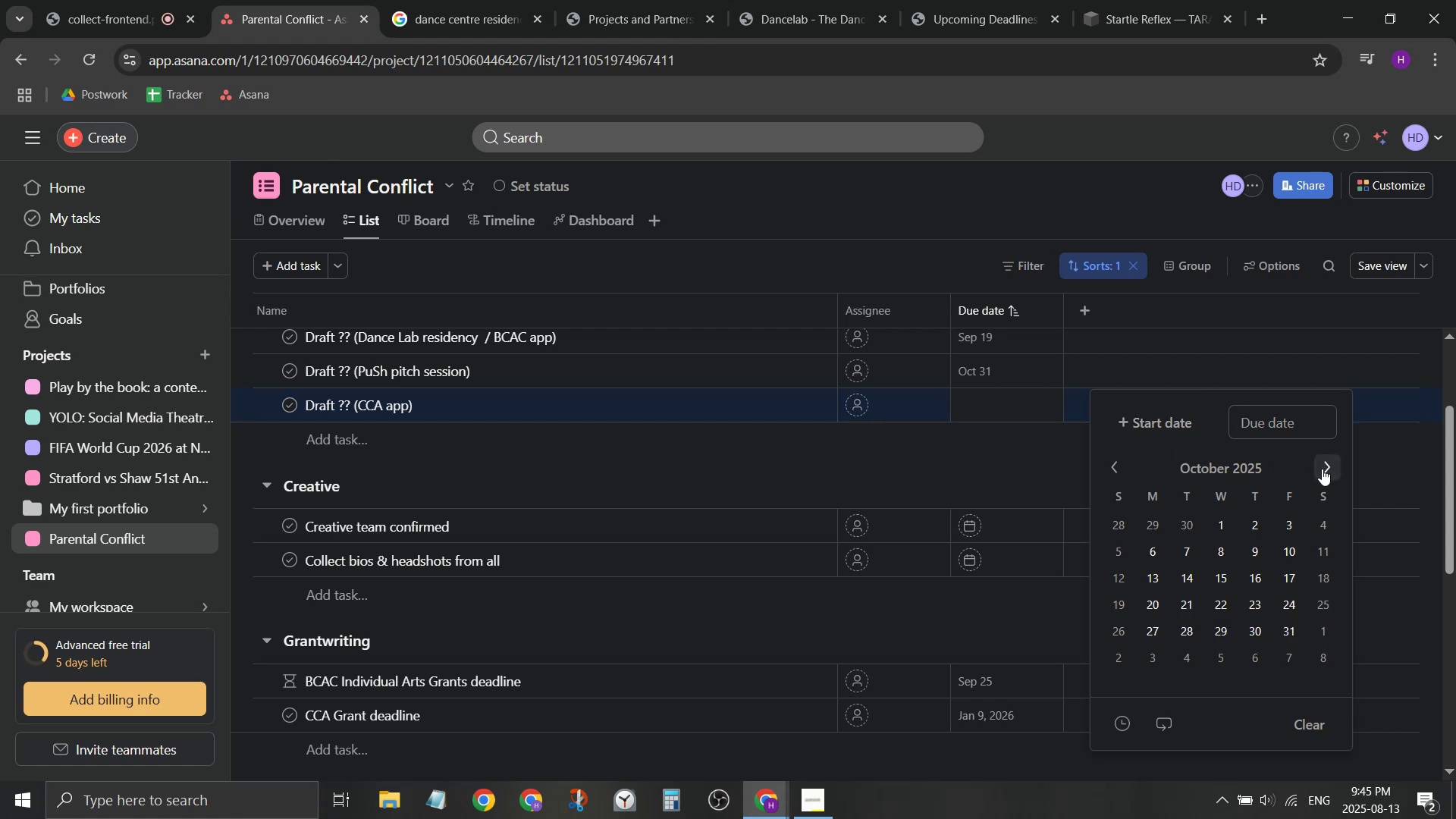 
triple_click([1322, 469])
 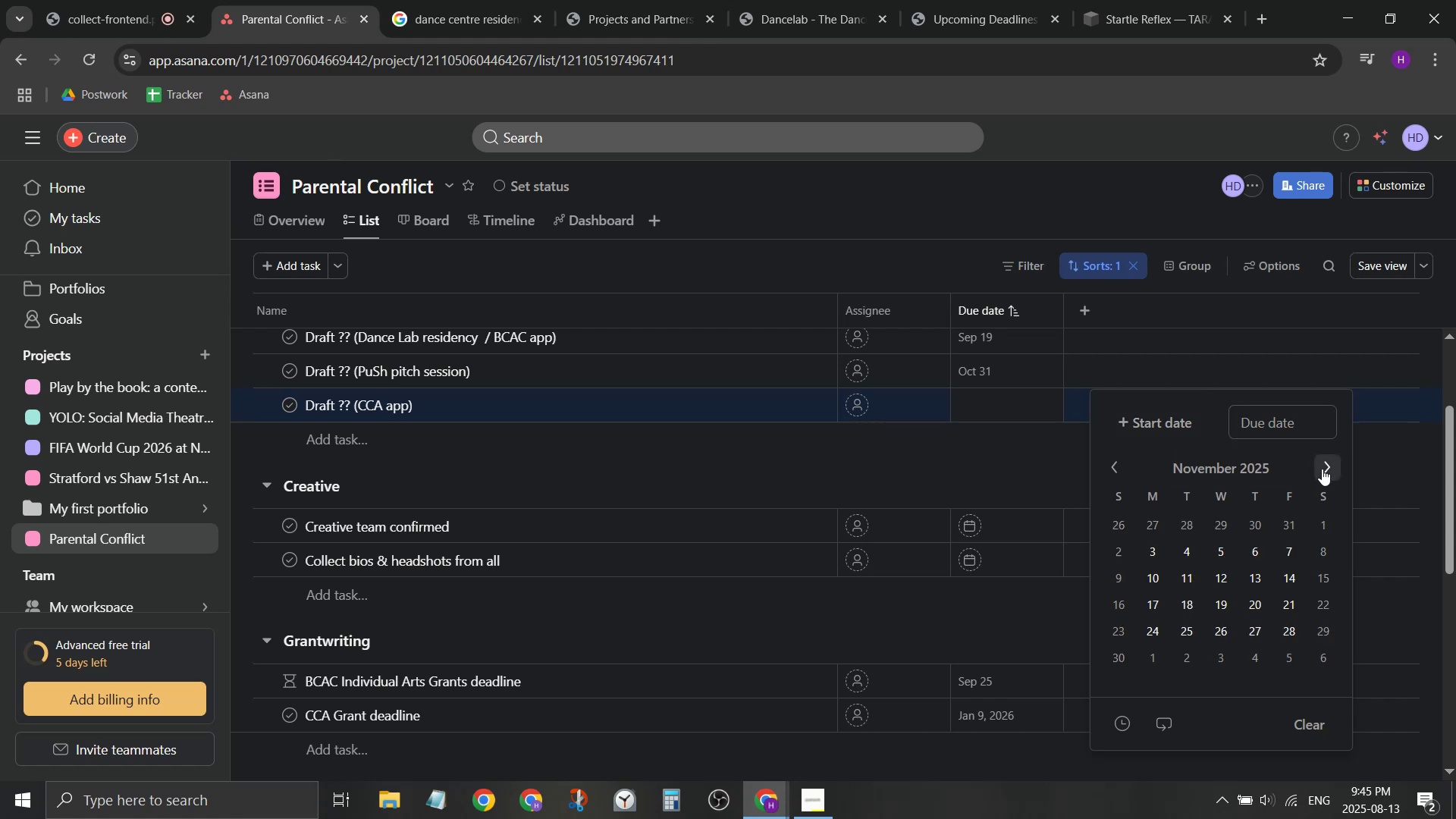 
triple_click([1322, 469])
 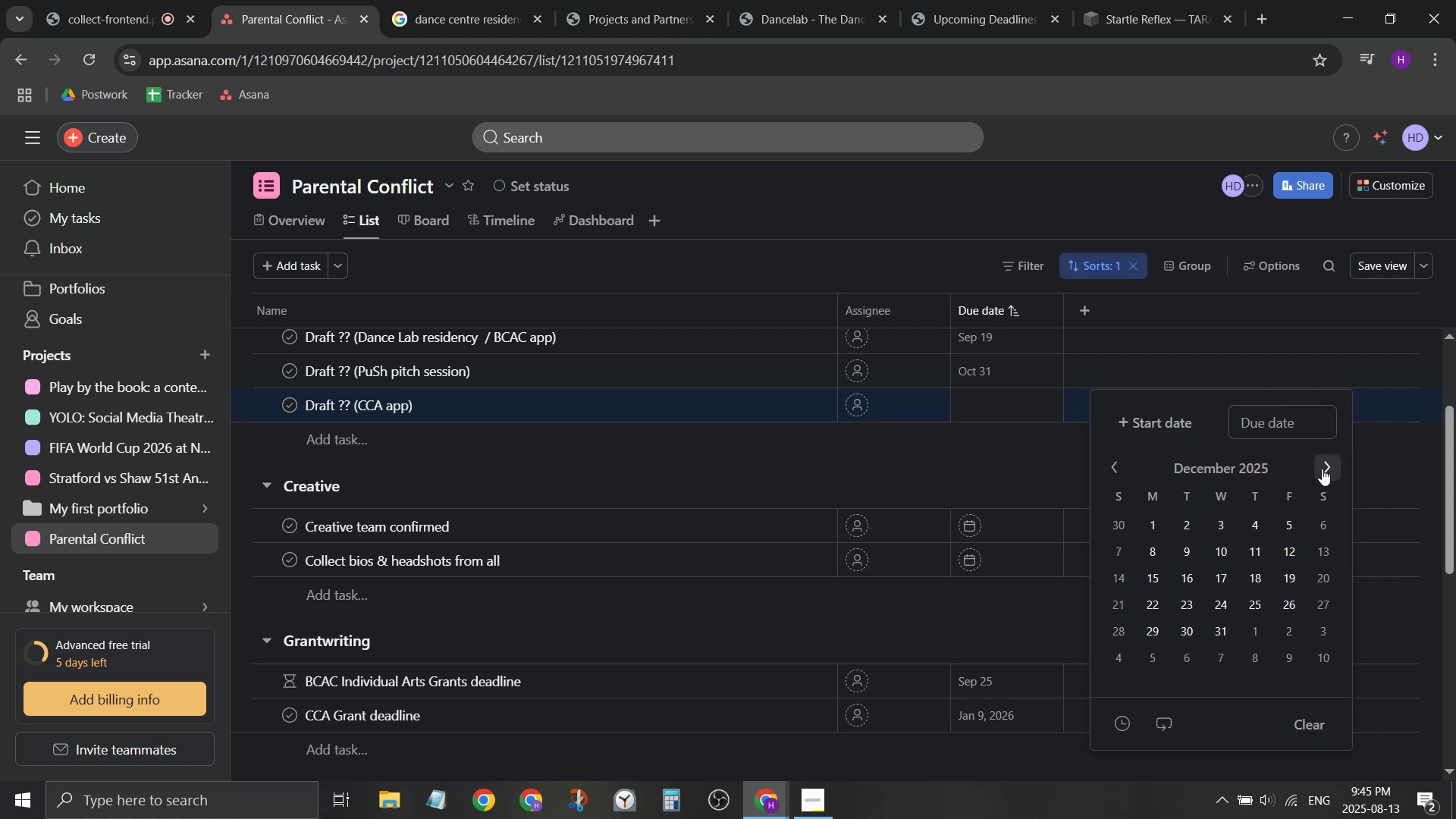 
triple_click([1322, 469])
 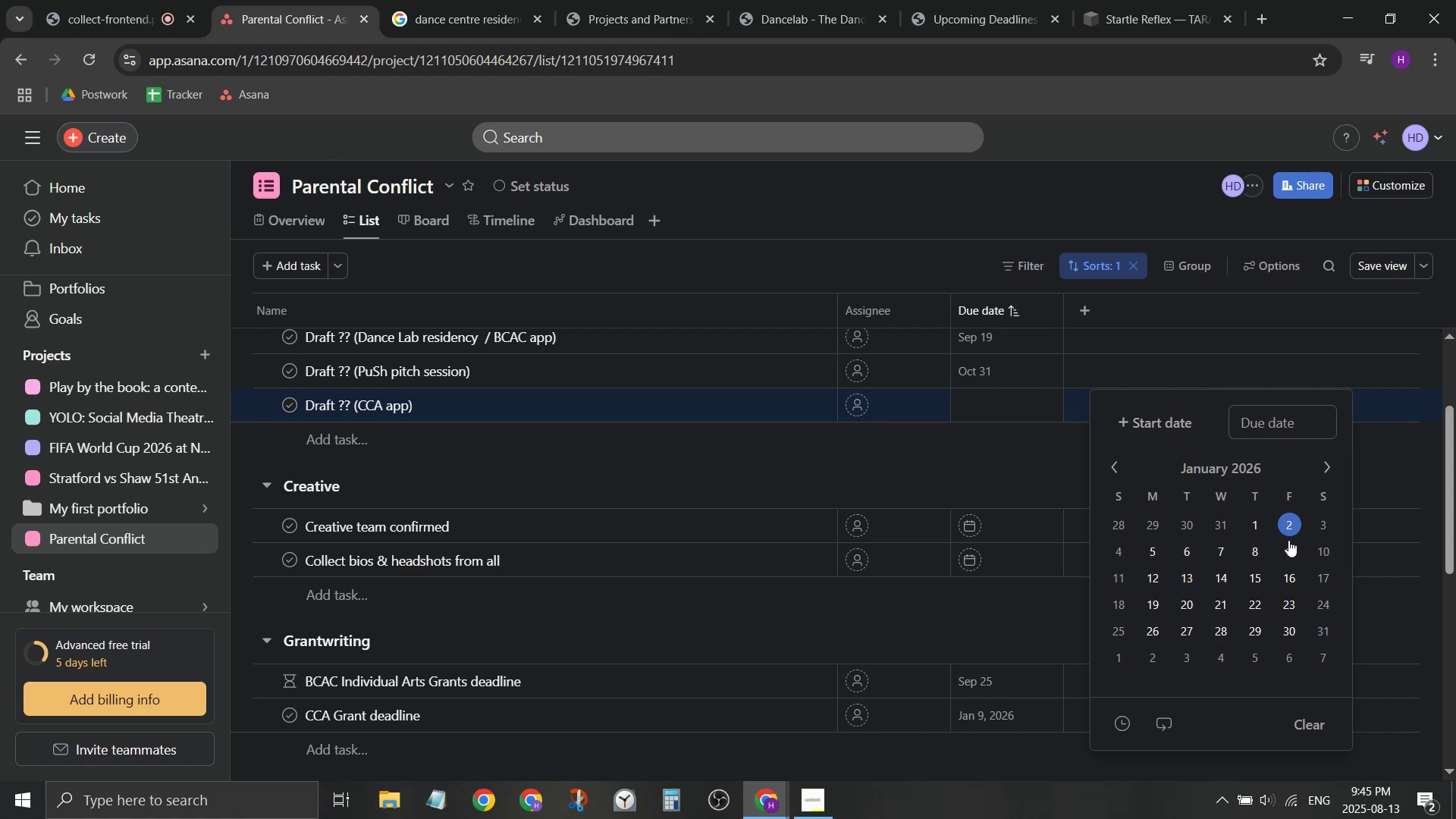 
left_click([1290, 552])
 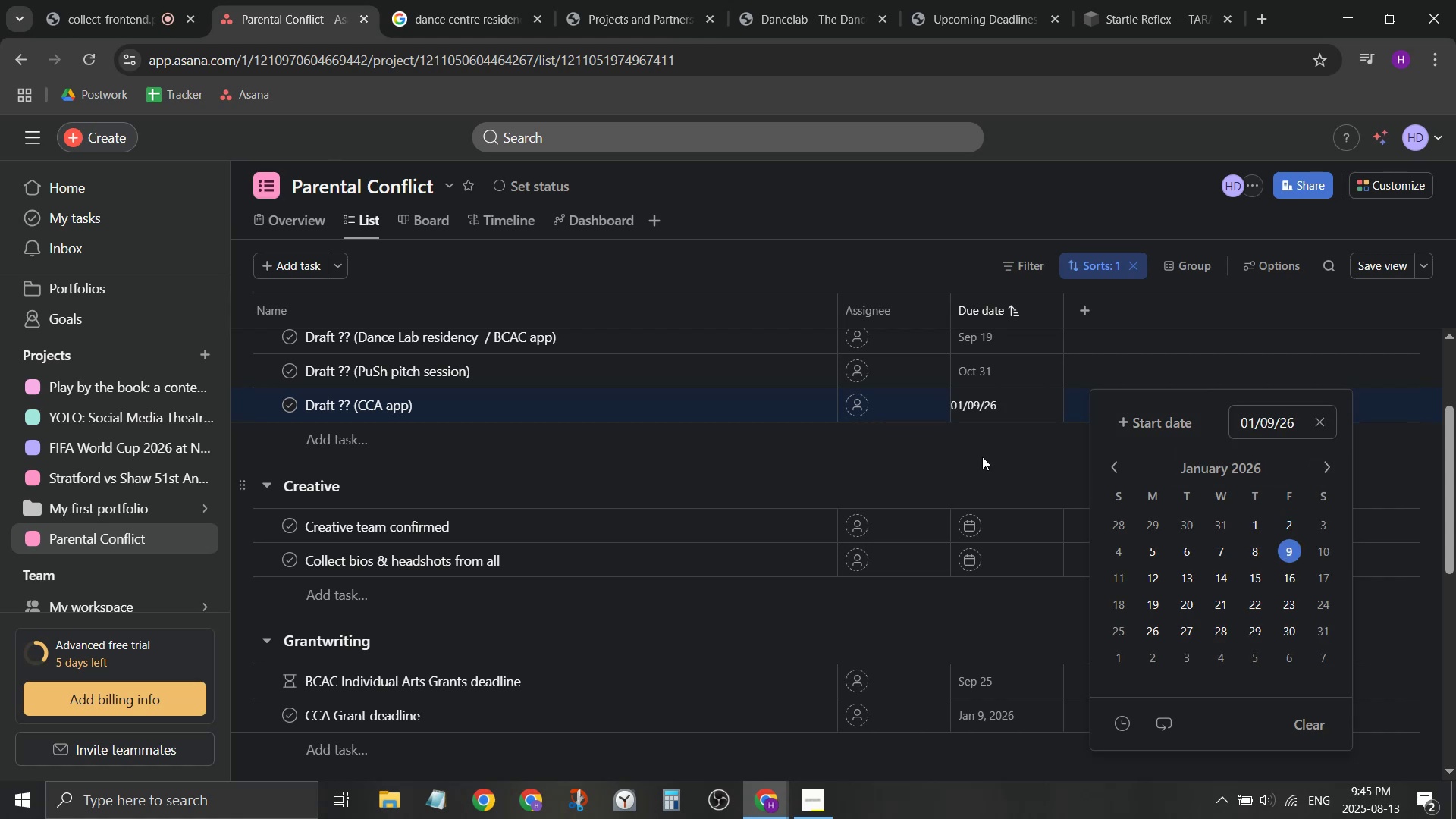 
left_click([983, 453])
 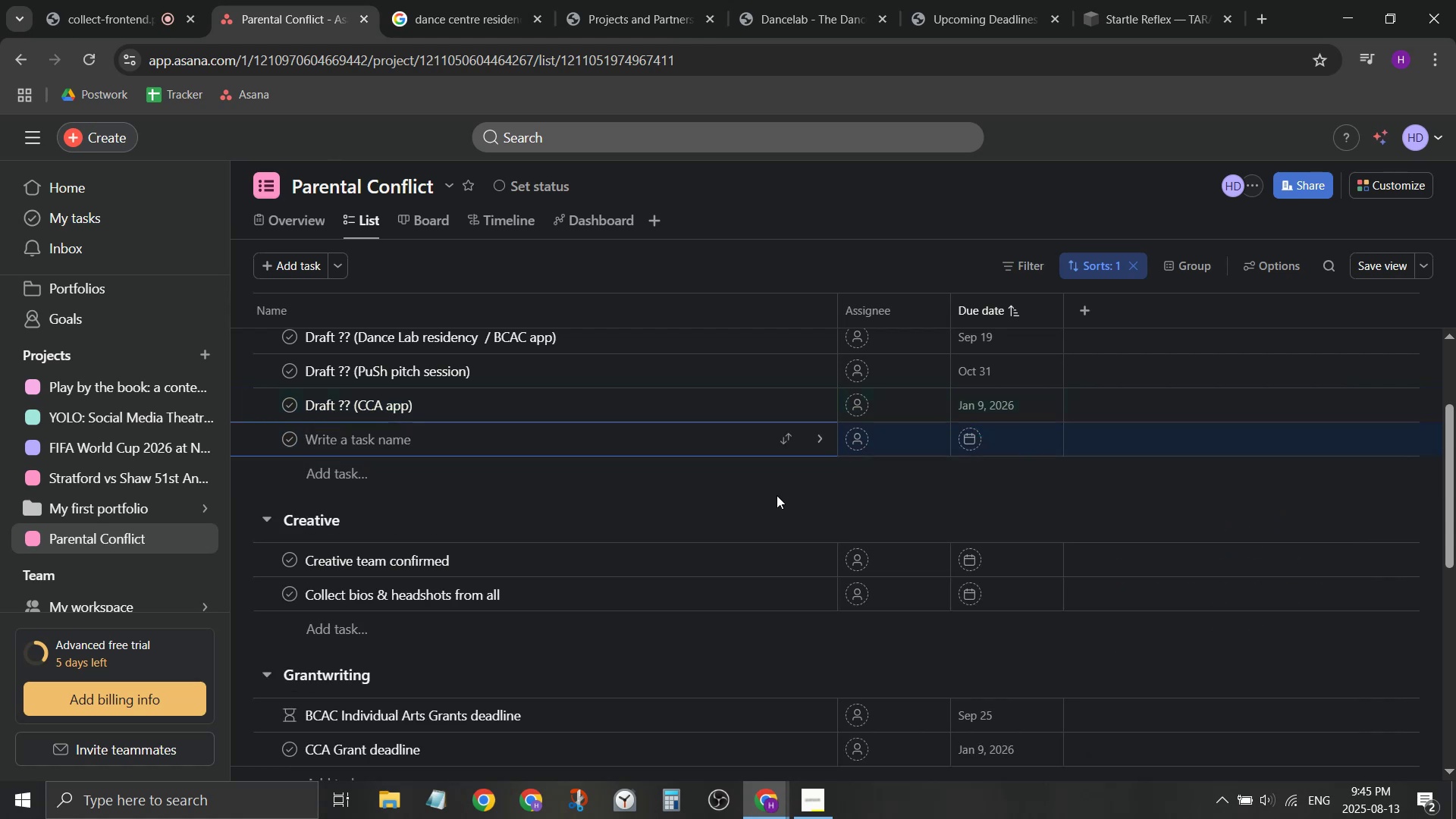 
left_click([758, 519])
 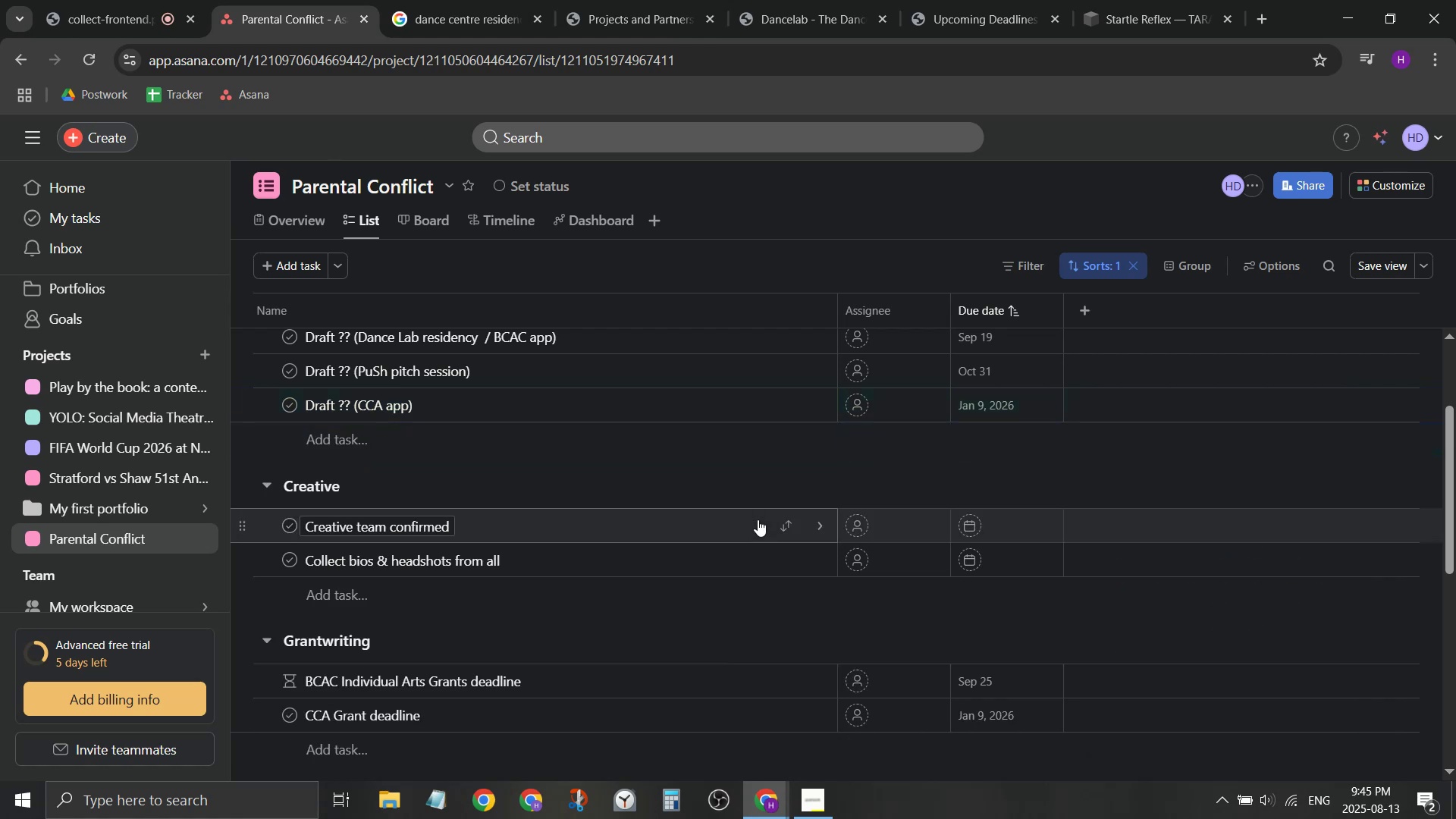 
scroll: coordinate [400, 596], scroll_direction: none, amount: 0.0
 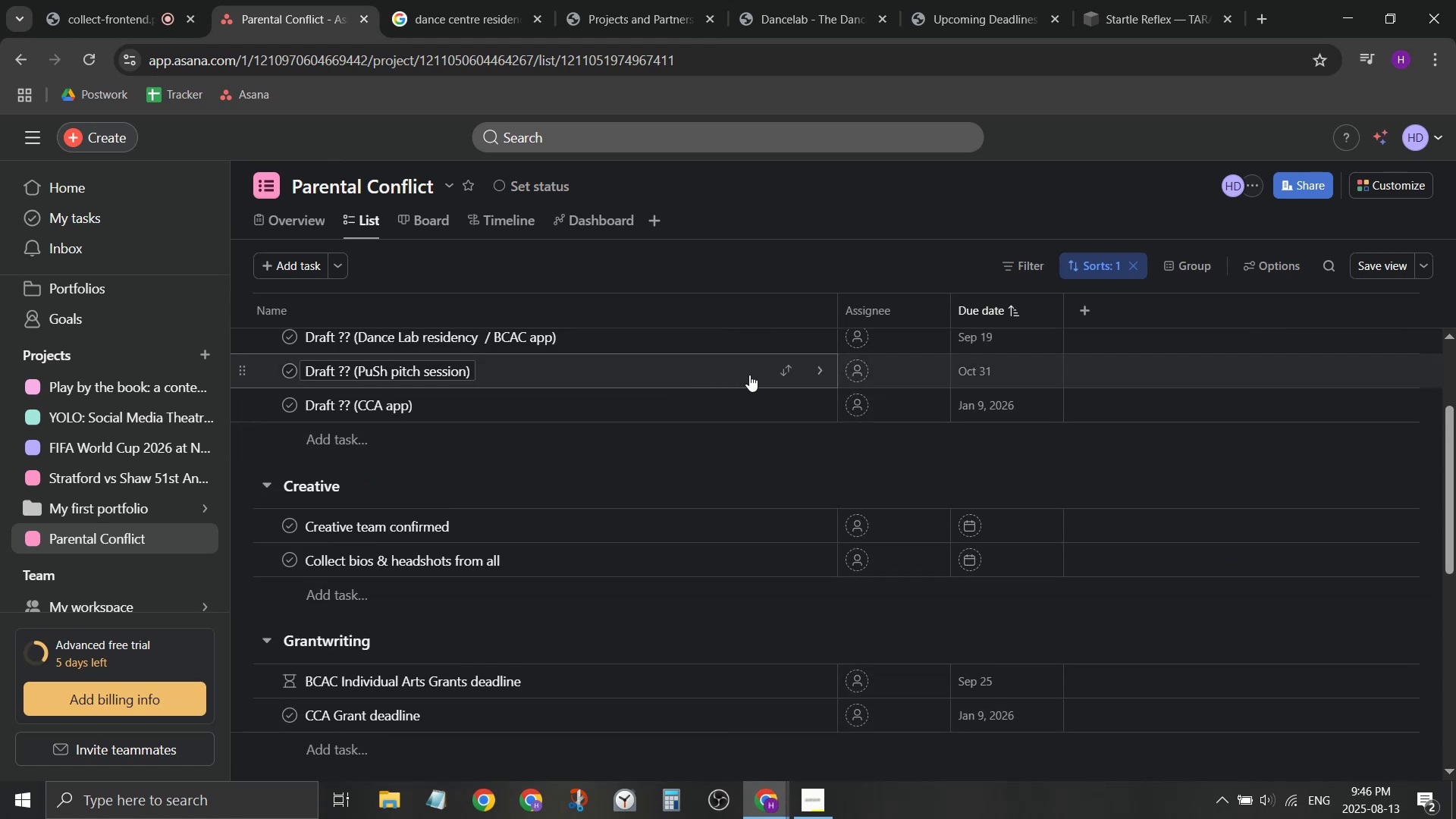 
left_click([726, 409])
 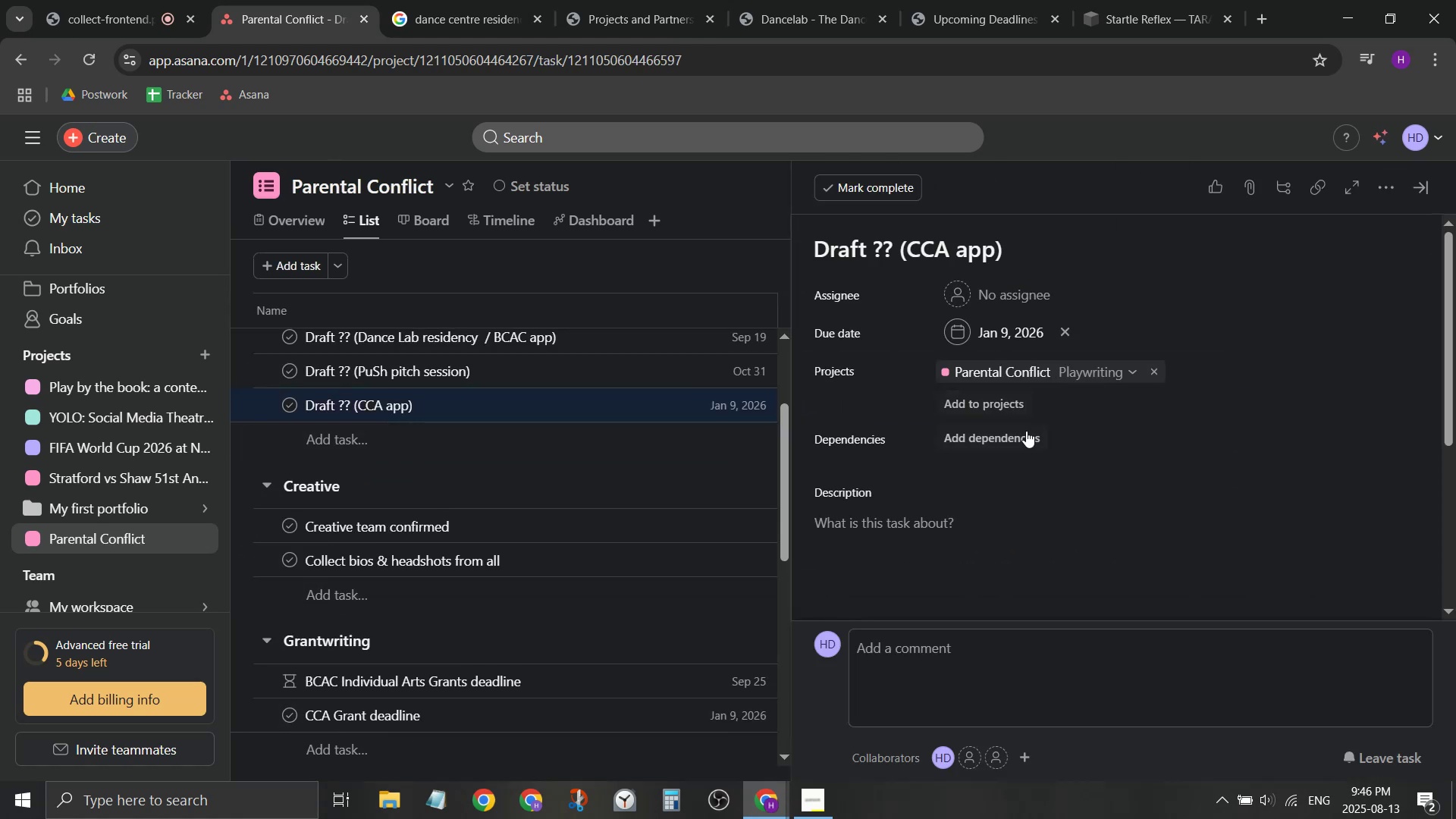 
double_click([996, 442])
 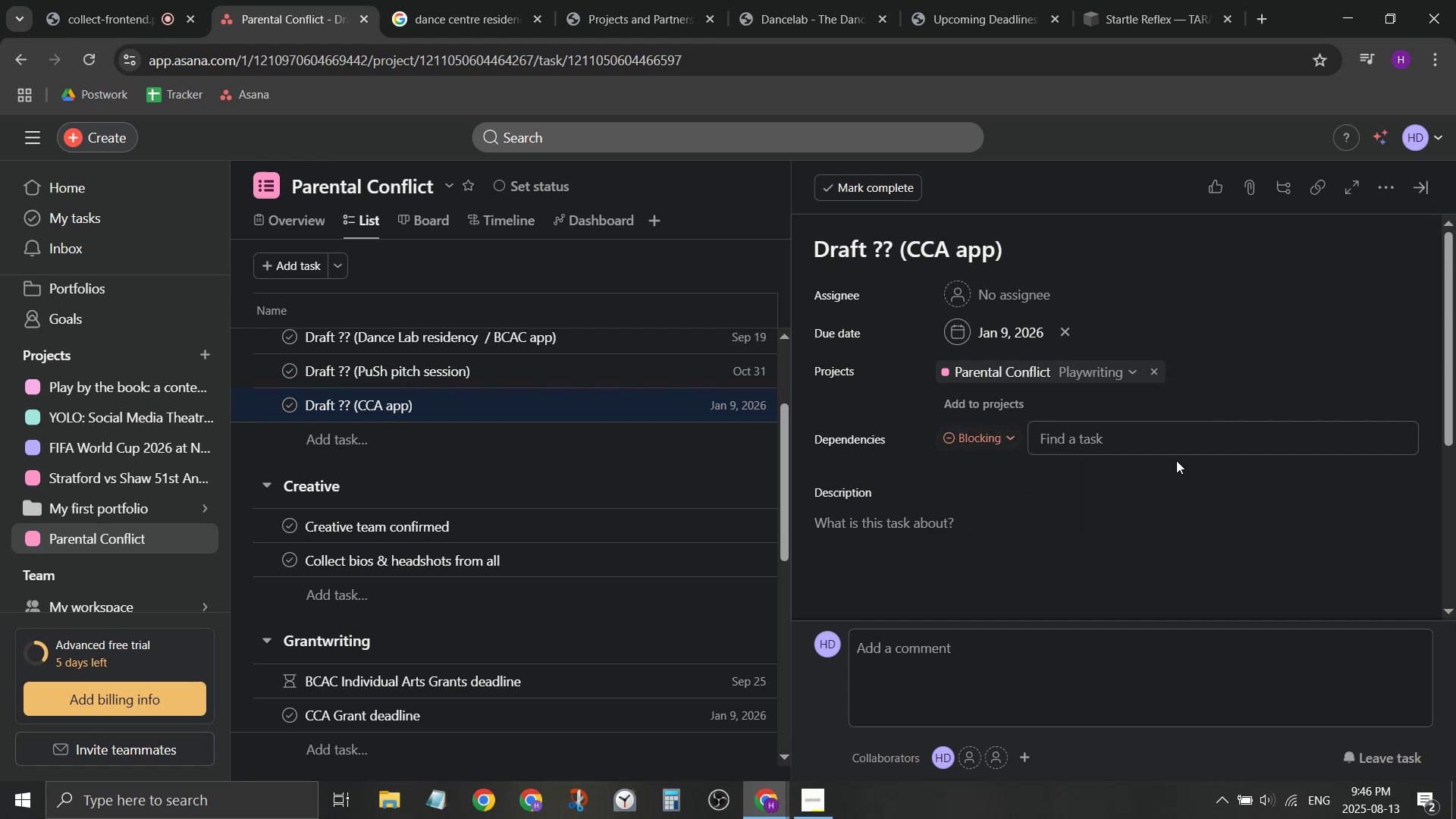 
double_click([1197, 431])
 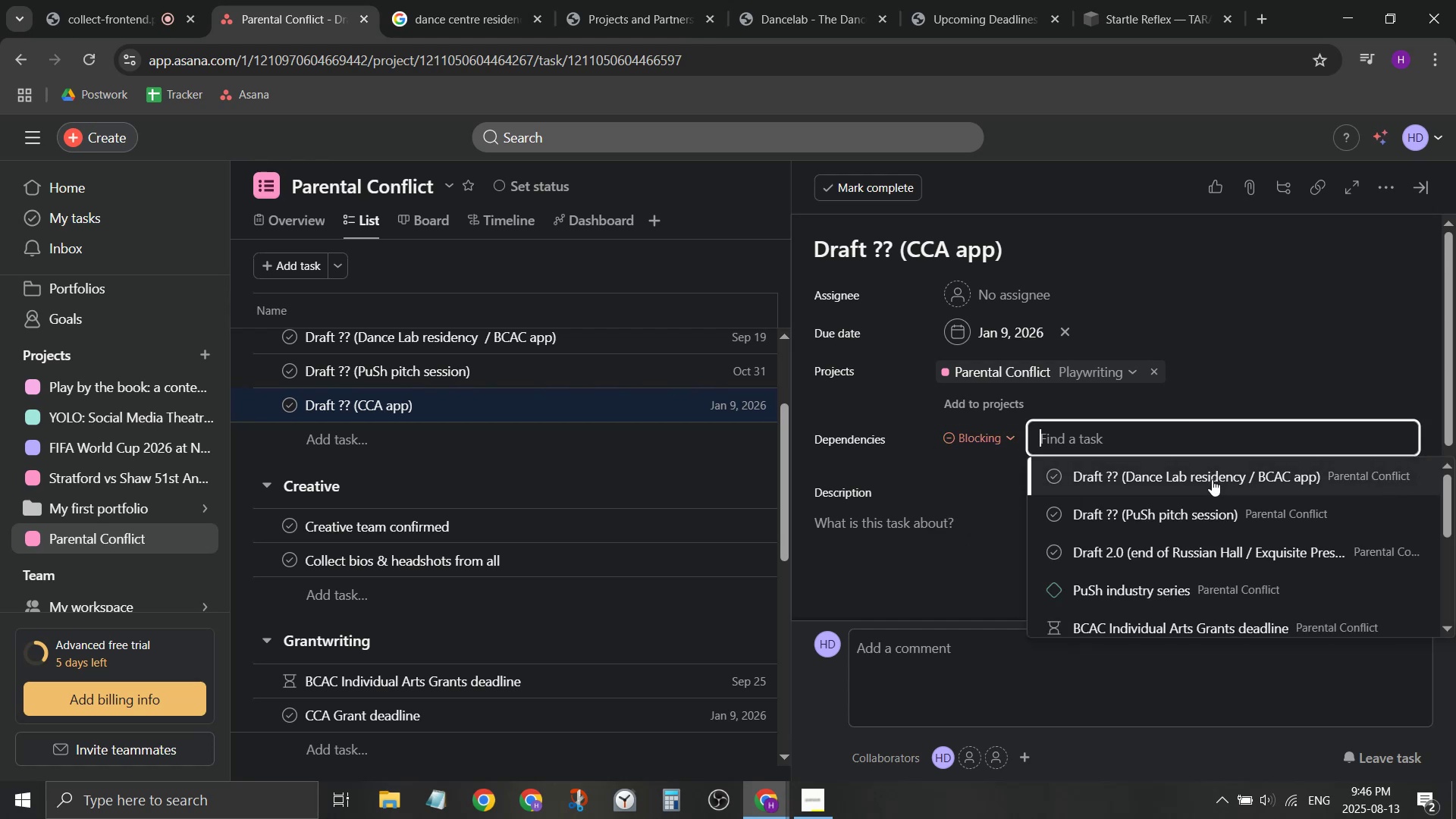 
type(cca)
 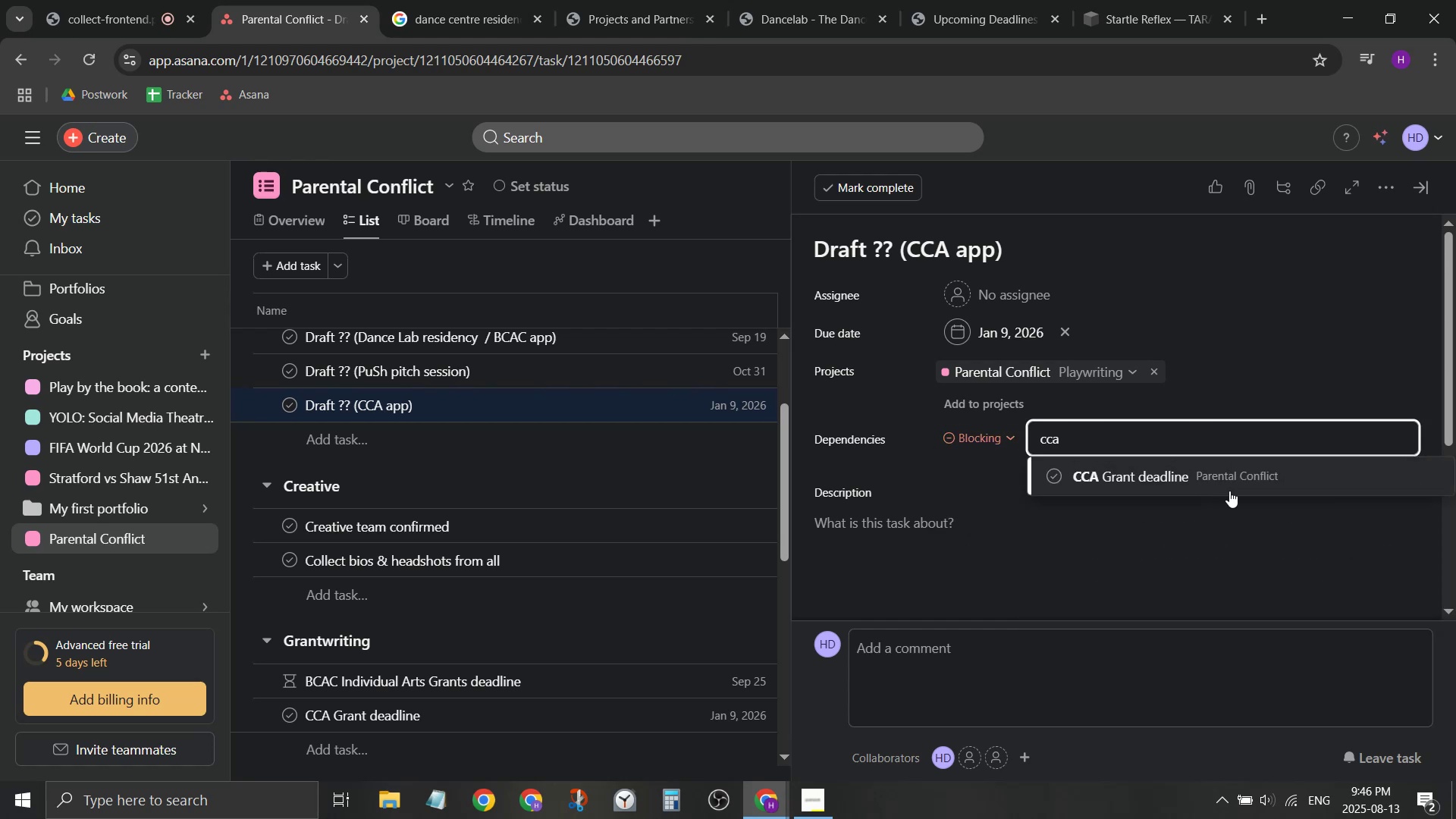 
left_click([1232, 484])
 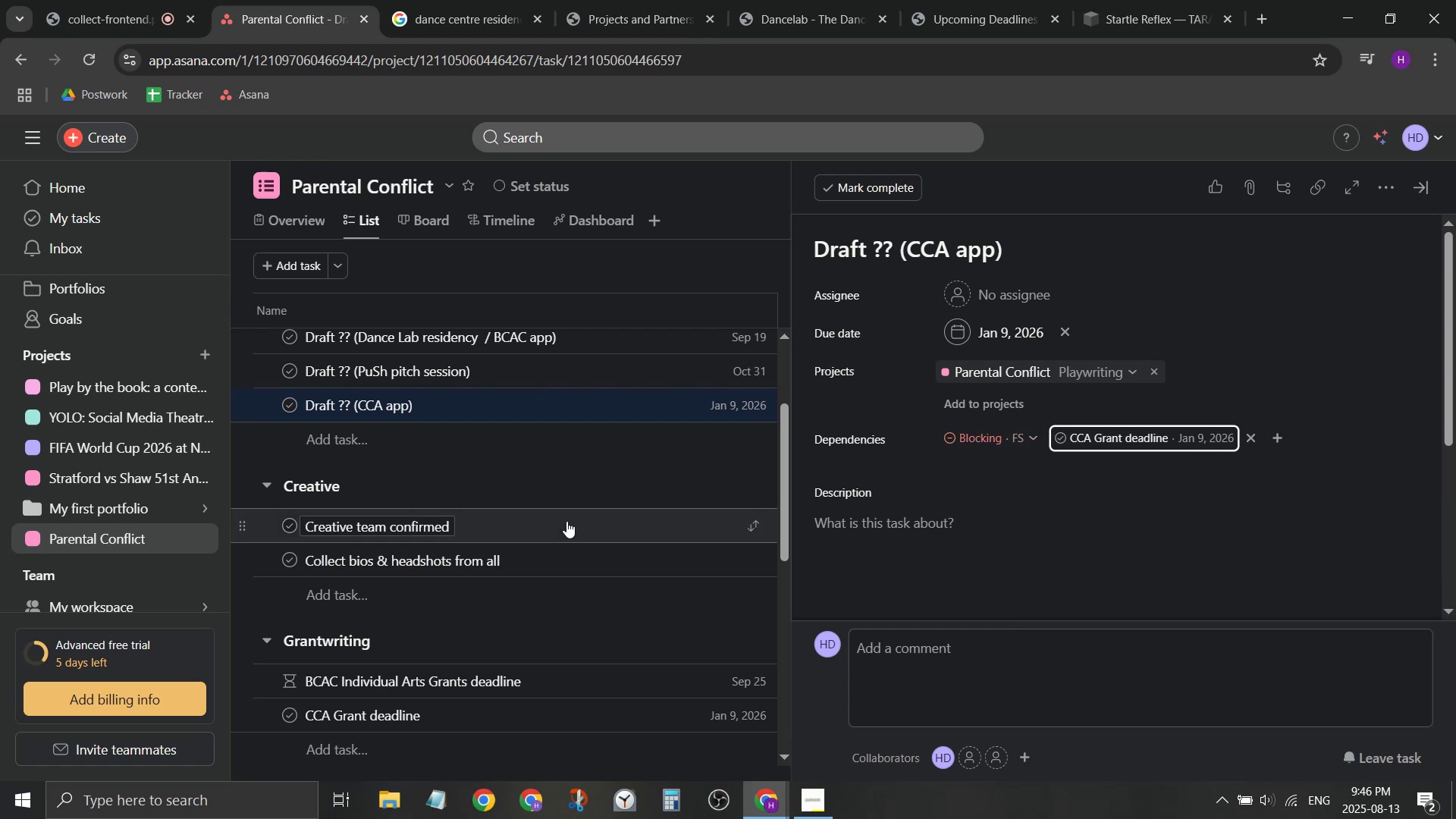 
left_click([595, 477])
 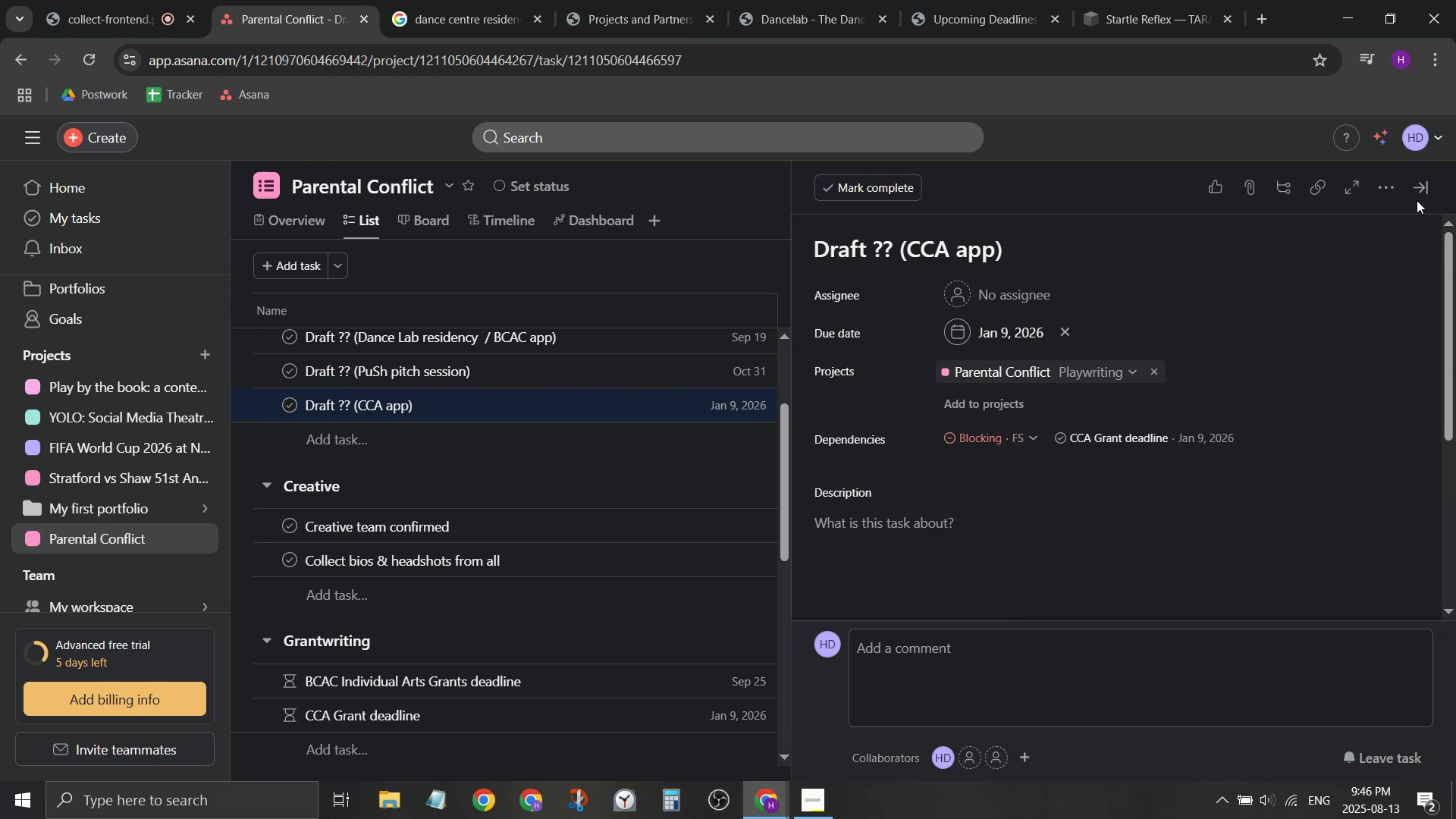 
left_click([1423, 191])
 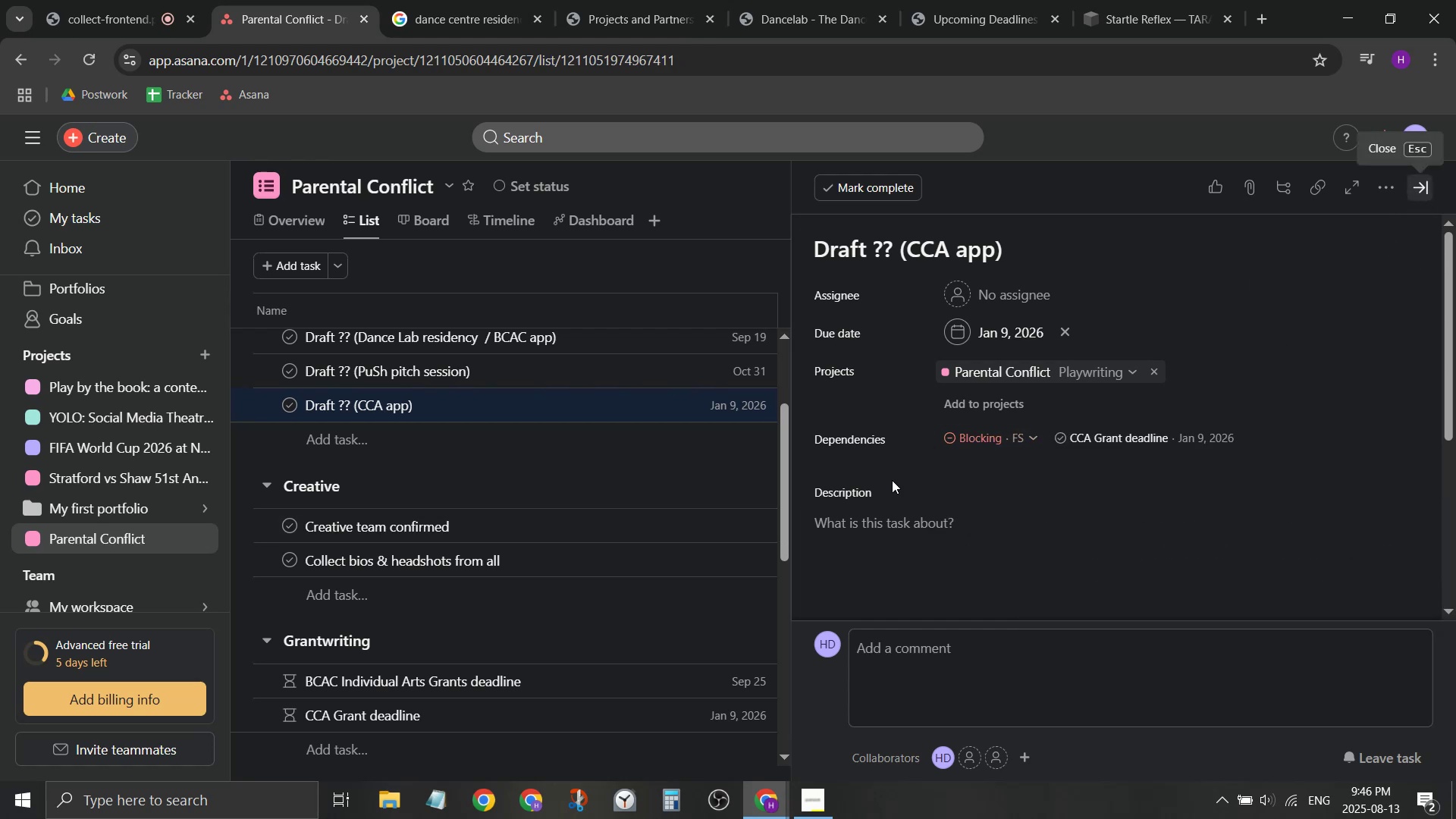 
scroll: coordinate [854, 510], scroll_direction: down, amount: 1.0
 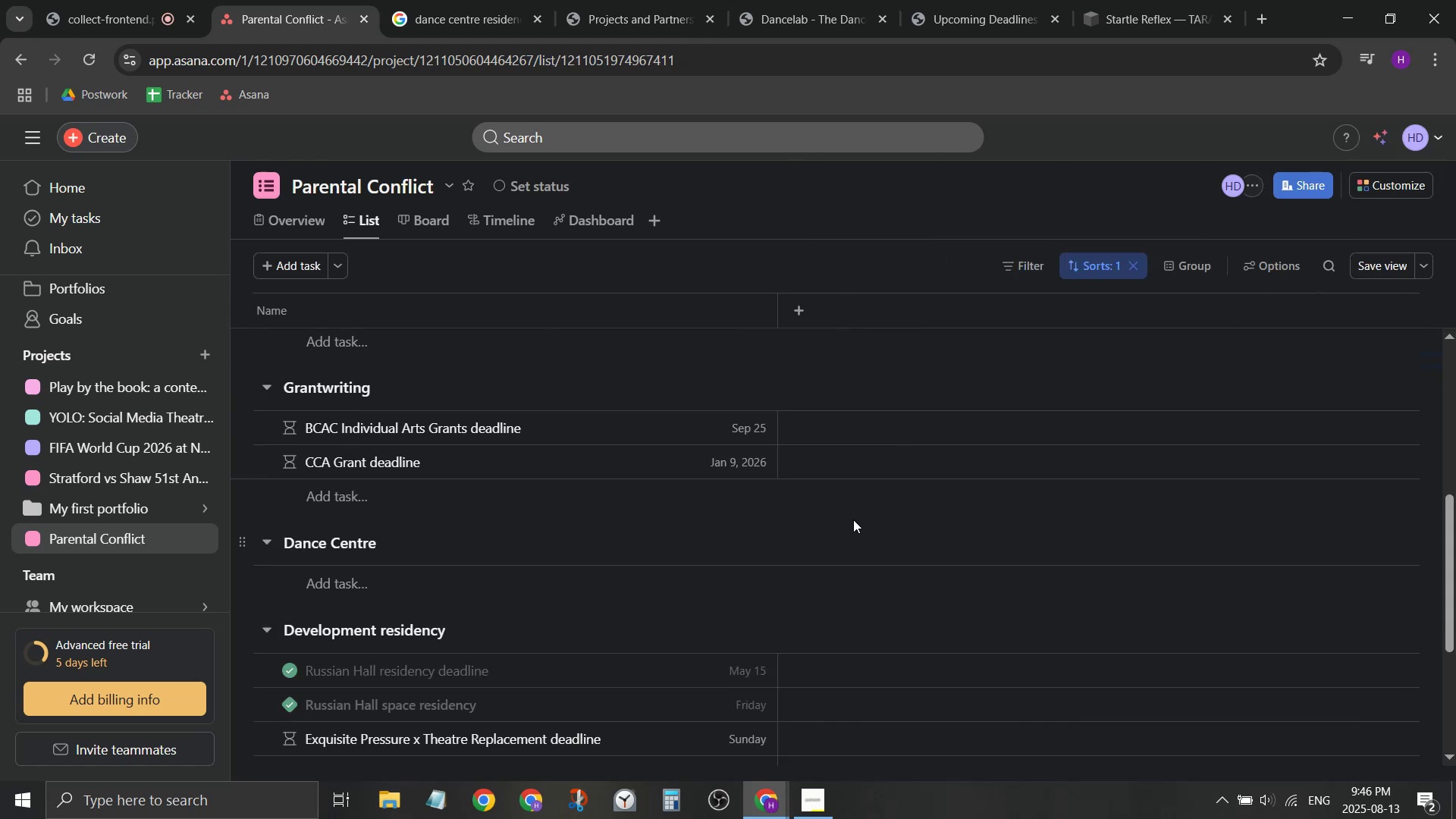 
scroll: coordinate [853, 519], scroll_direction: up, amount: 1.0
 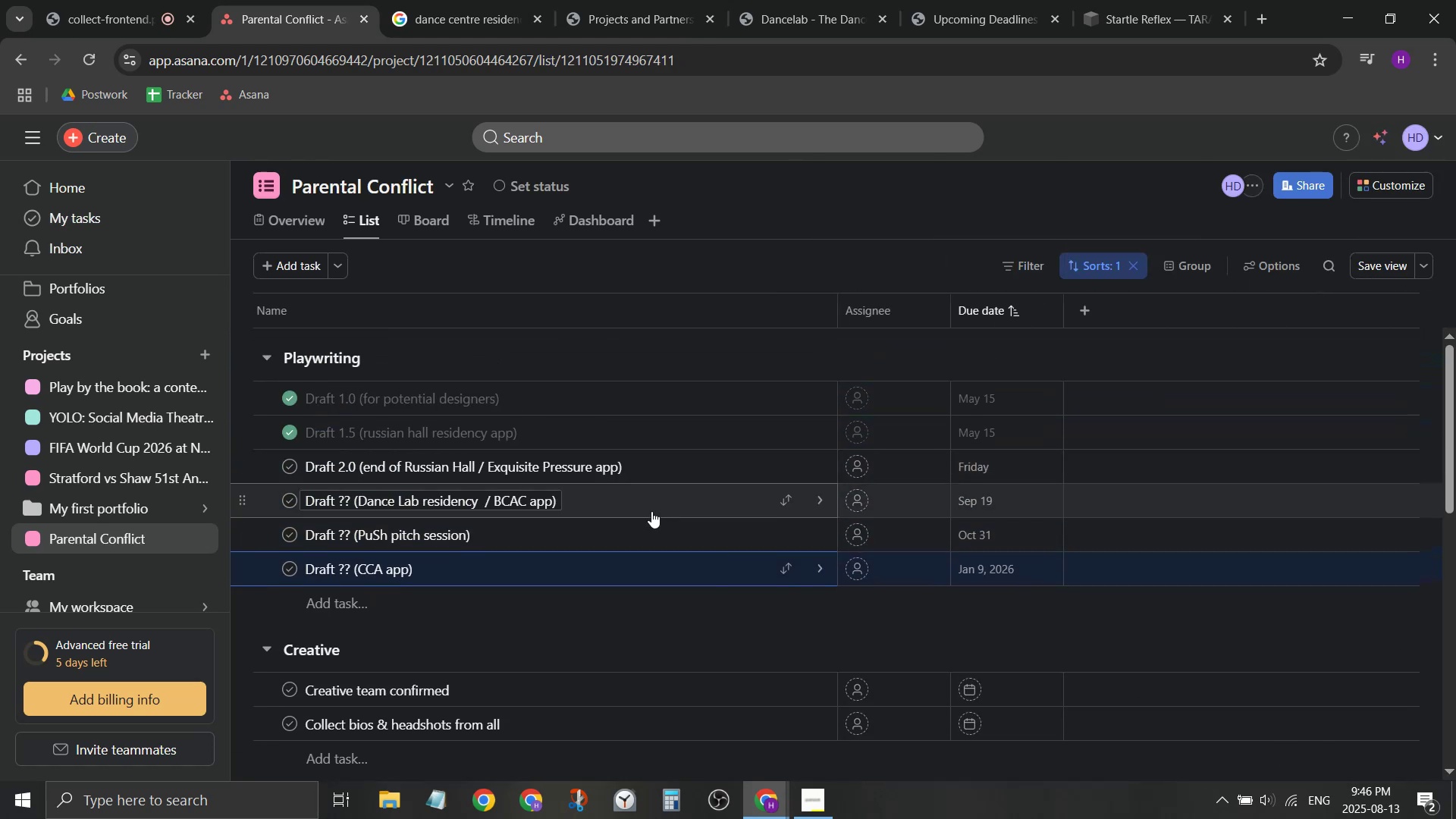 
left_click([657, 497])
 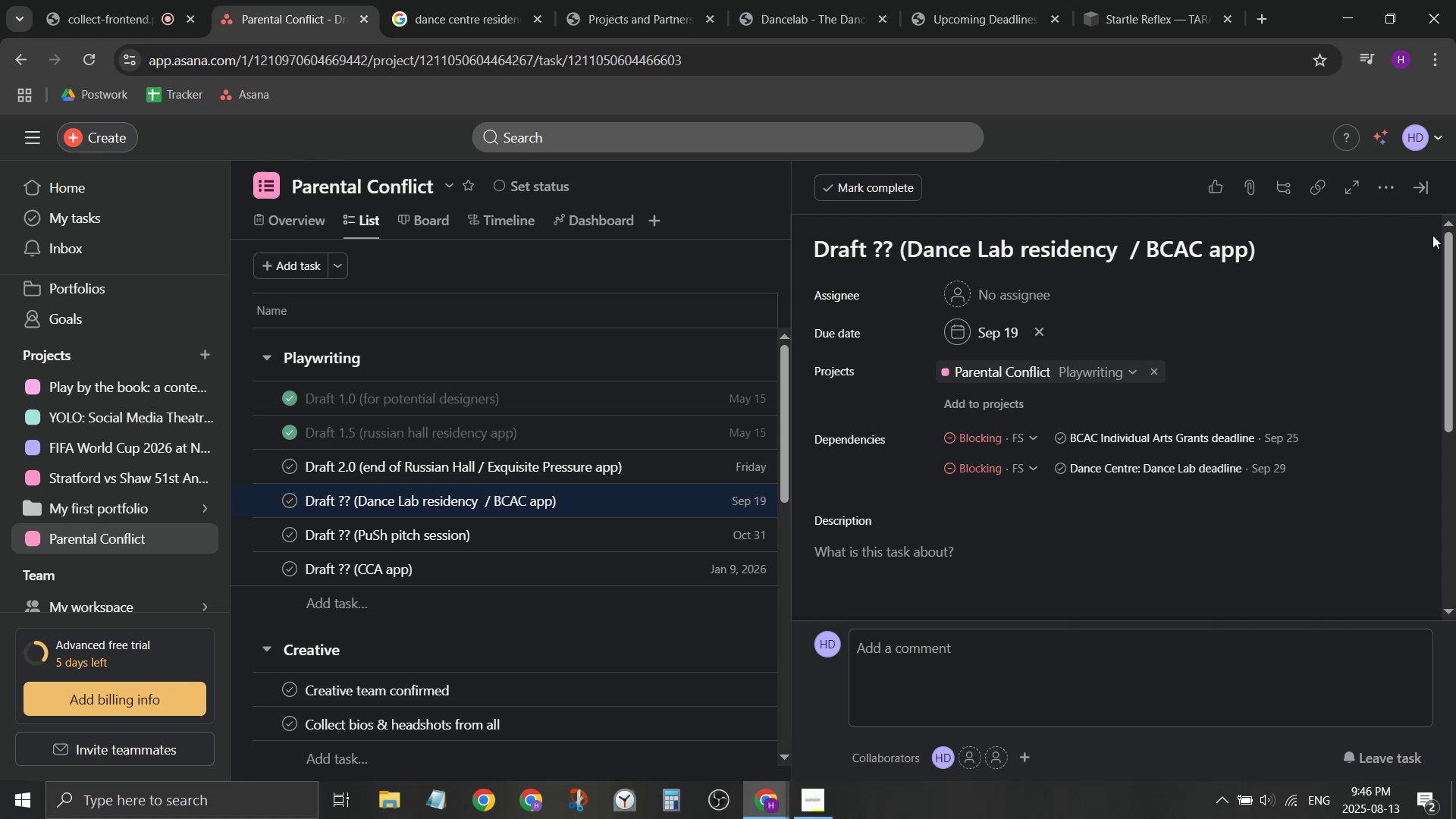 
left_click([1418, 190])
 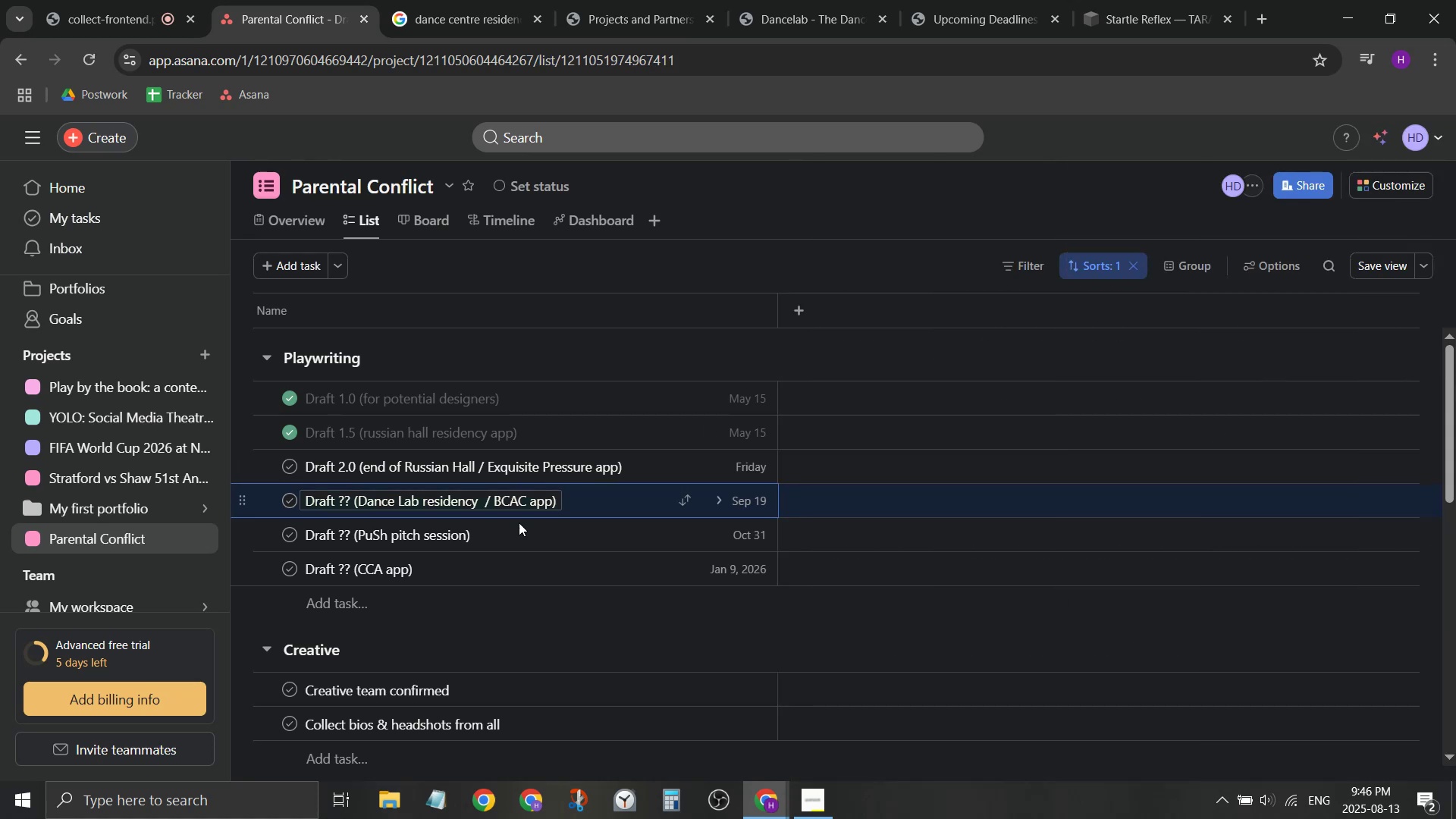 
scroll: coordinate [544, 557], scroll_direction: down, amount: 1.0
 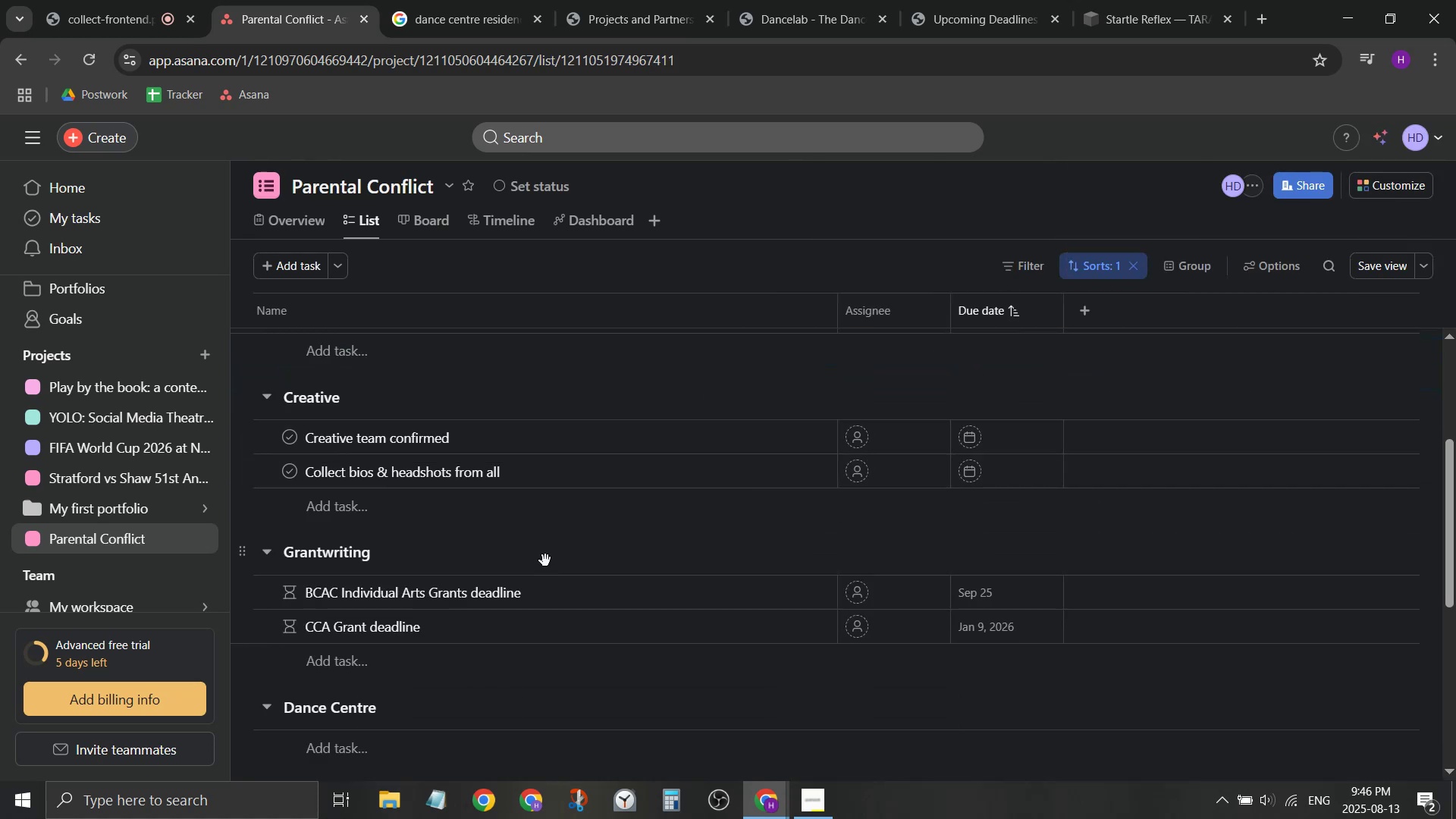 
scroll: coordinate [545, 561], scroll_direction: none, amount: 0.0
 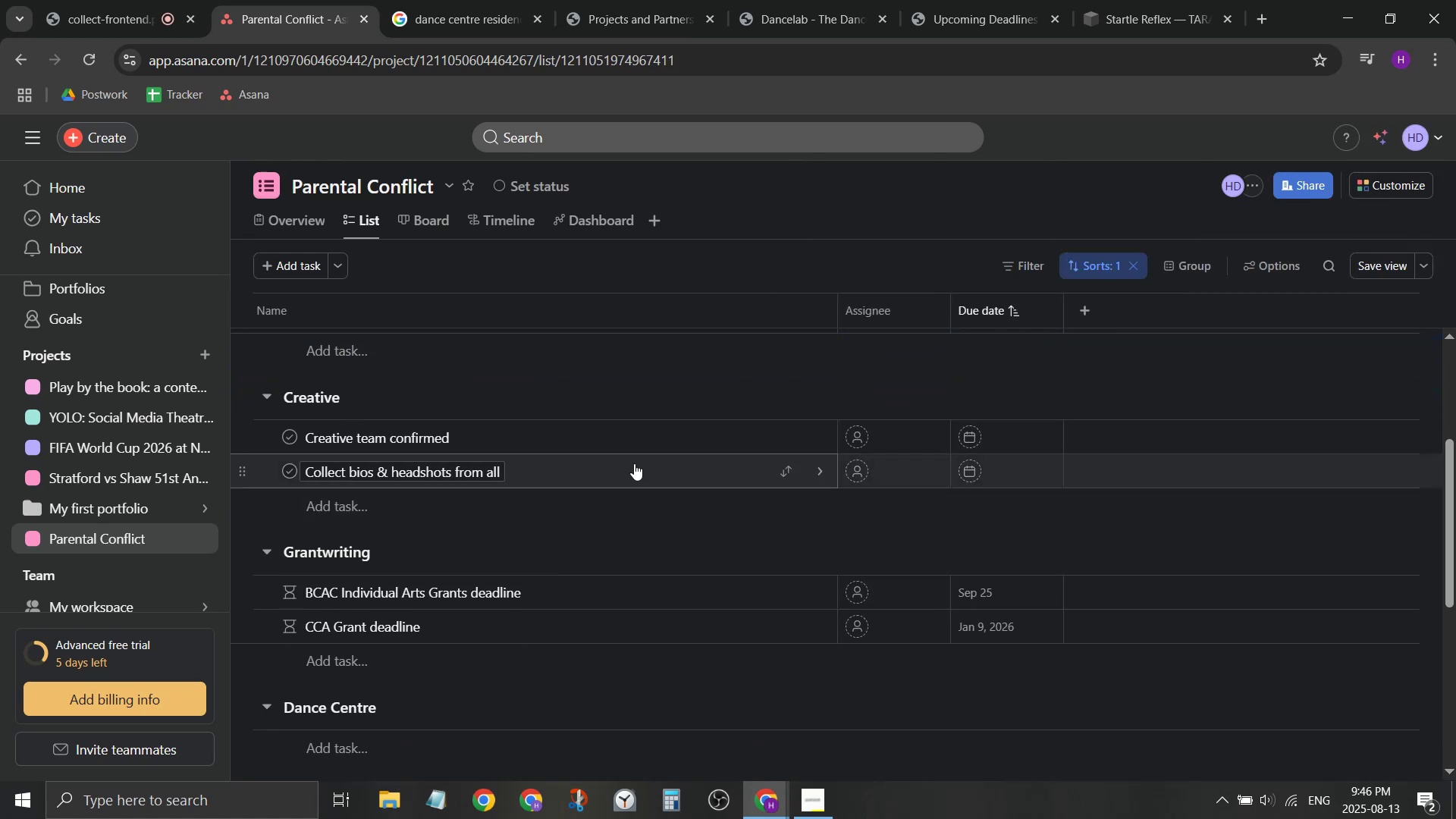 
scroll: coordinate [634, 464], scroll_direction: down, amount: 1.0
 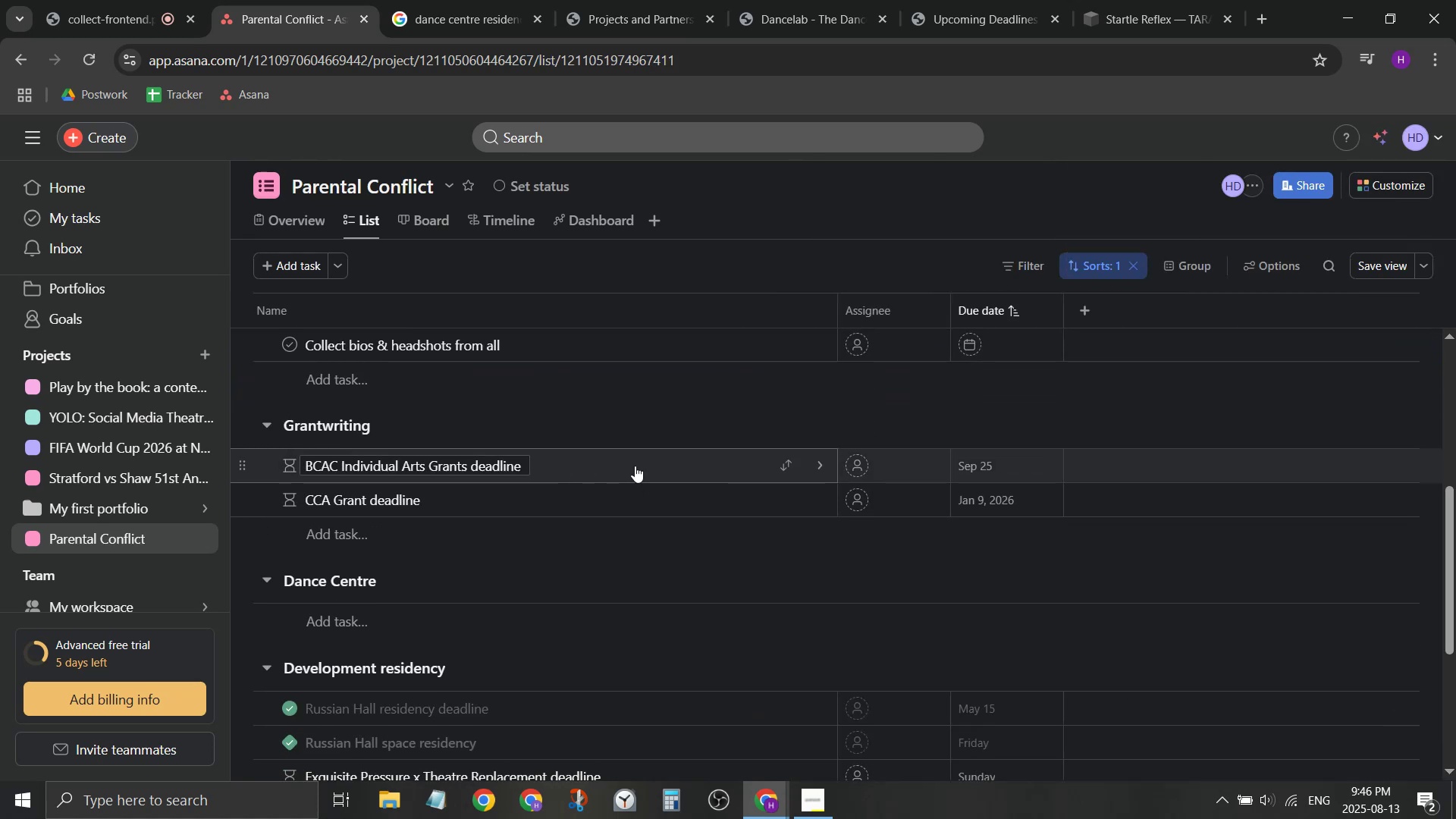 
scroll: coordinate [636, 468], scroll_direction: none, amount: 0.0
 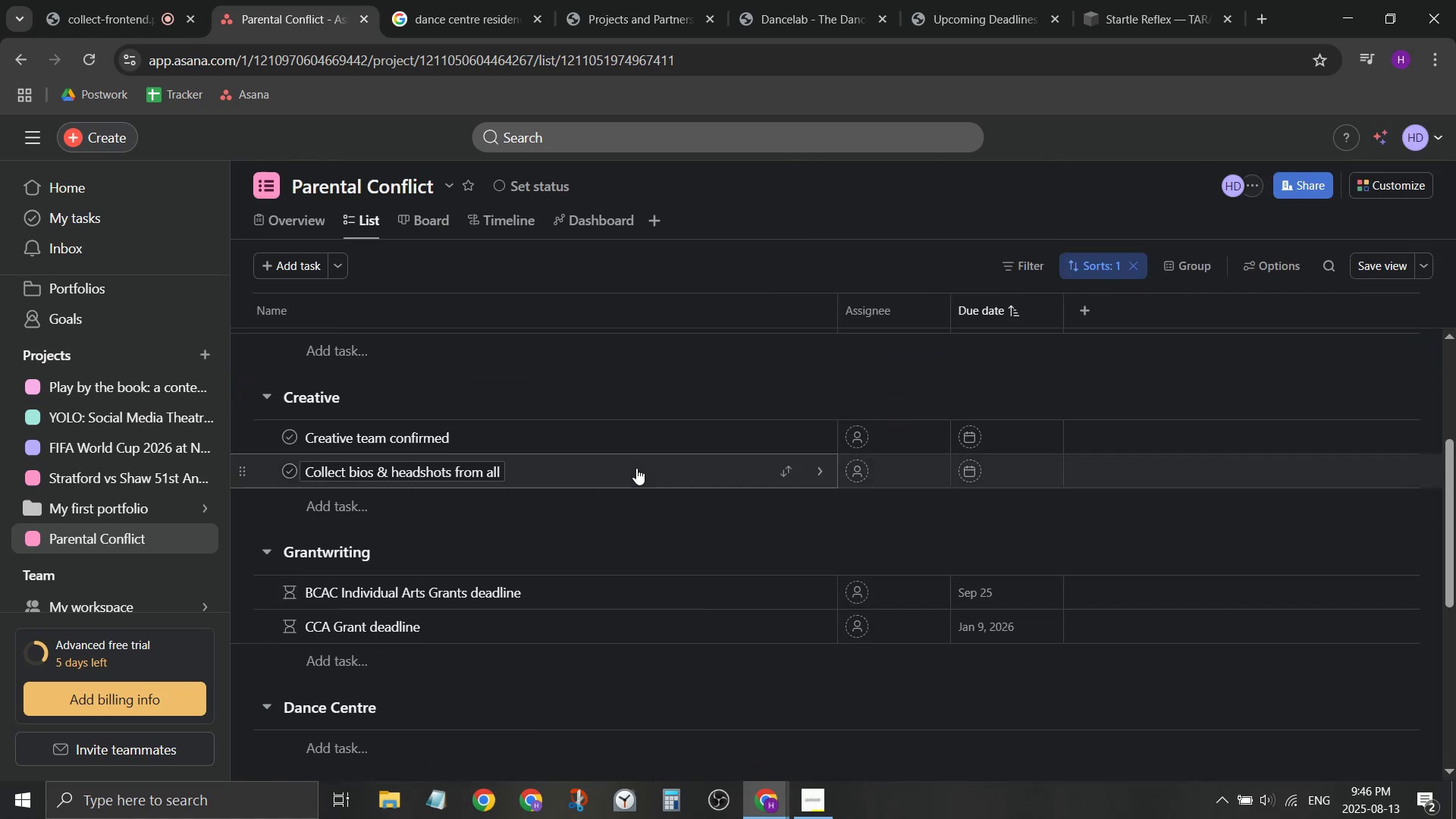 
scroll: coordinate [562, 524], scroll_direction: up, amount: 1.0
 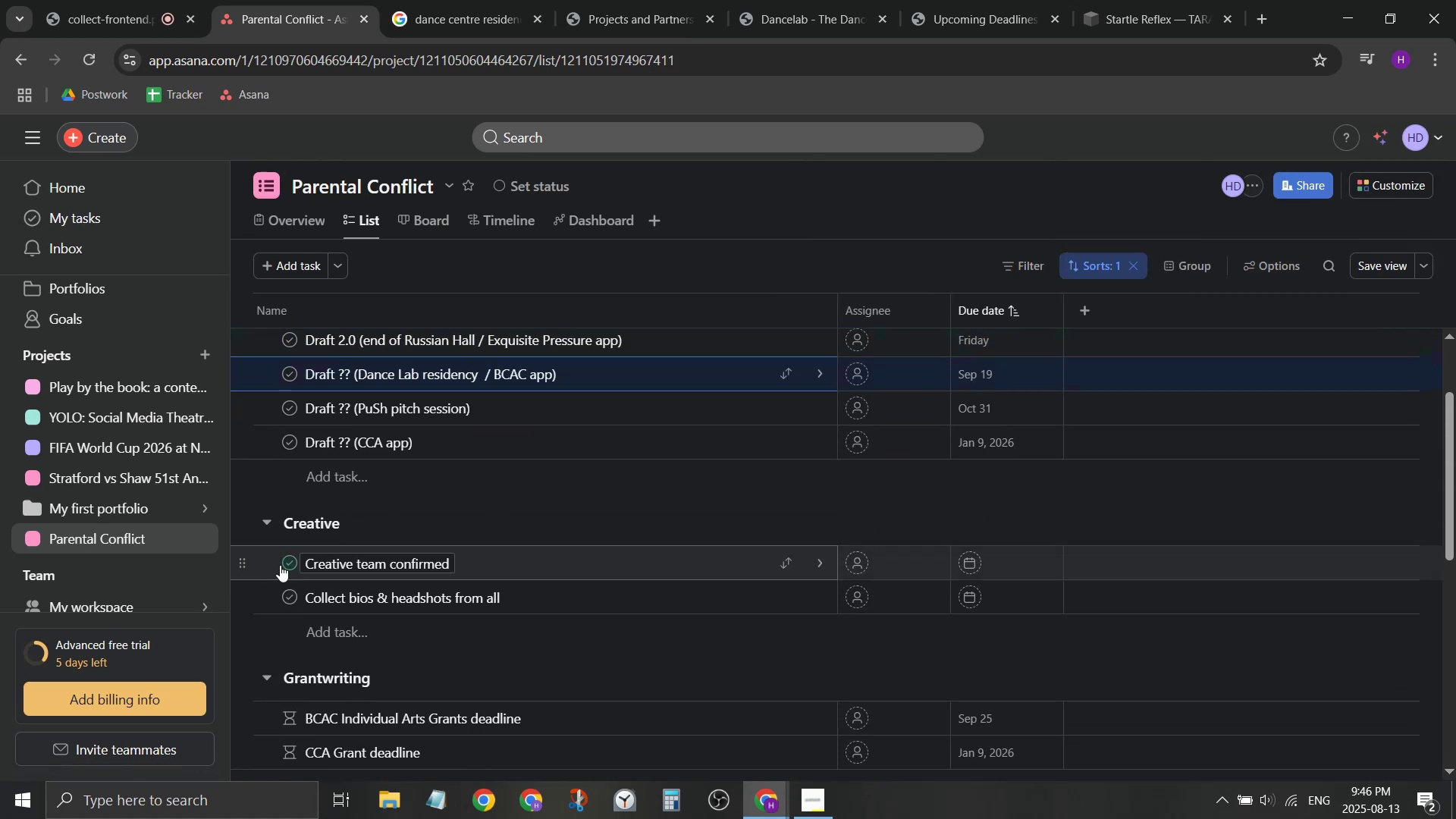 
double_click([285, 590])
 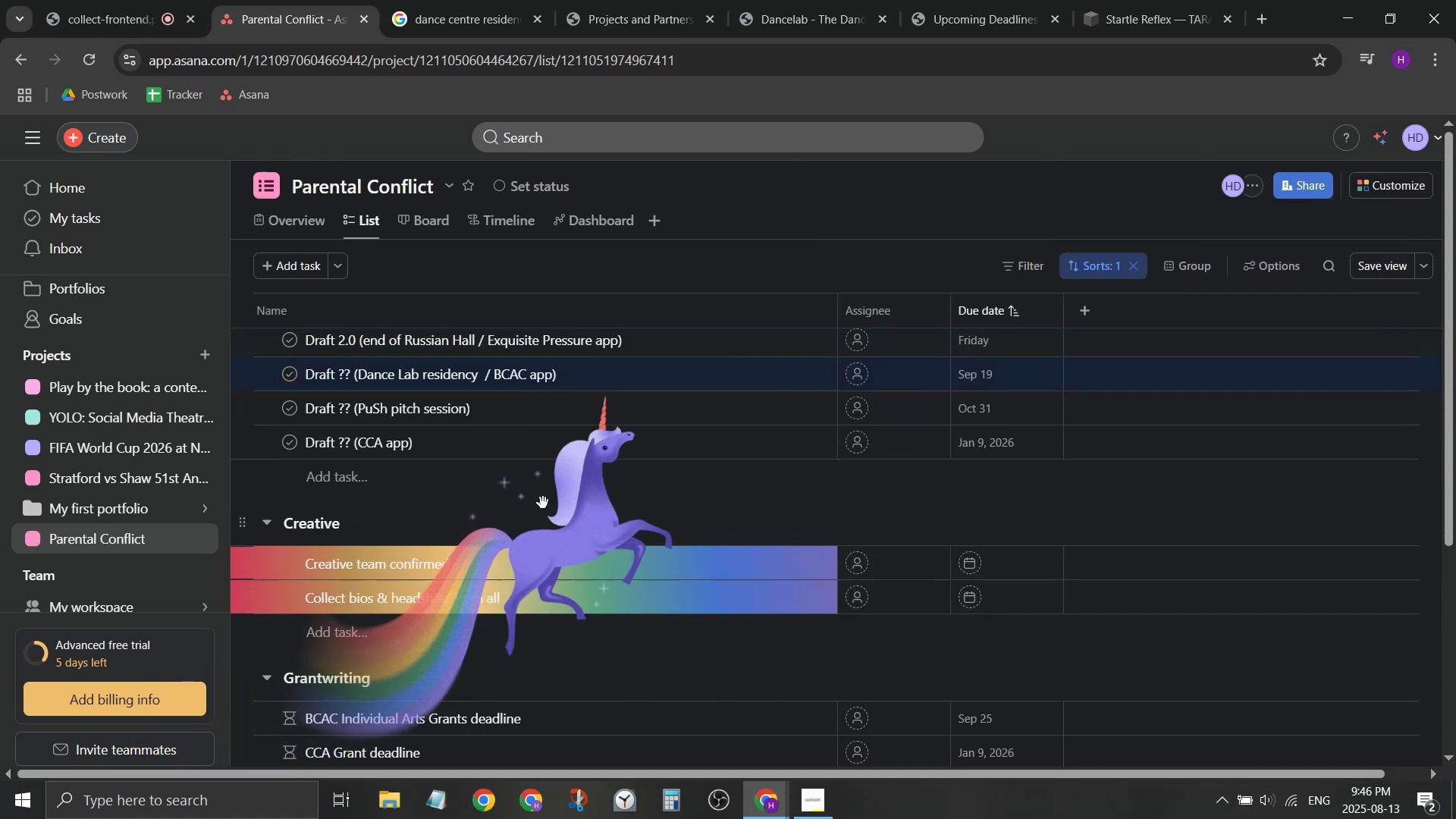 
scroll: coordinate [585, 592], scroll_direction: down, amount: 4.0
 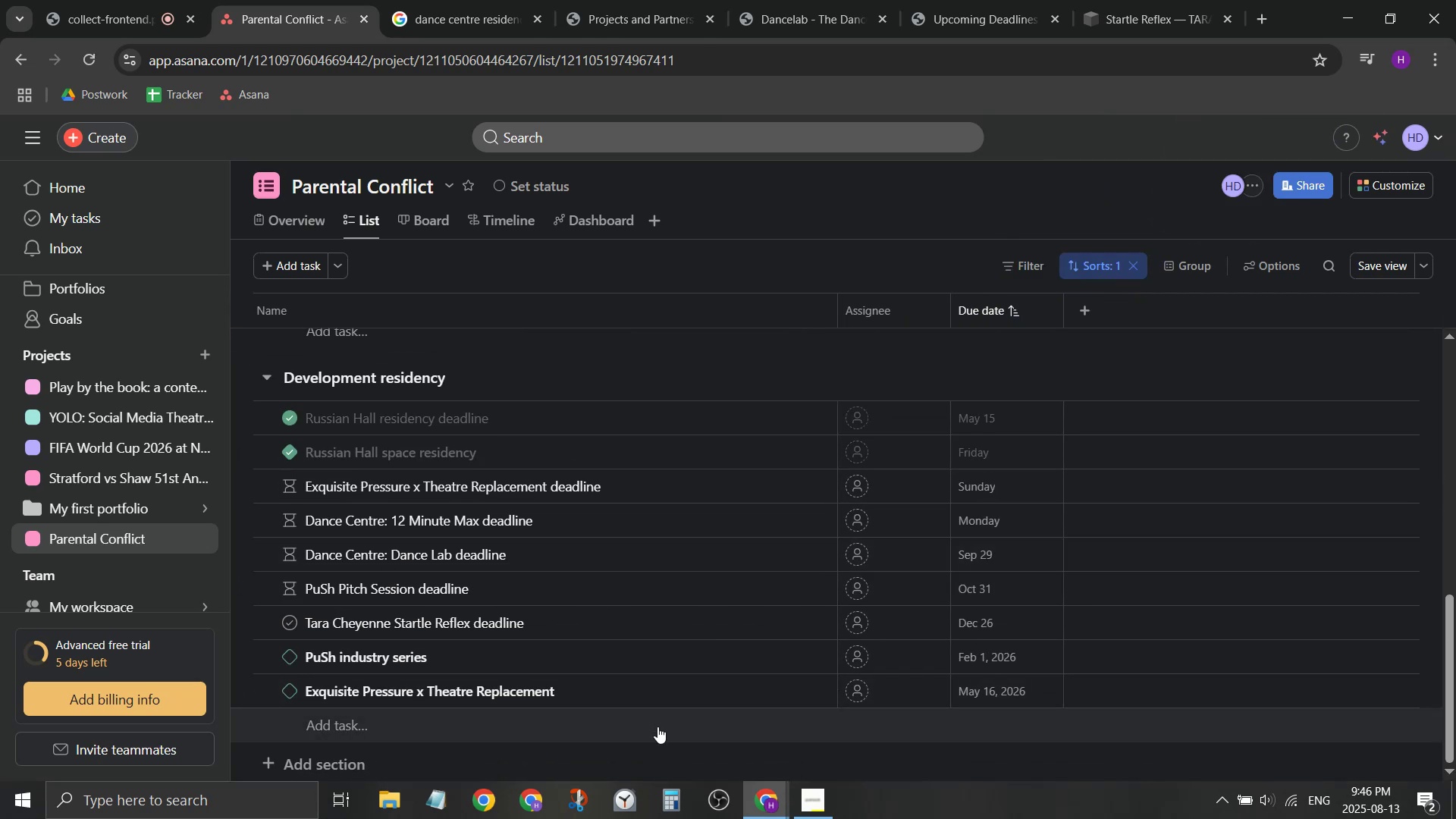 
left_click([48, 0])
 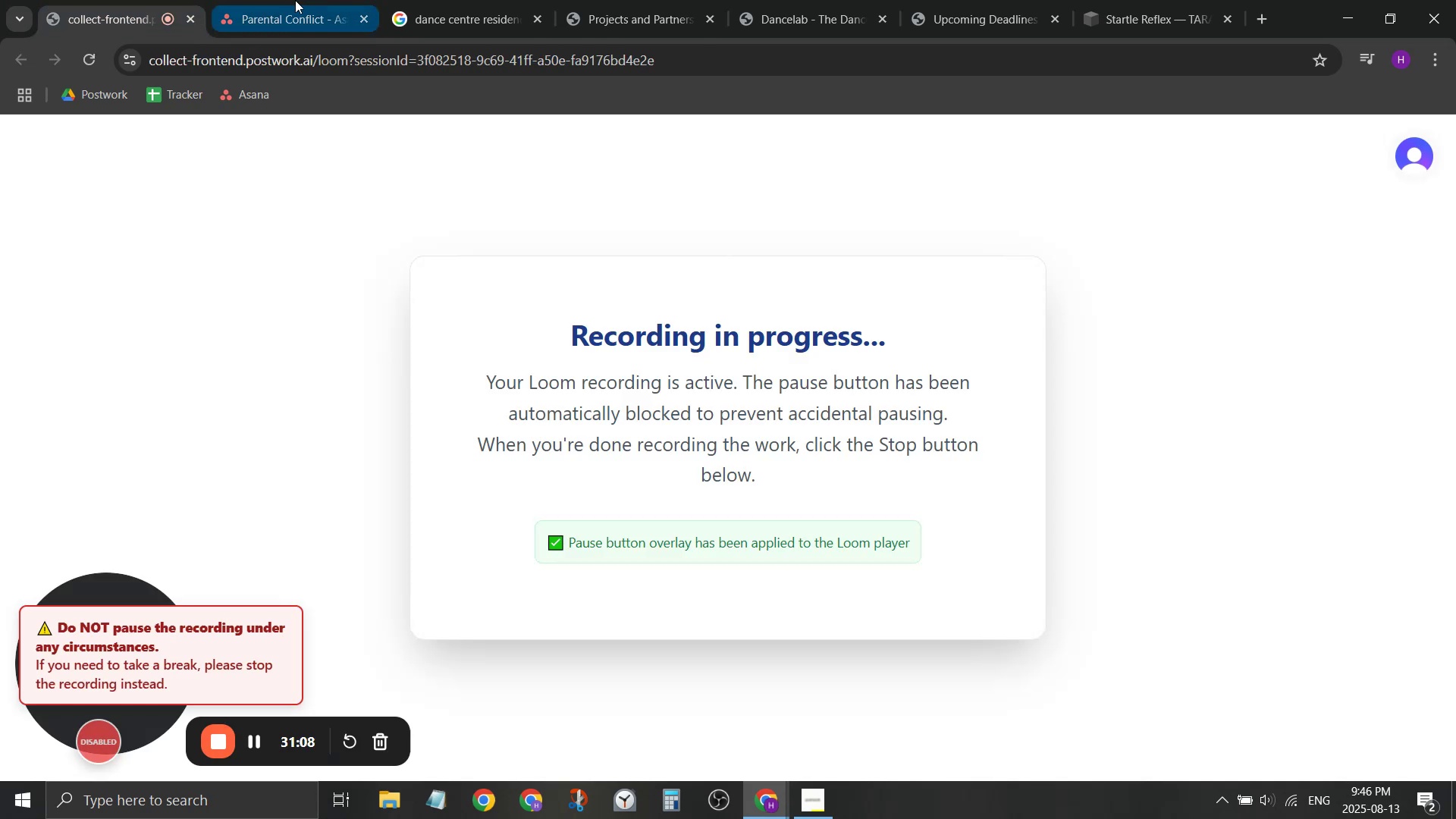 
left_click([295, 0])
 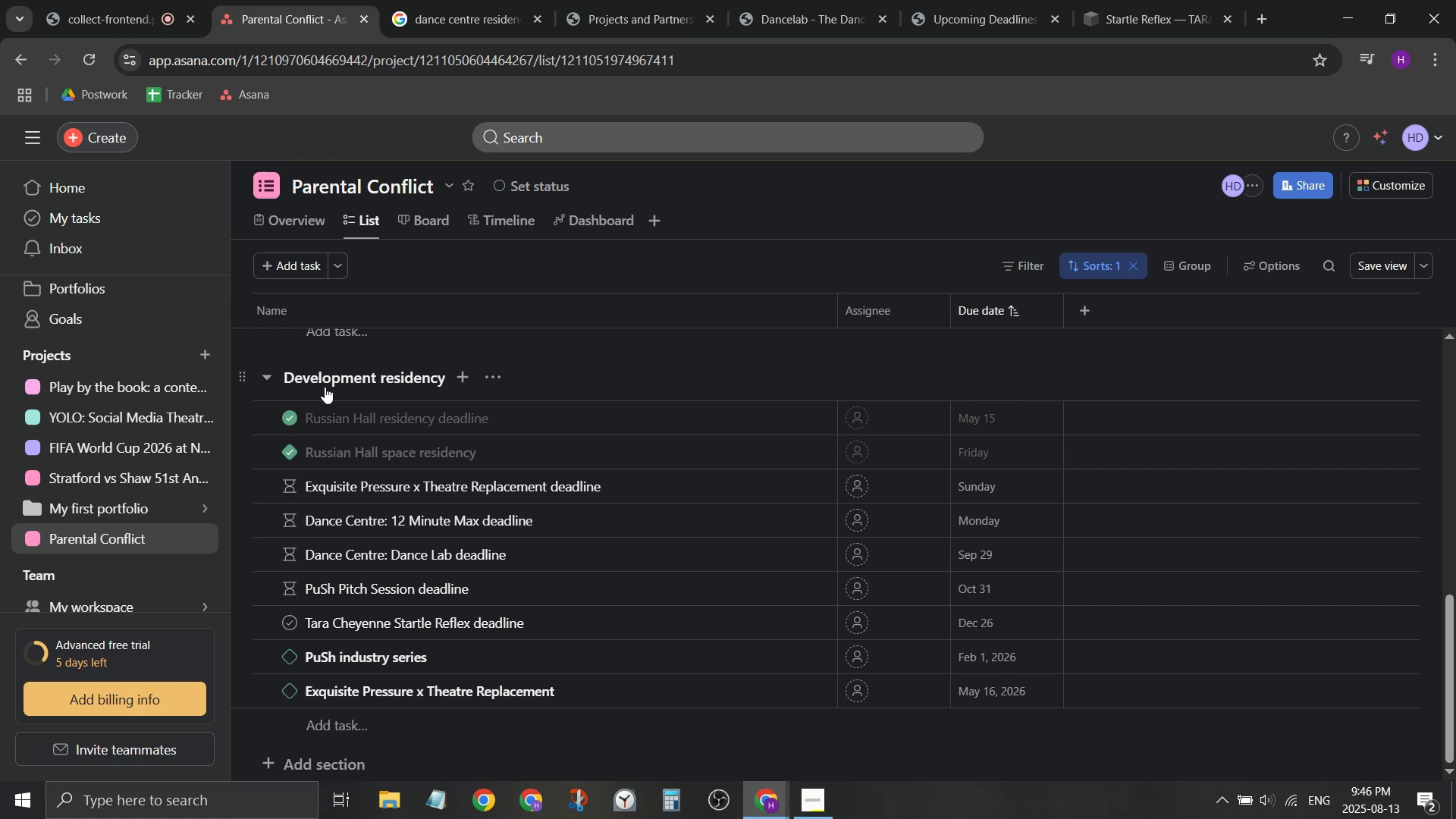 
wait(29.1)
 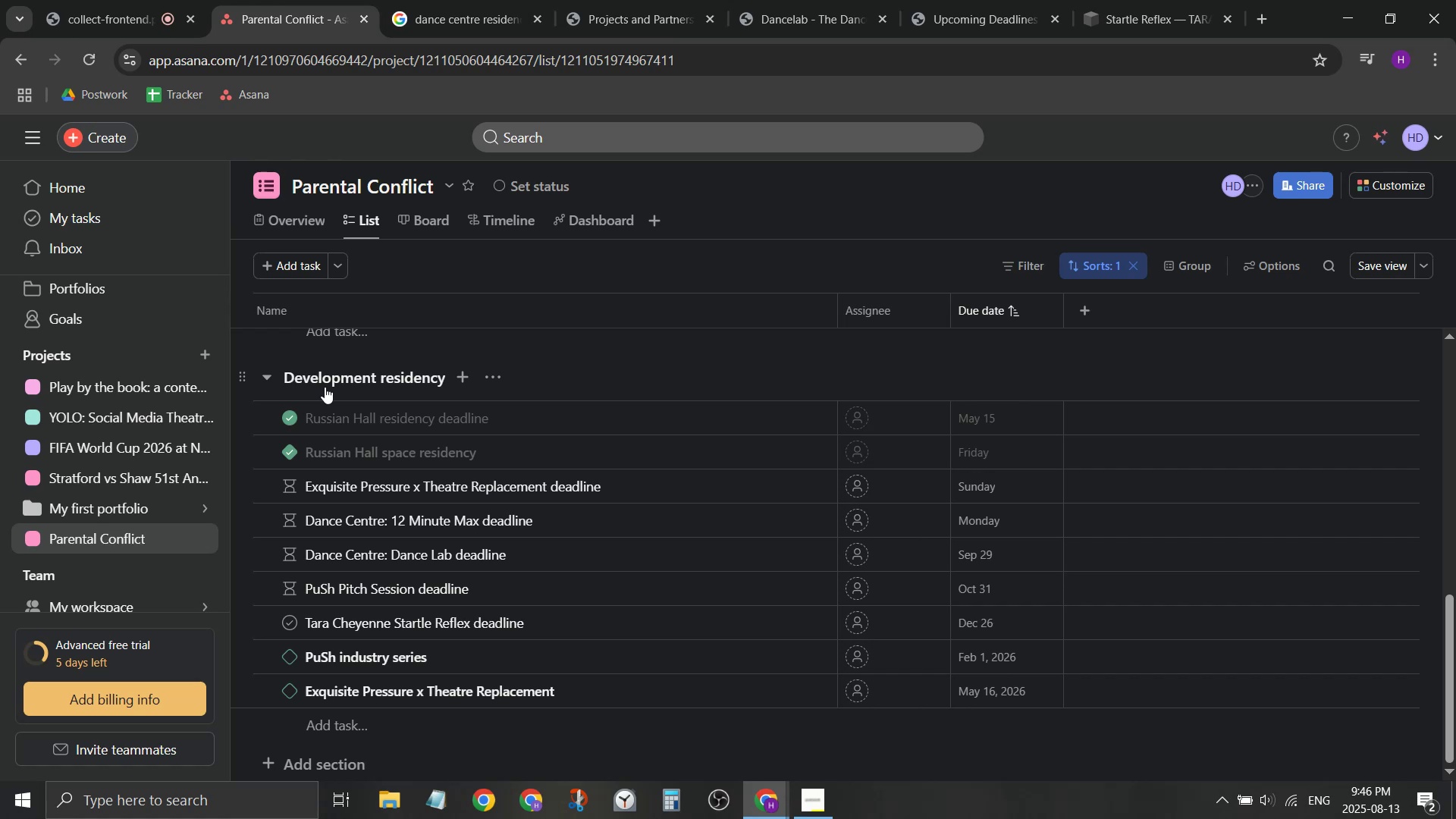 
type(revolver fet)
 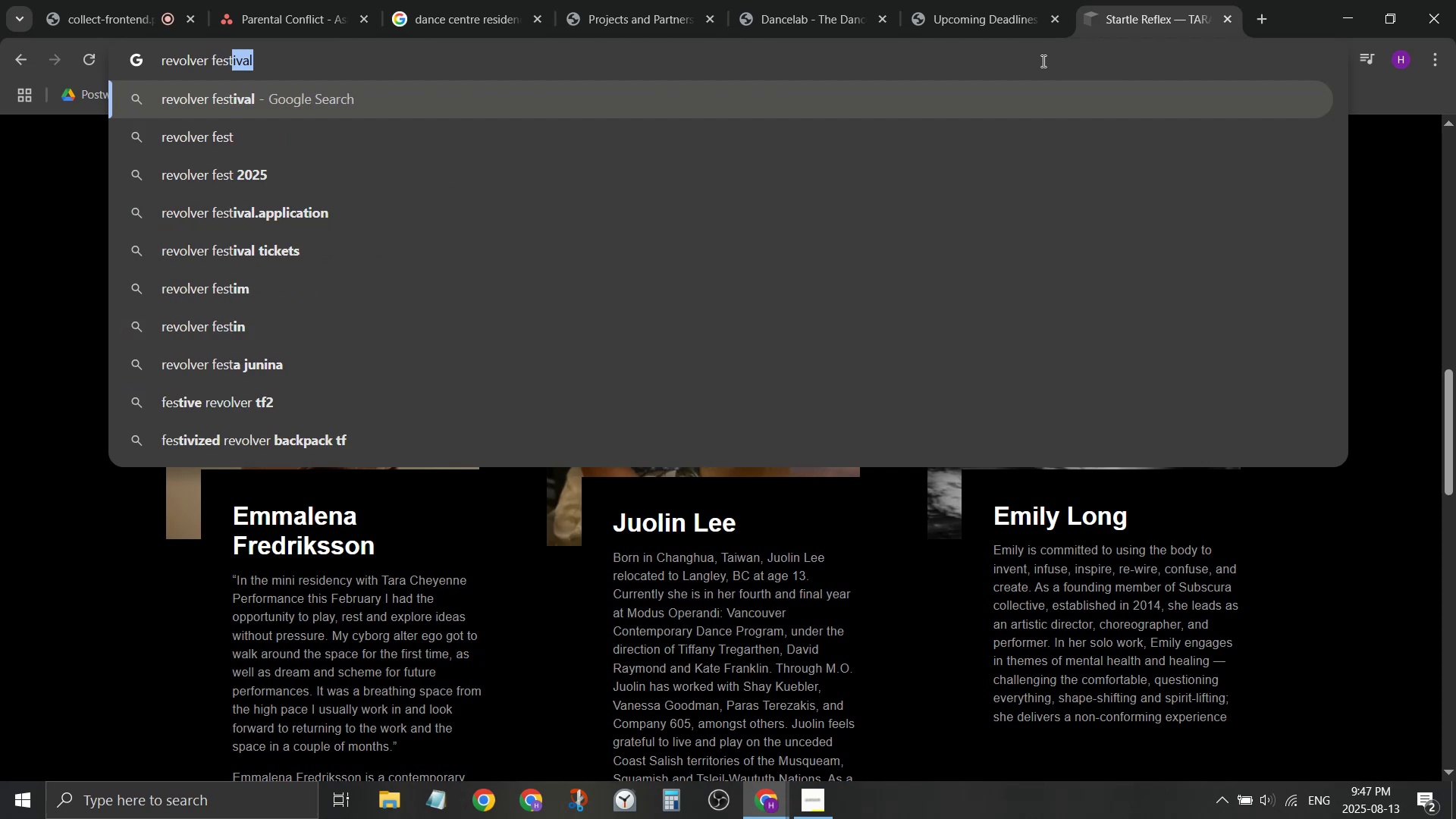 
key(Enter)
 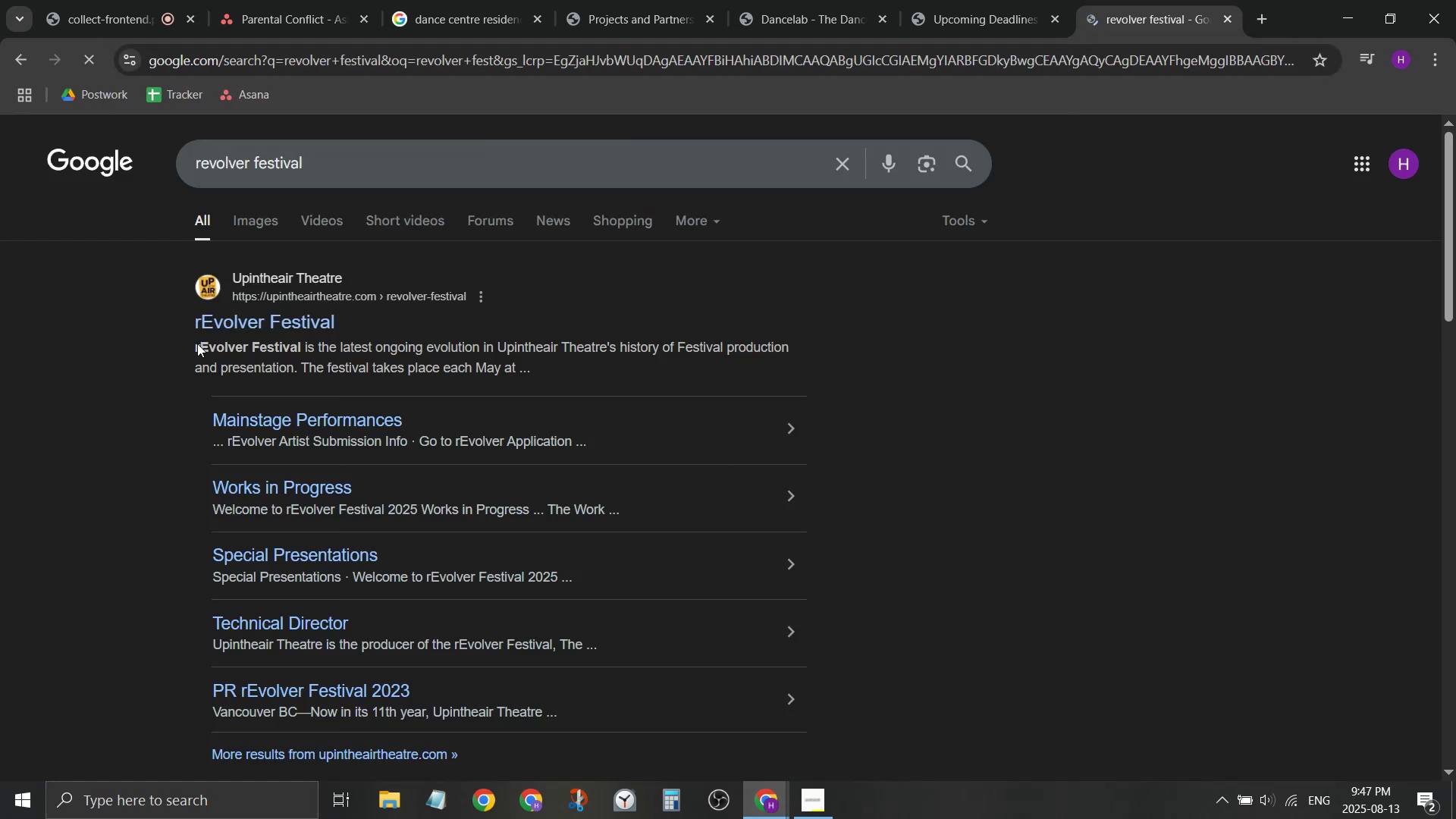 
left_click([219, 328])
 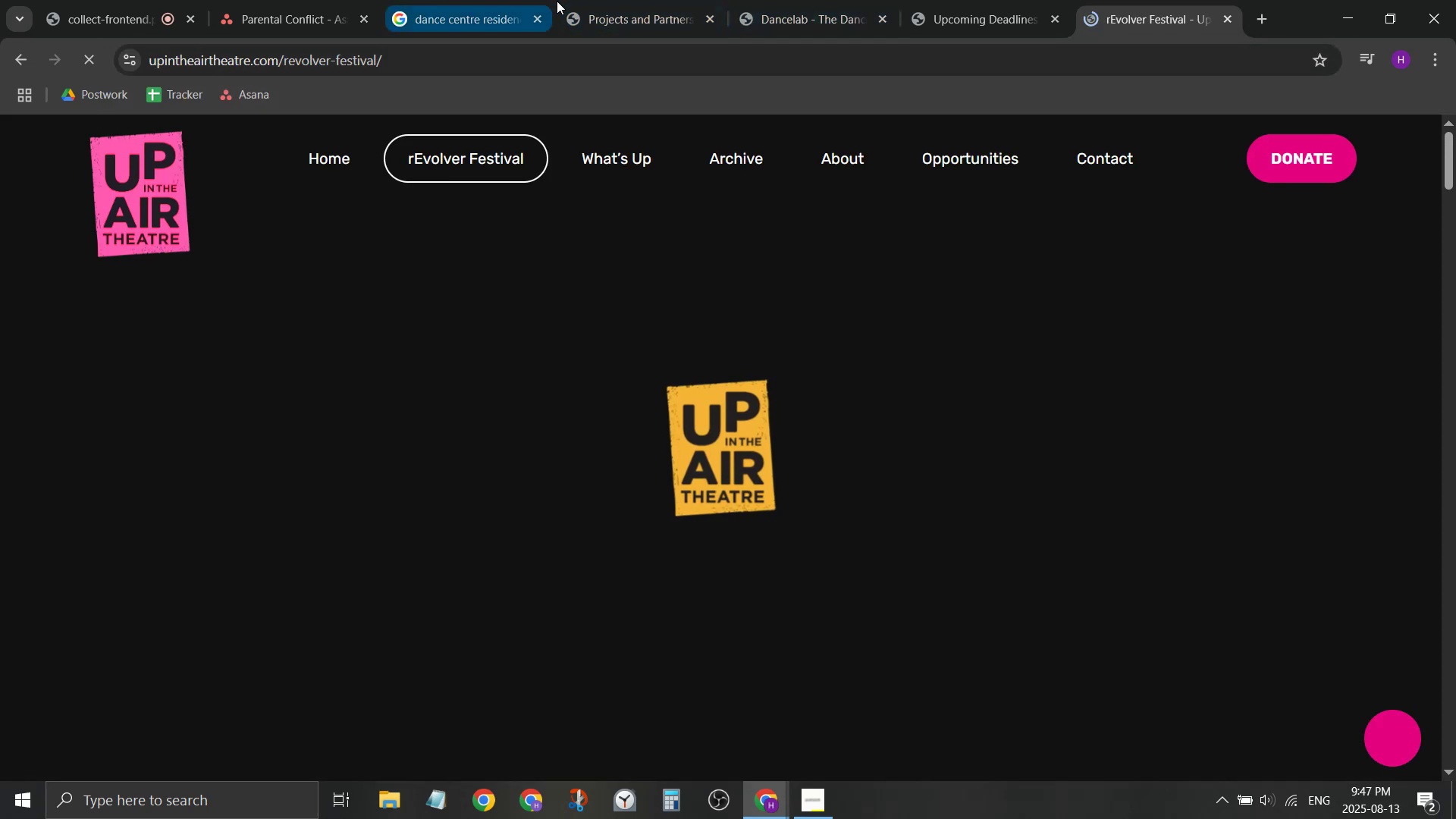 
double_click([564, 0])
 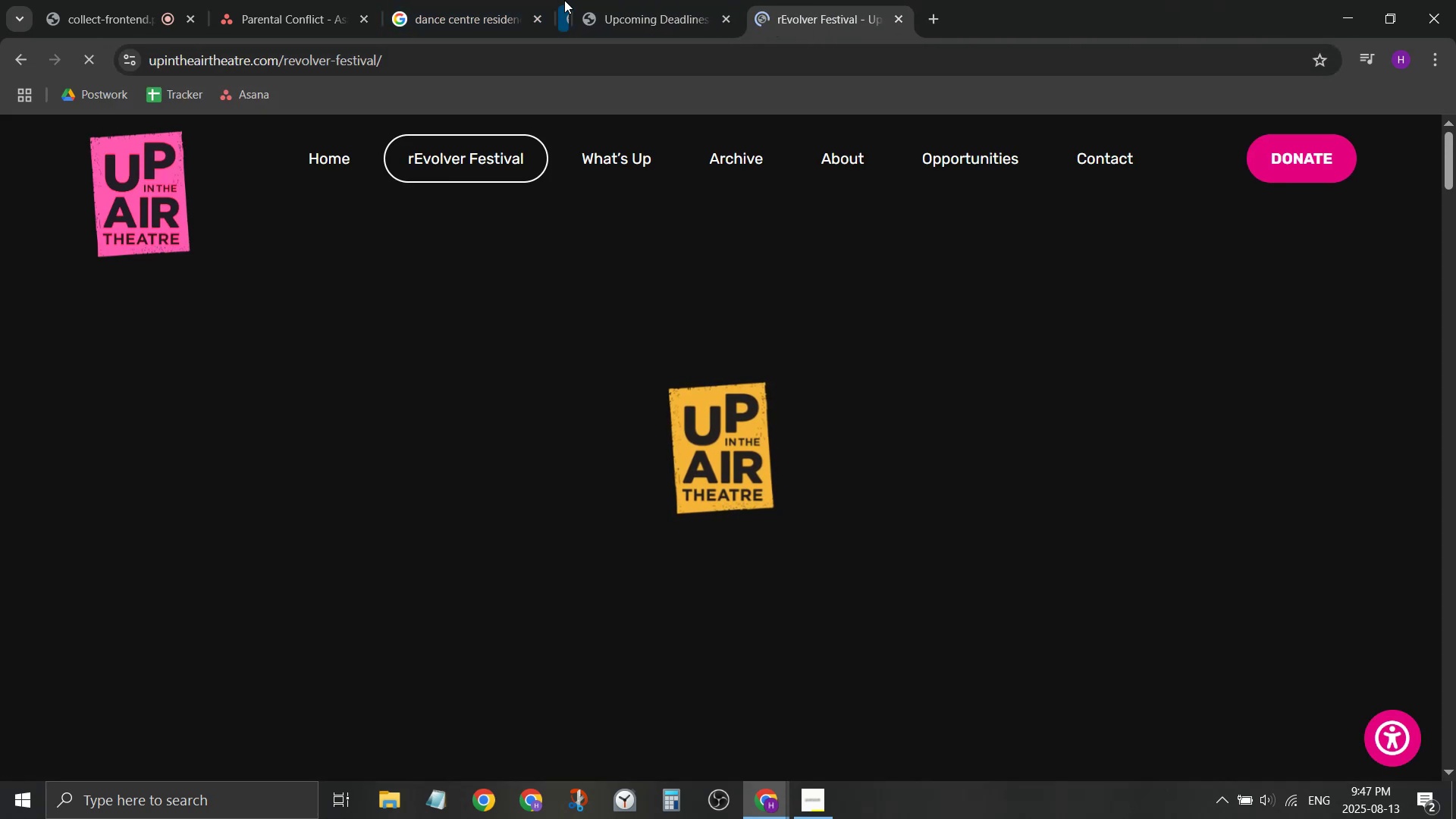 
middle_click([564, 0])
 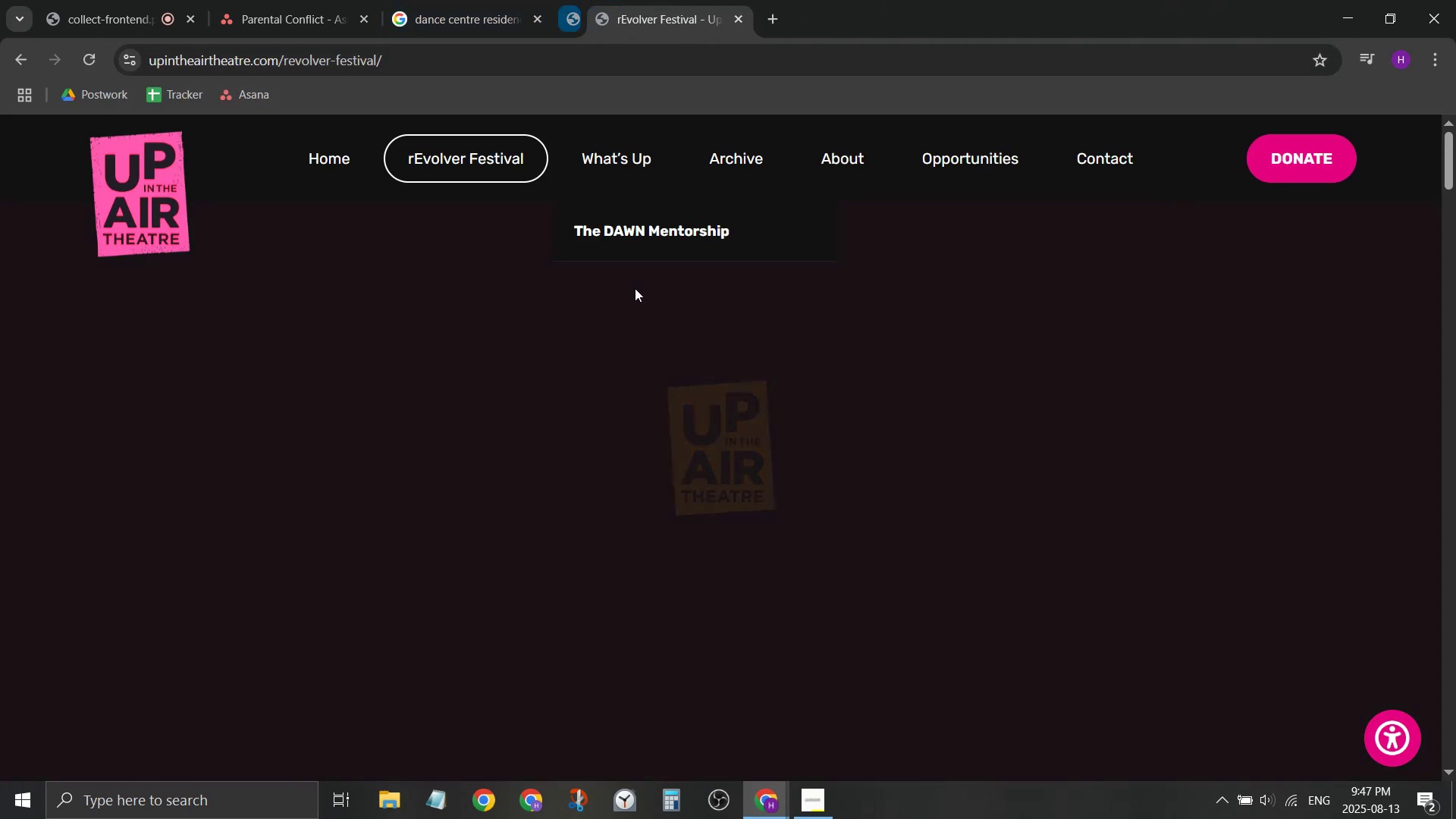 
scroll: coordinate [670, 324], scroll_direction: down, amount: 10.0
 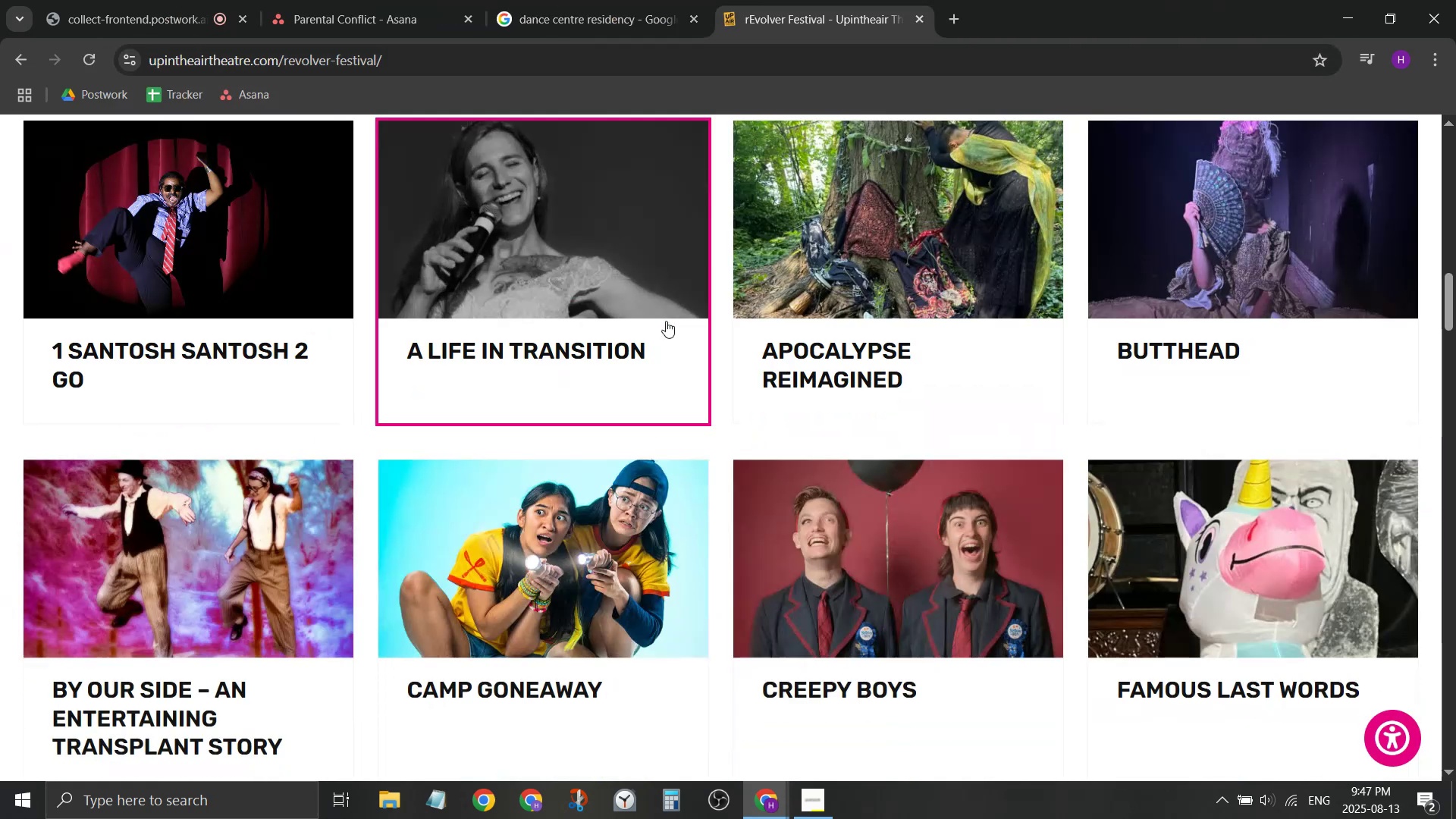 
scroll: coordinate [521, 294], scroll_direction: up, amount: 13.0
 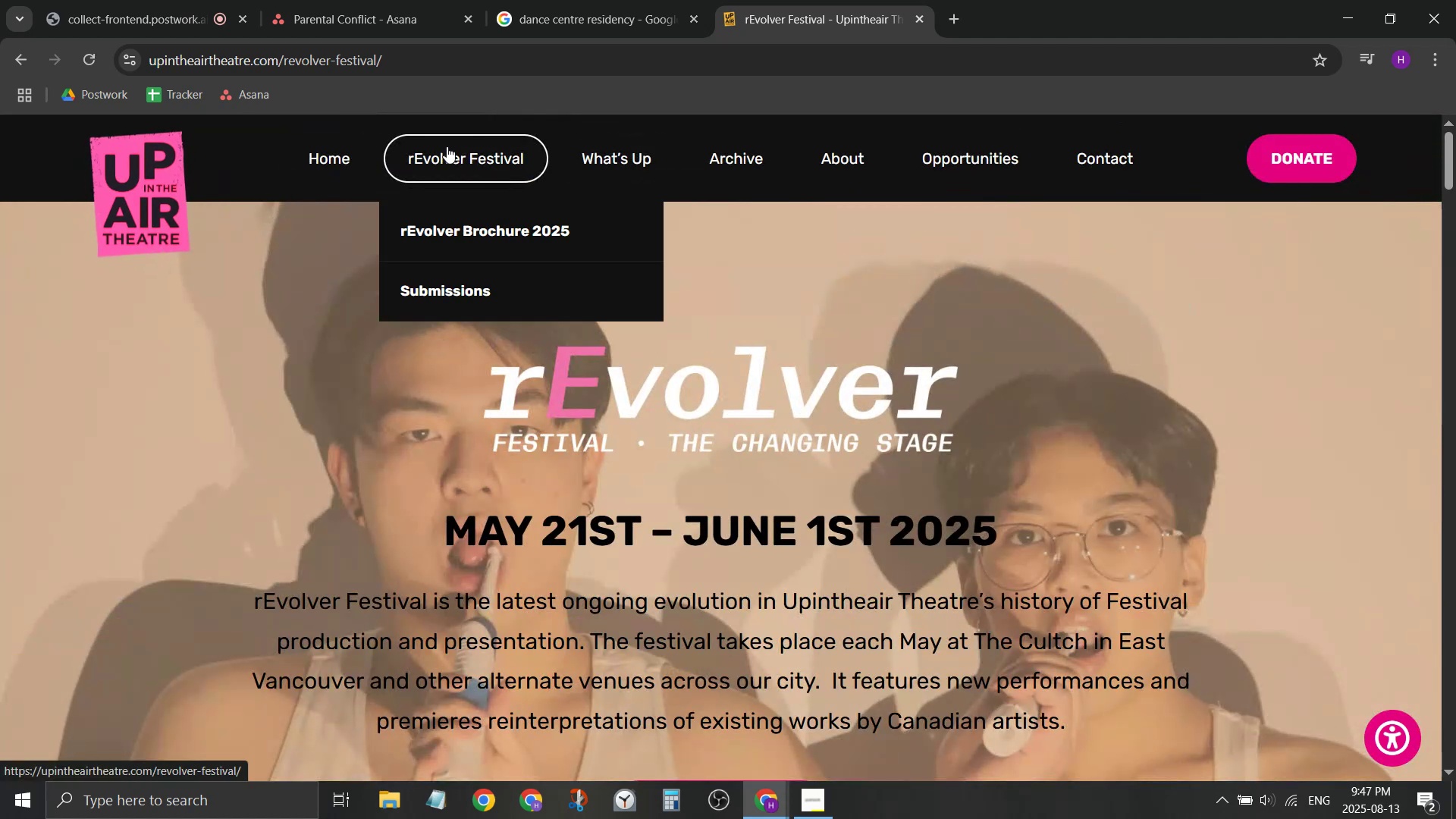 
left_click([473, 303])
 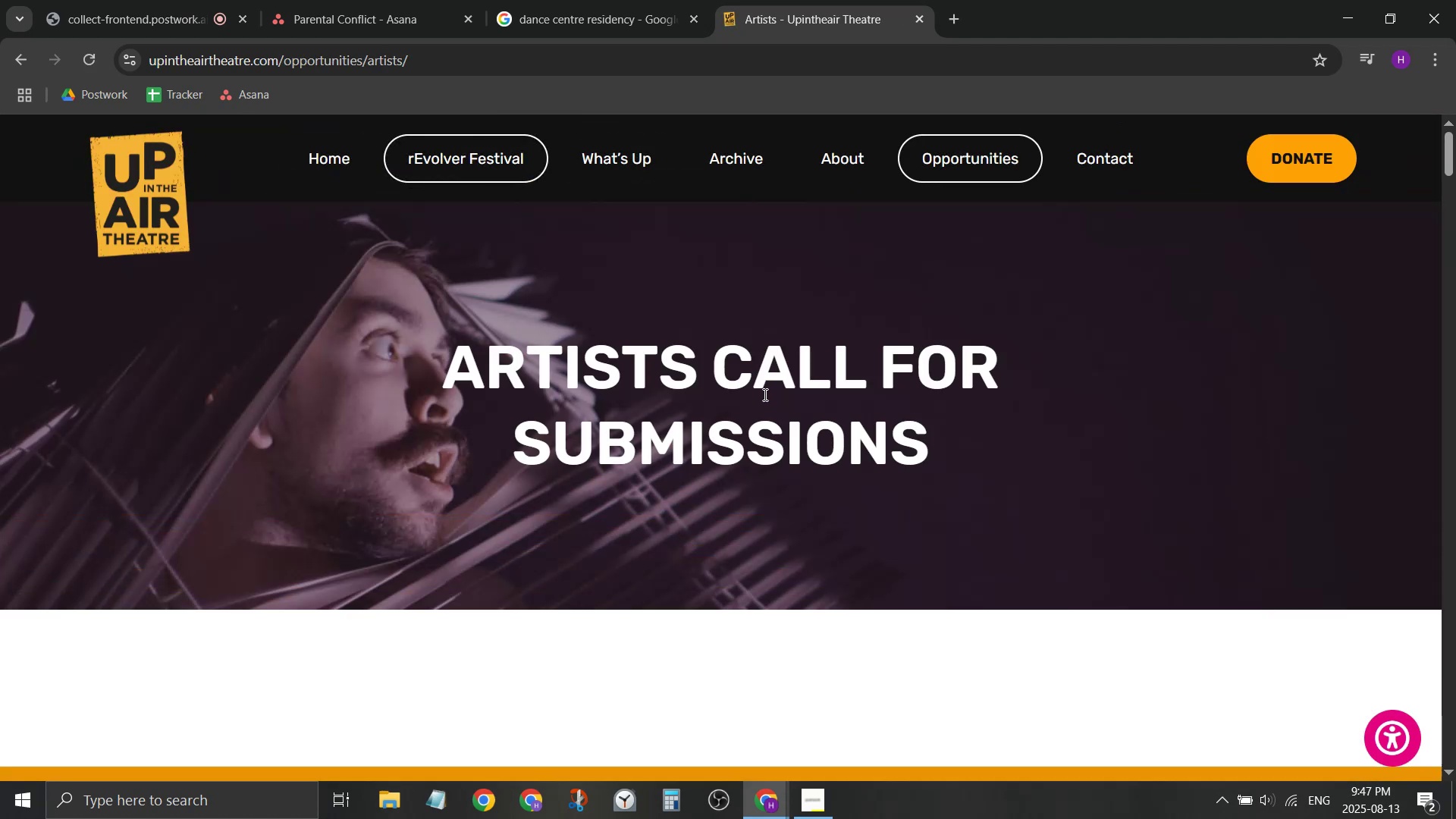 
scroll: coordinate [708, 319], scroll_direction: down, amount: 13.0
 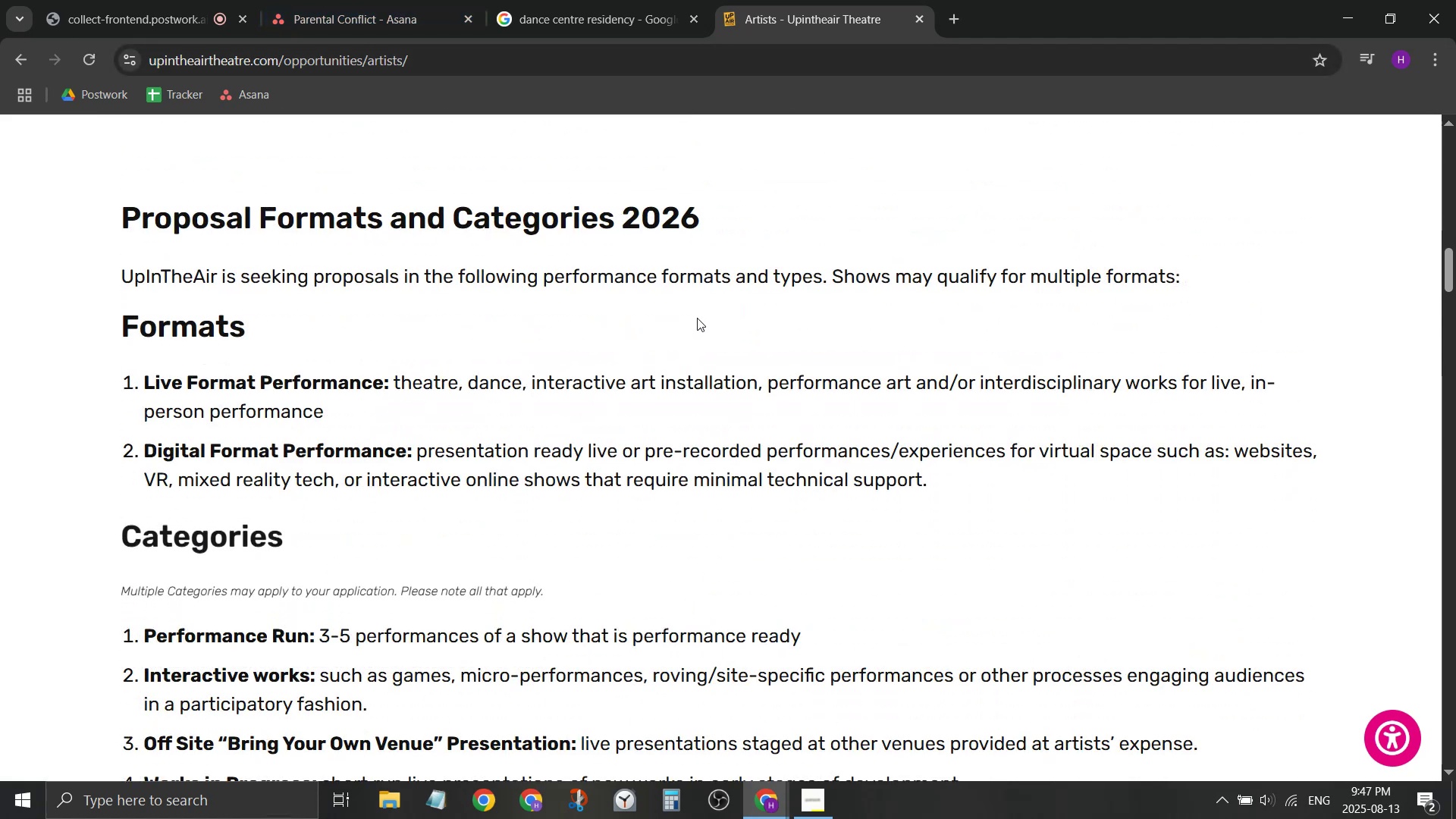 
scroll: coordinate [412, 288], scroll_direction: down, amount: 6.0
 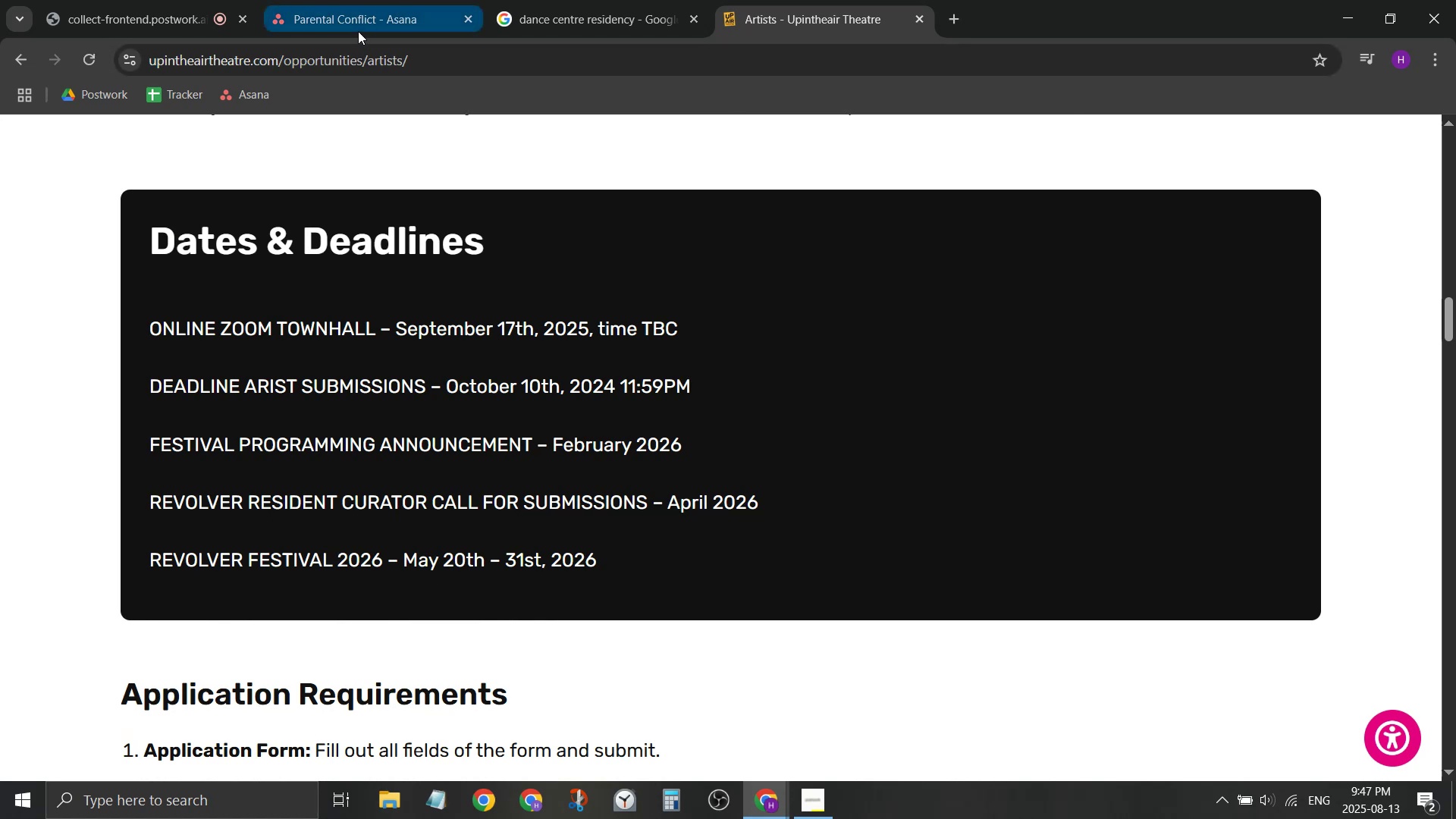 
left_click([380, 64])
 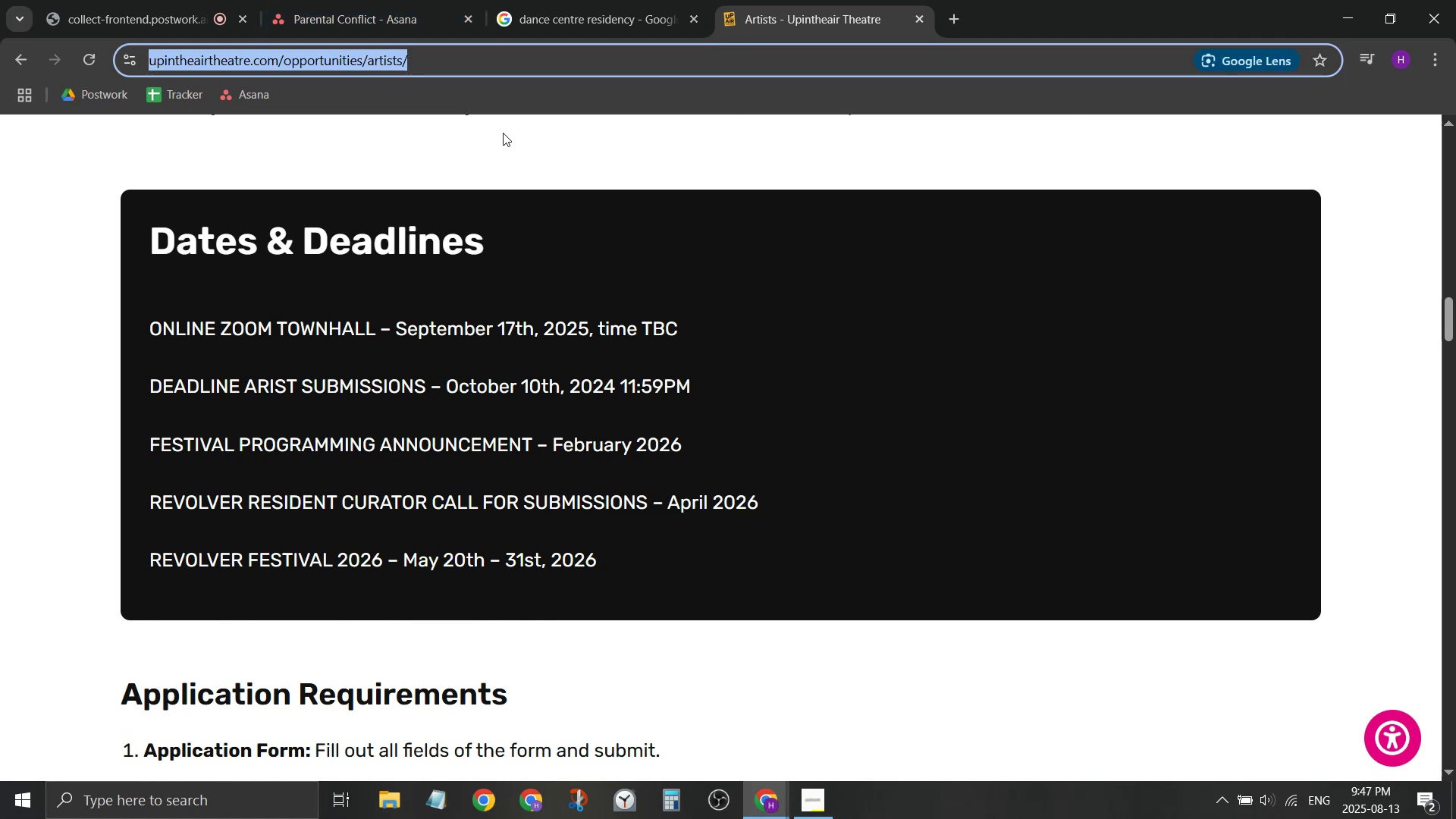 
key(Control+ControlLeft)
 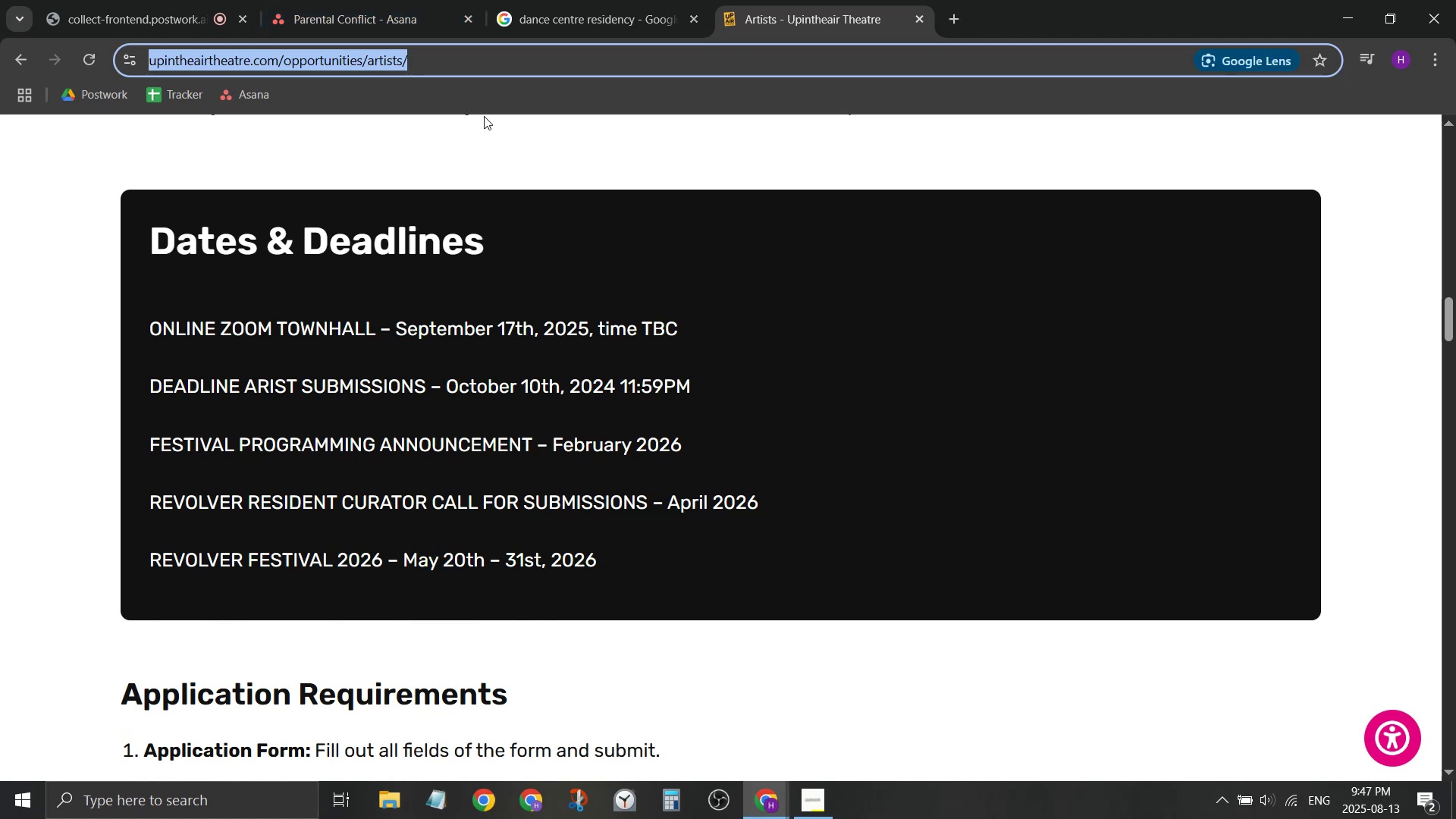 
key(Control+C)
 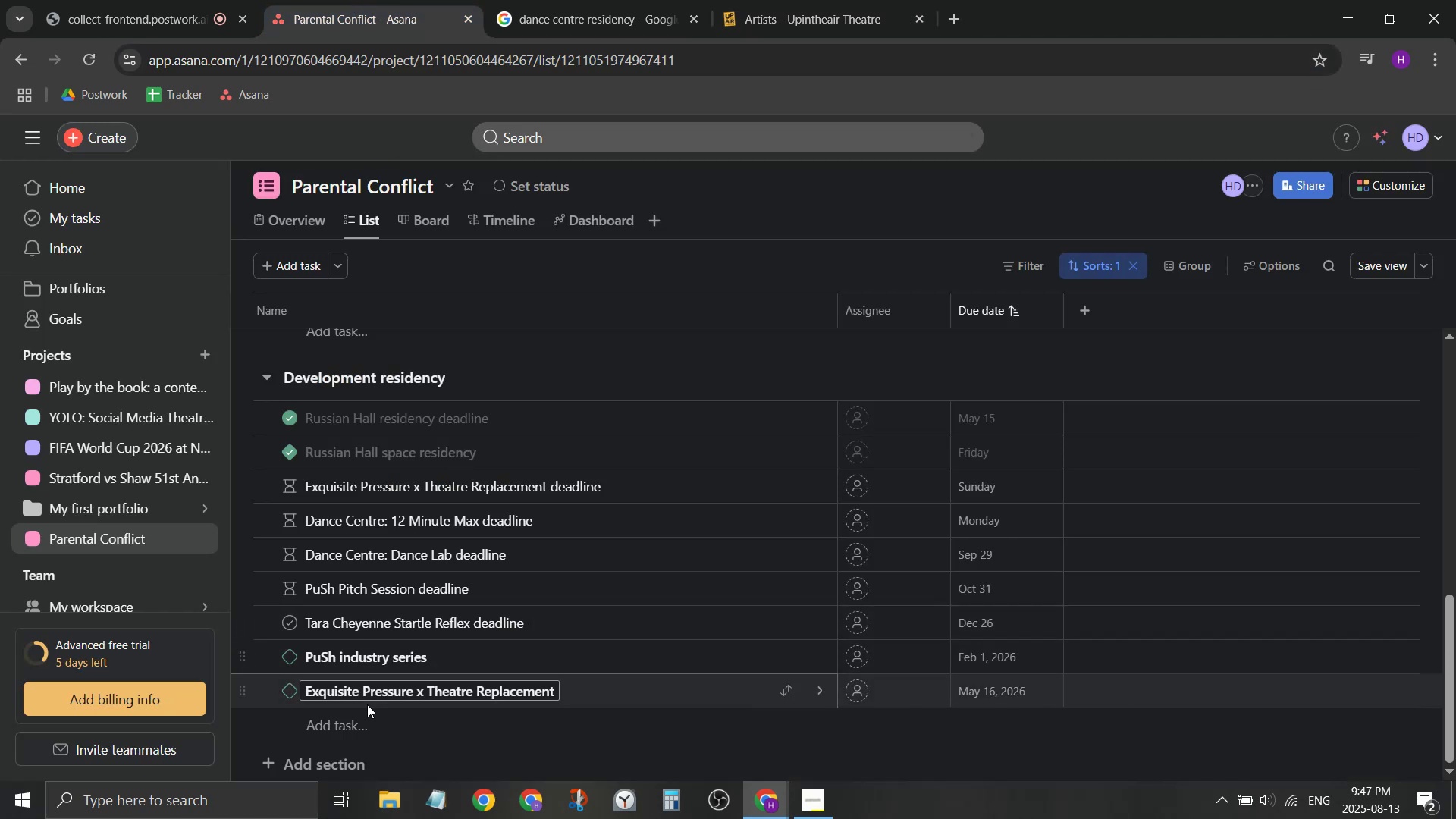 
left_click([362, 723])
 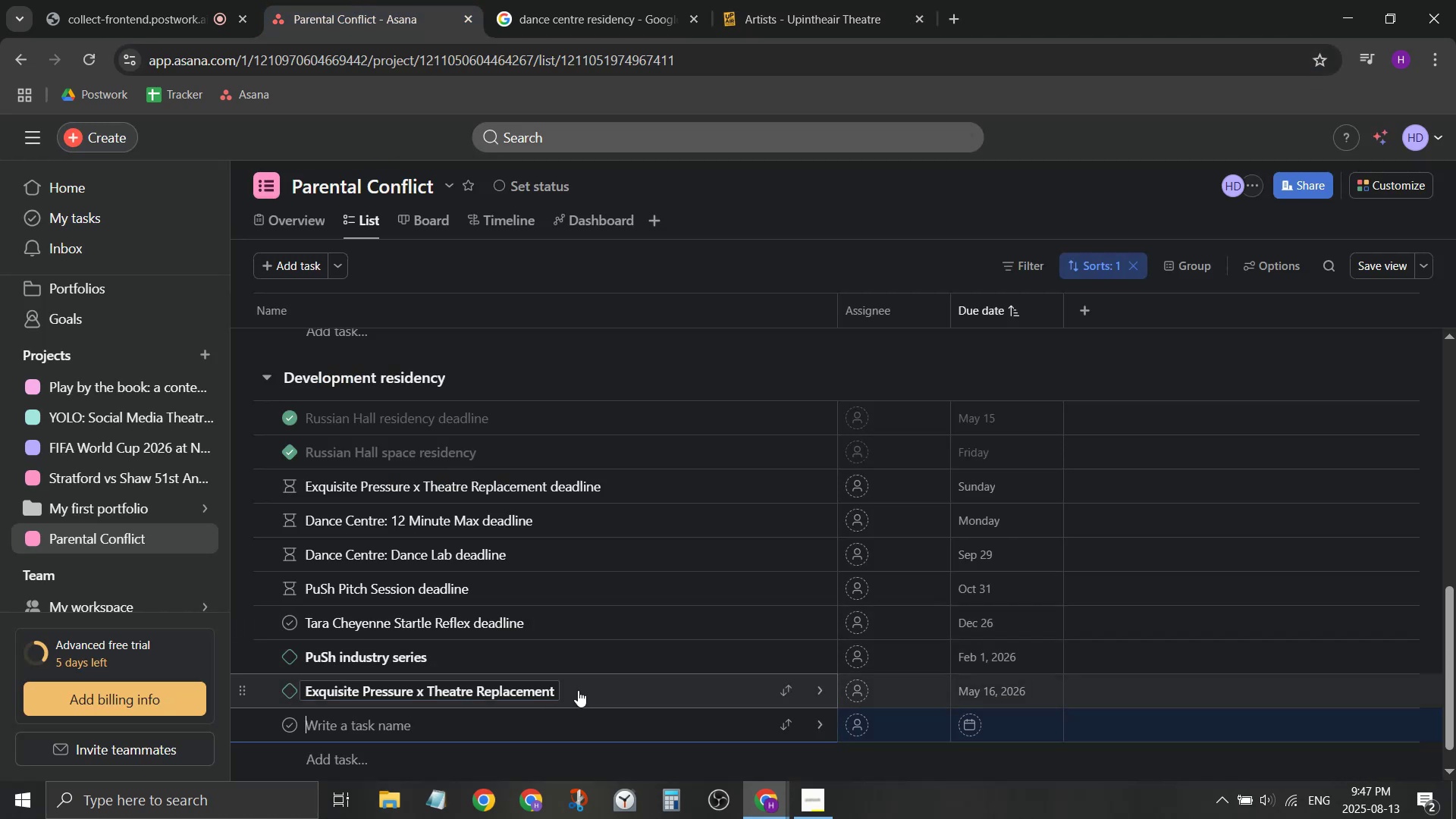 
type(rEvolveer )
key(Backspace)
key(Backspace)
key(Backspace)
type(r deadline)
 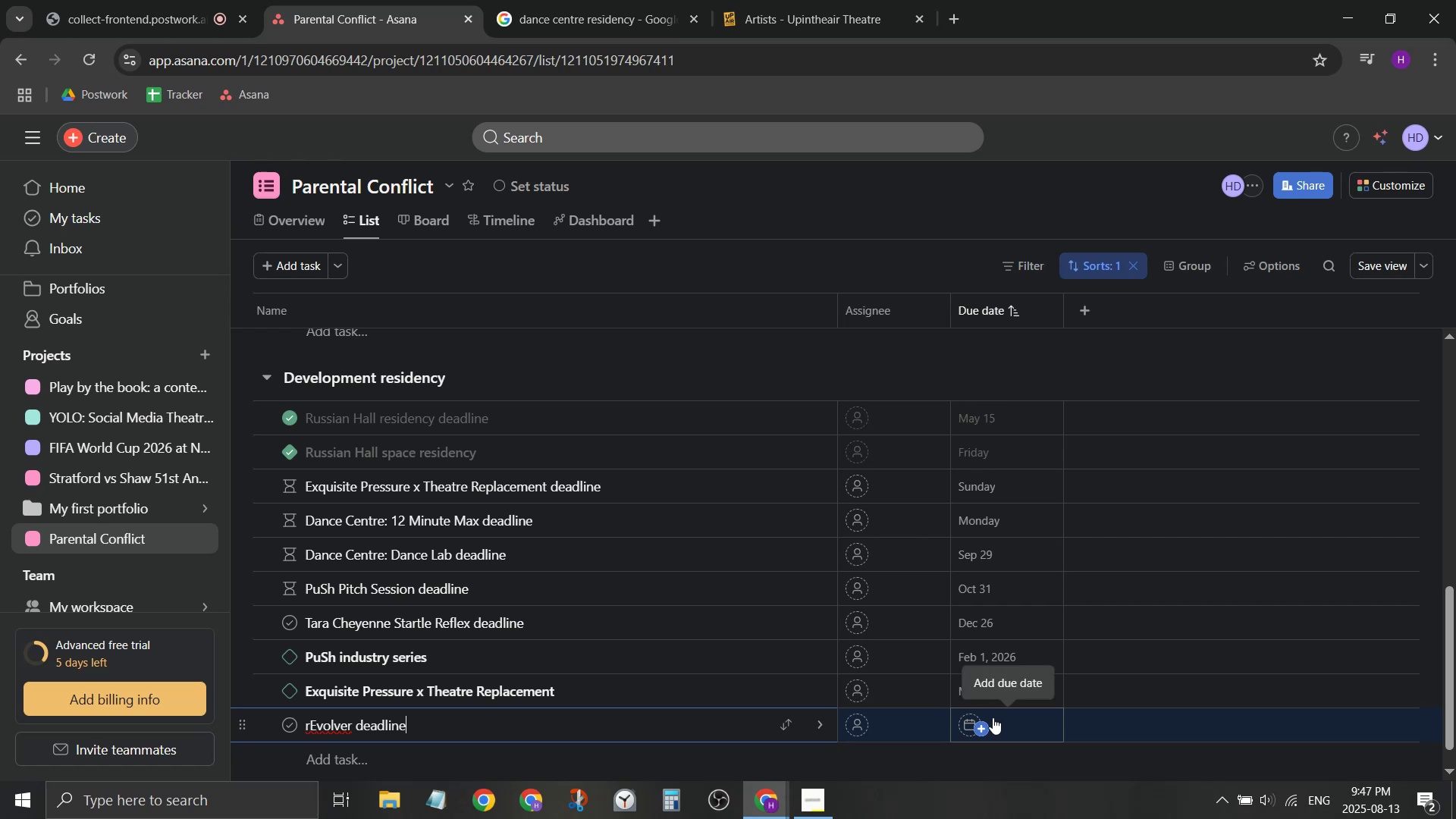 
left_click([993, 725])
 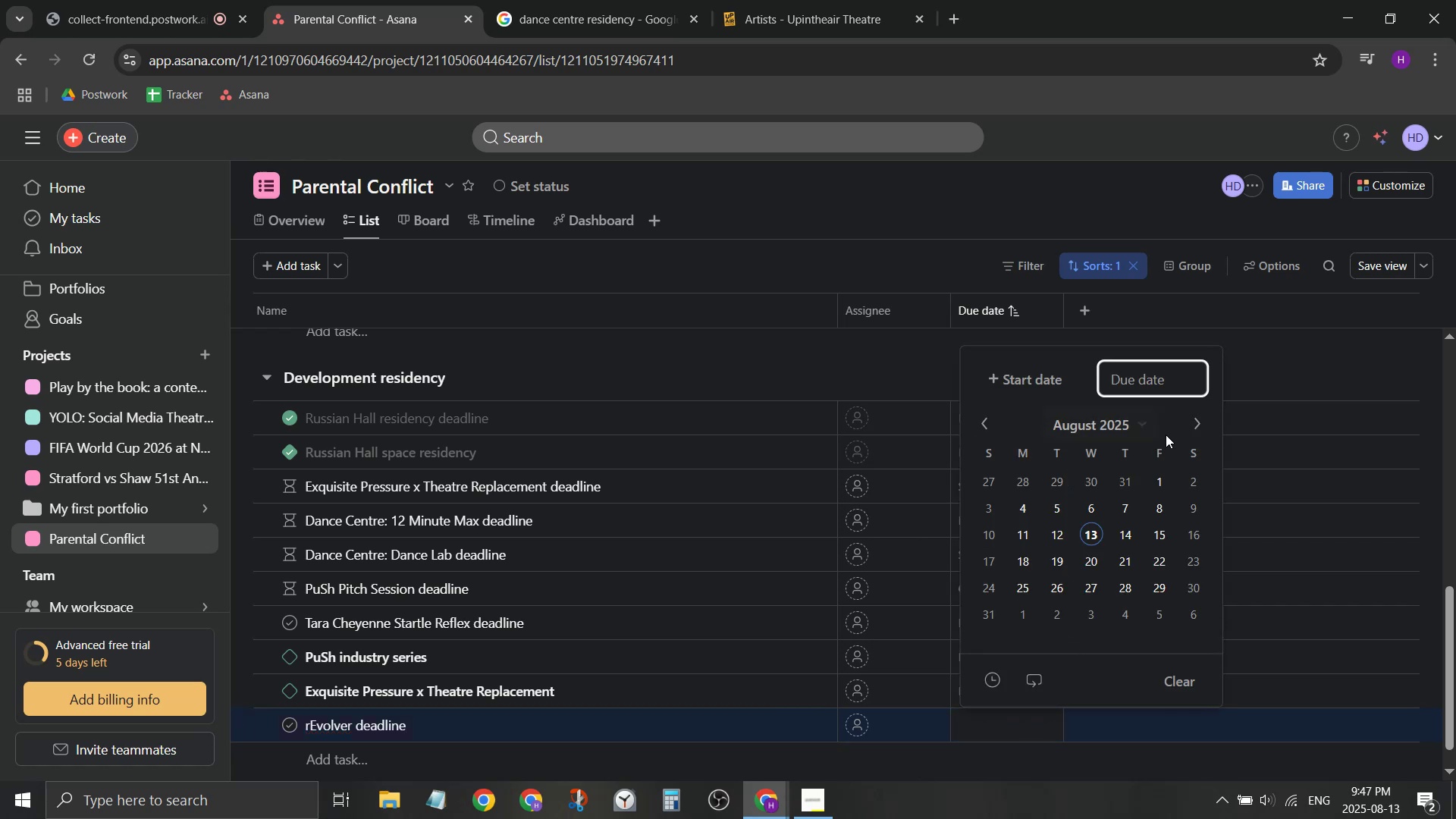 
double_click([1195, 419])
 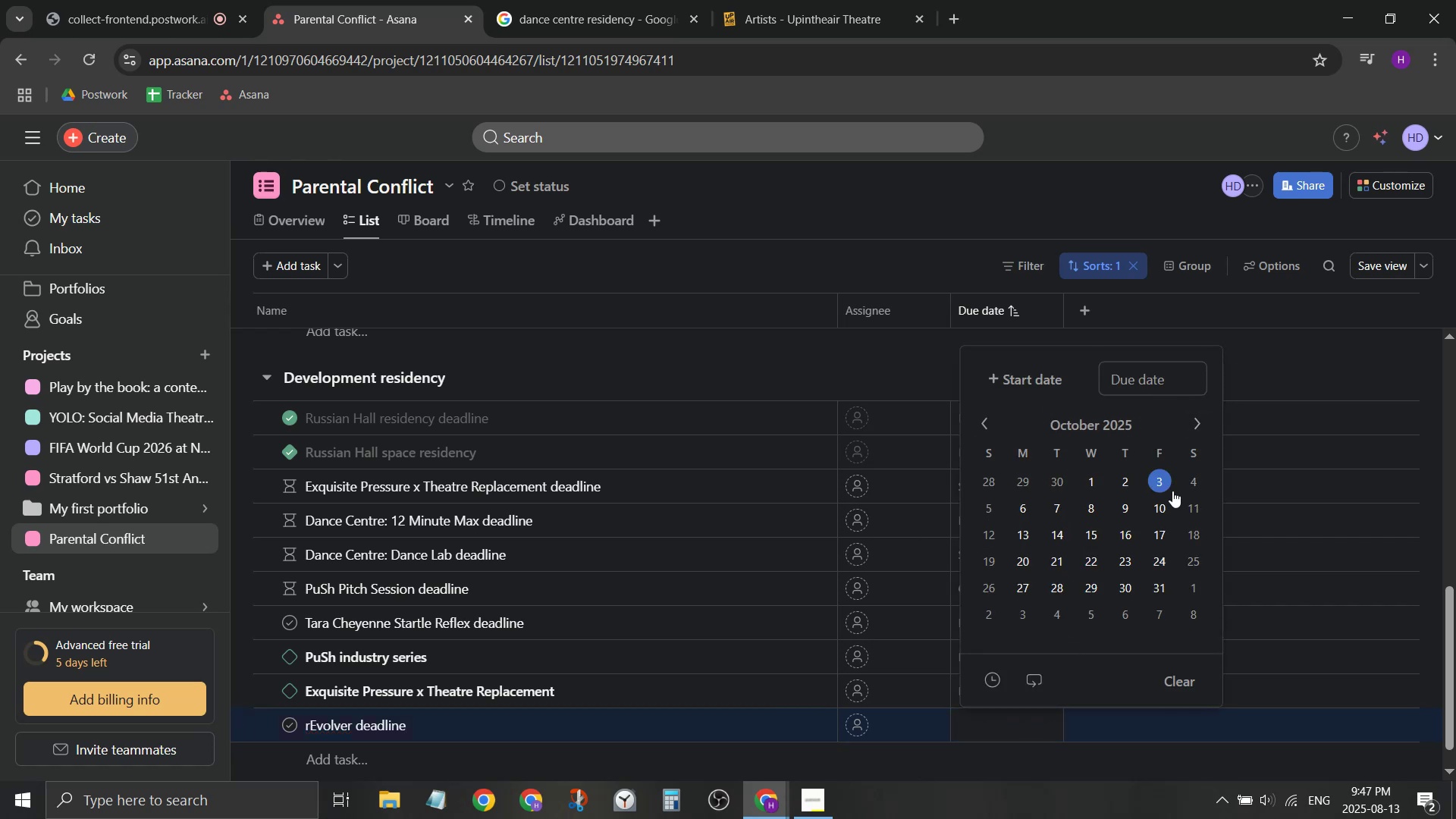 
left_click([1171, 497])
 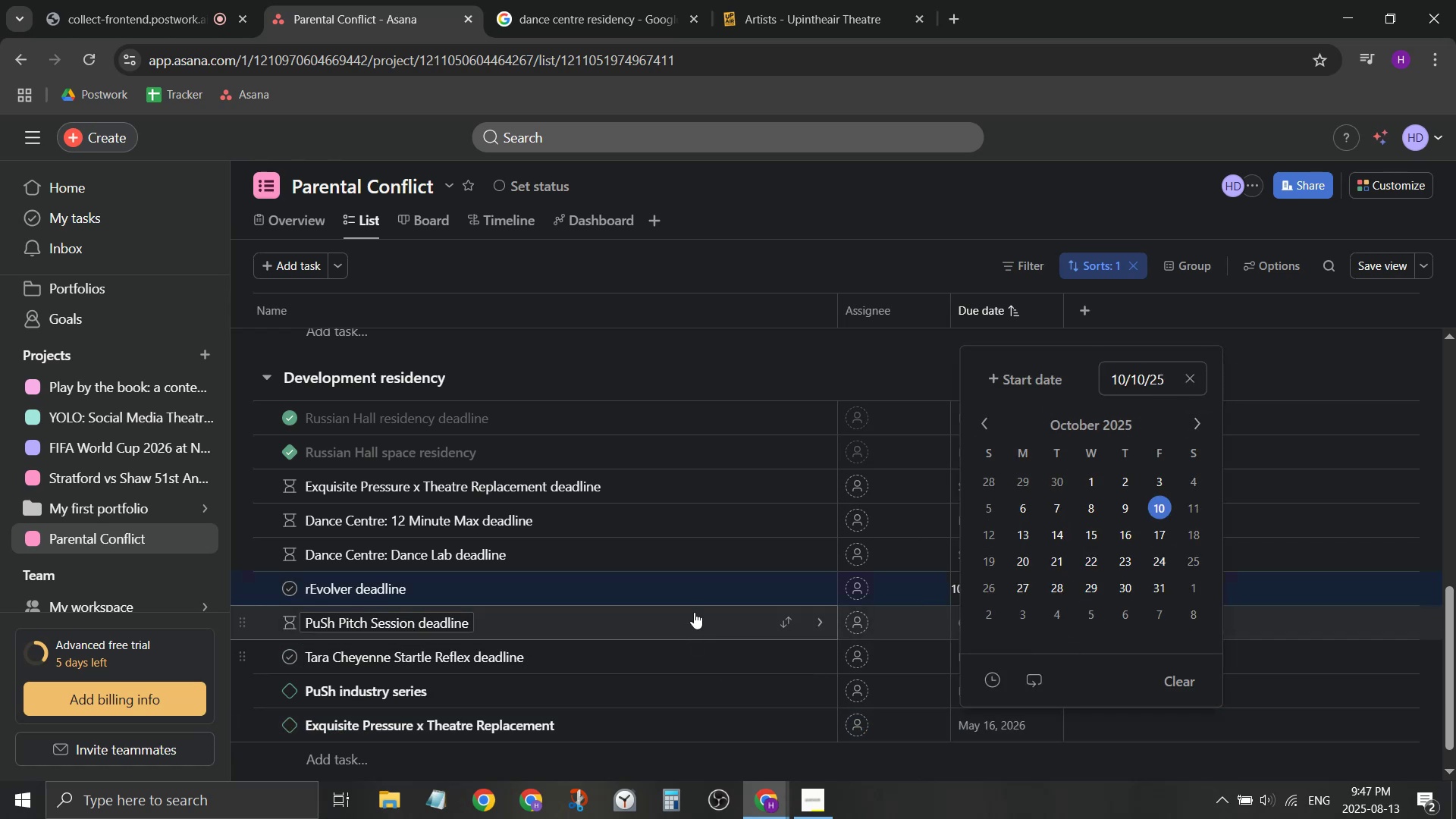 
left_click([703, 576])
 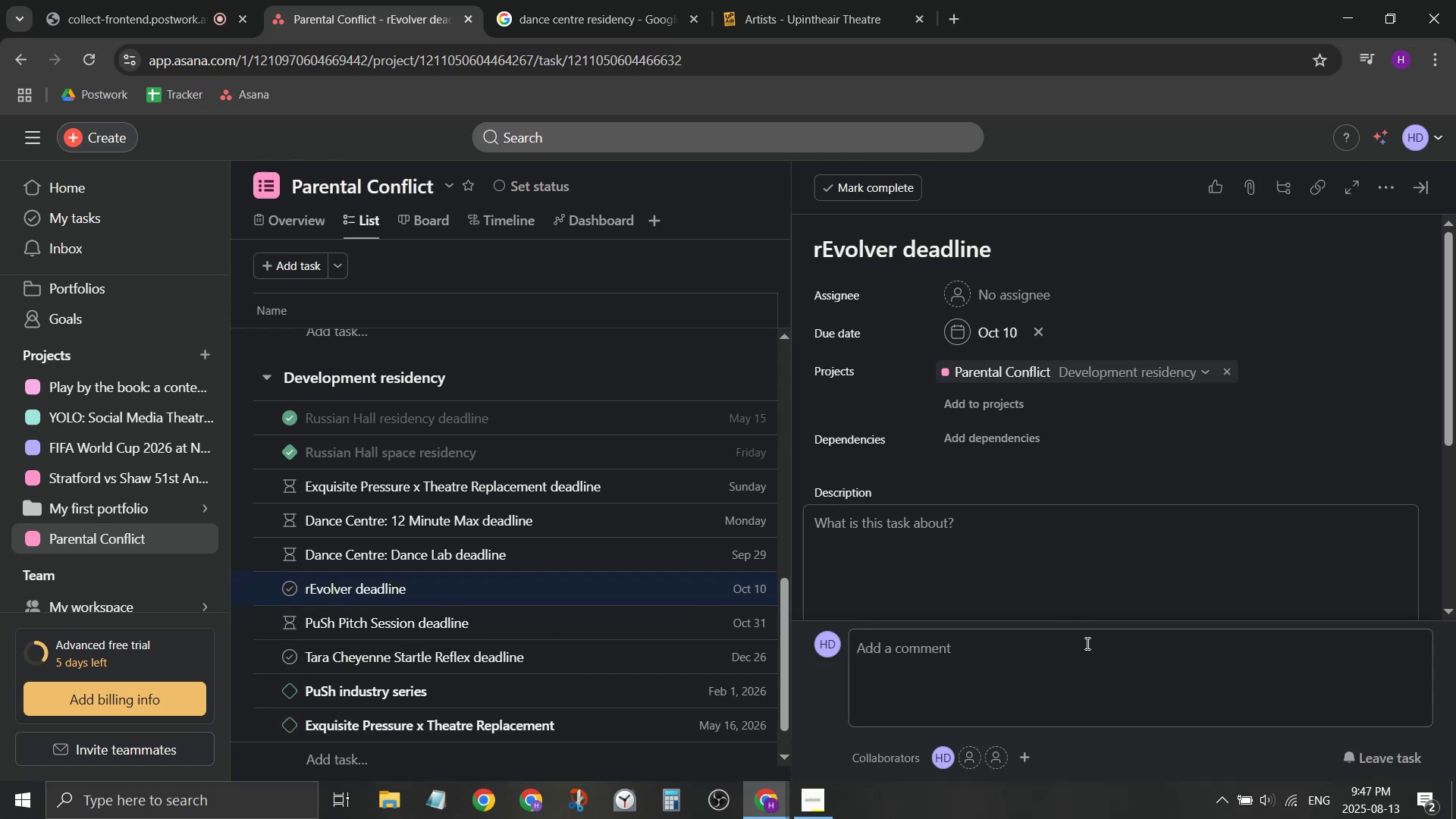 
left_click([996, 538])
 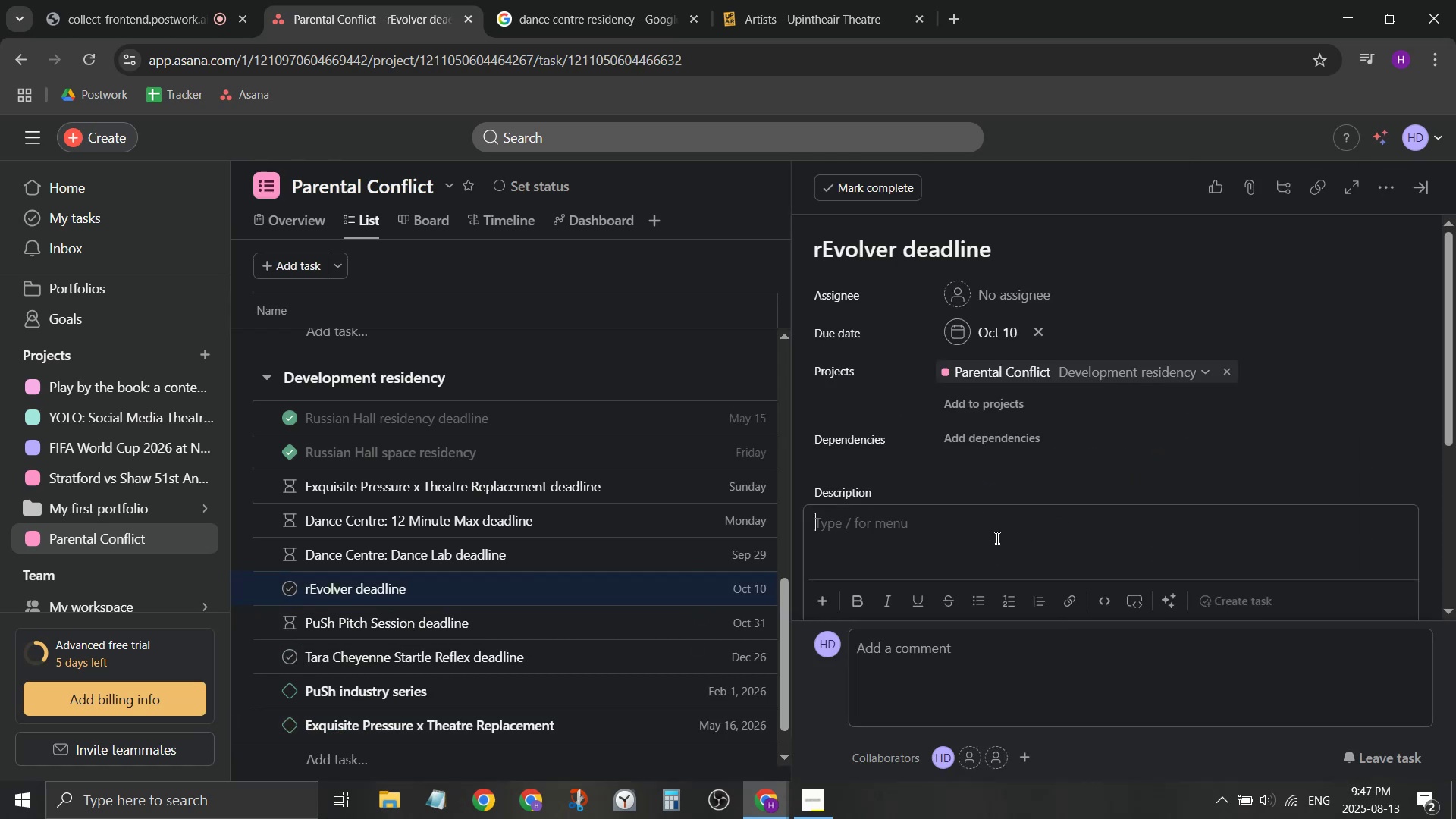 
key(Control+ControlLeft)
 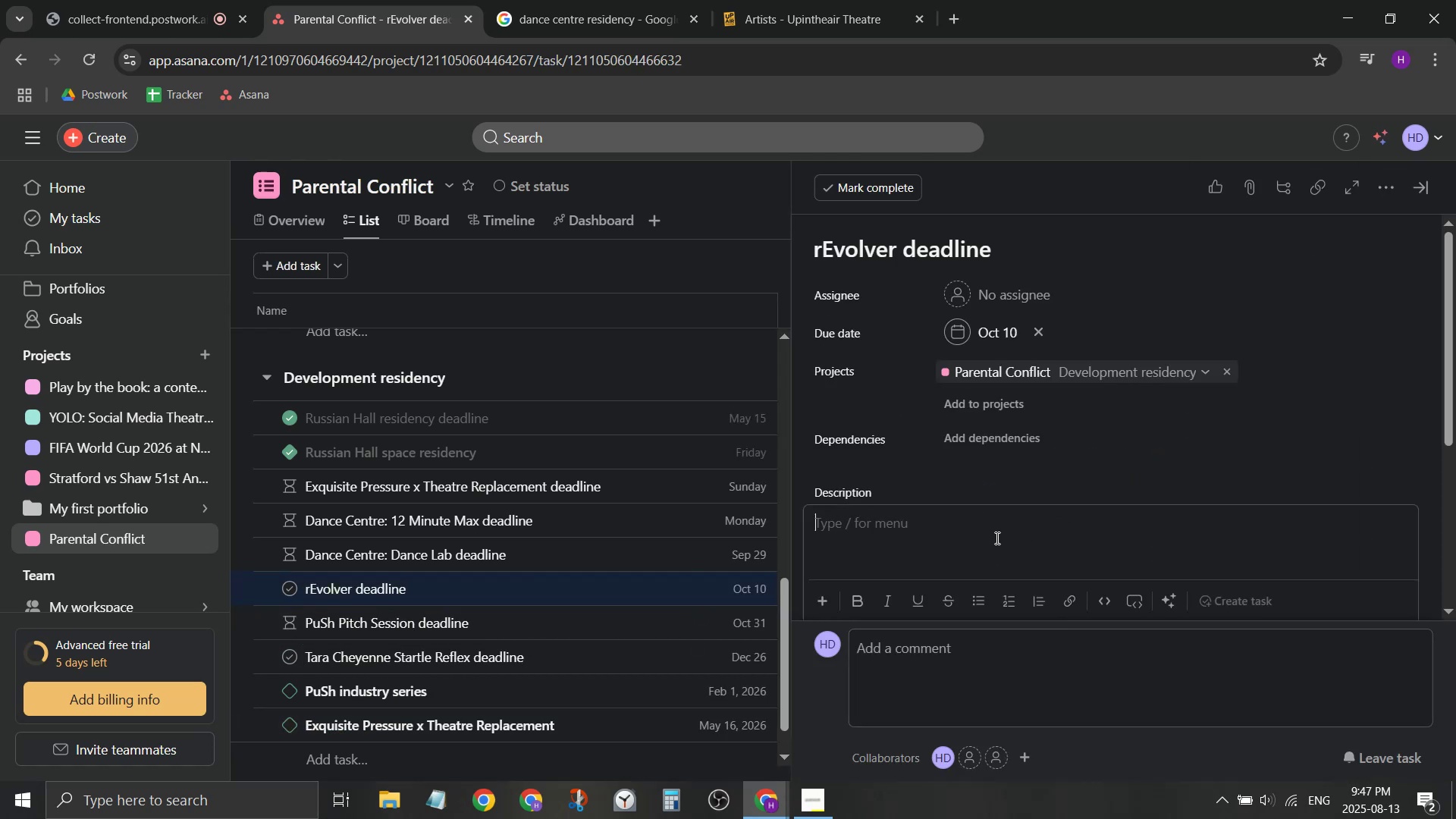 
key(Control+V)
 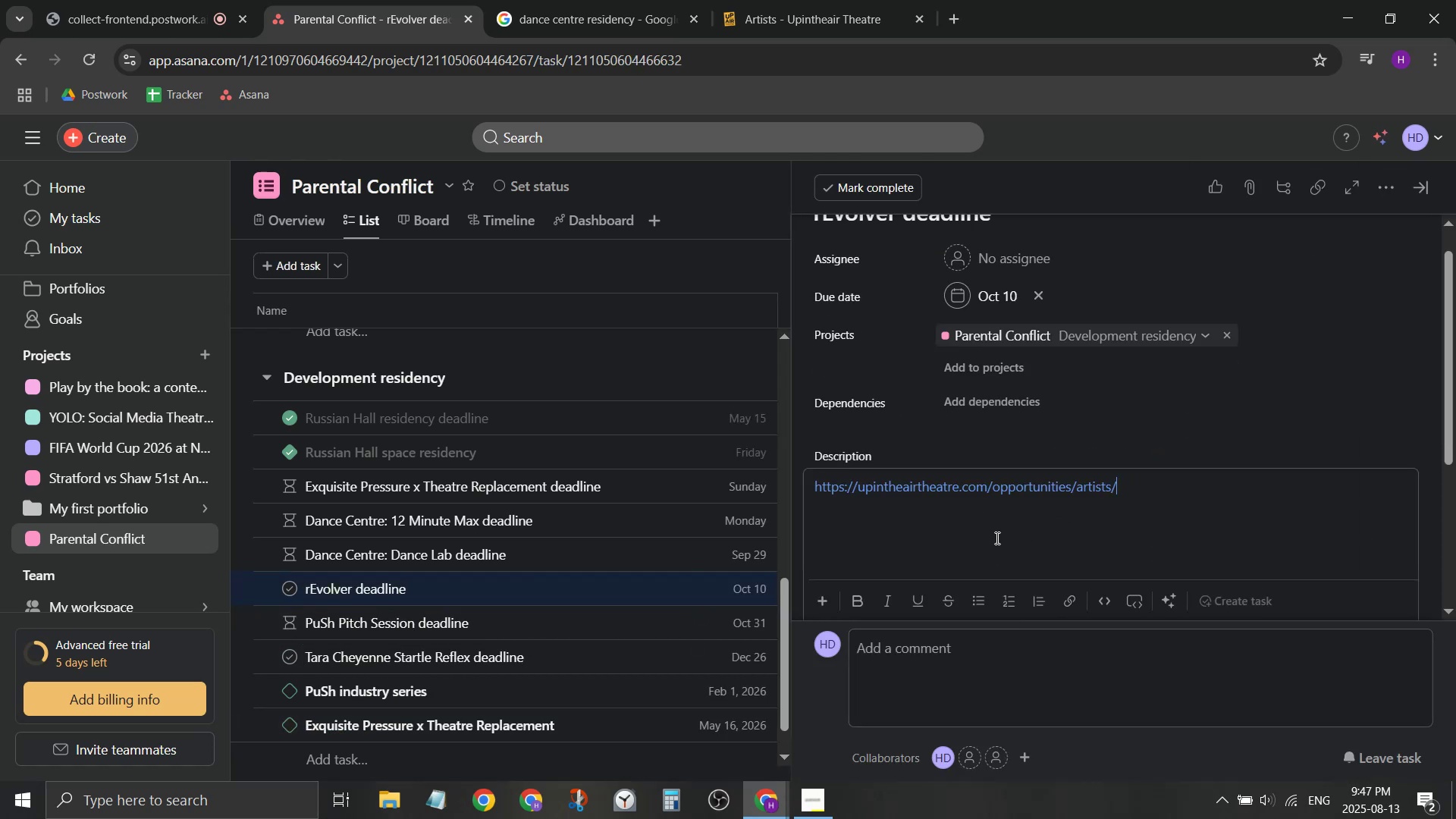 
key(Enter)
 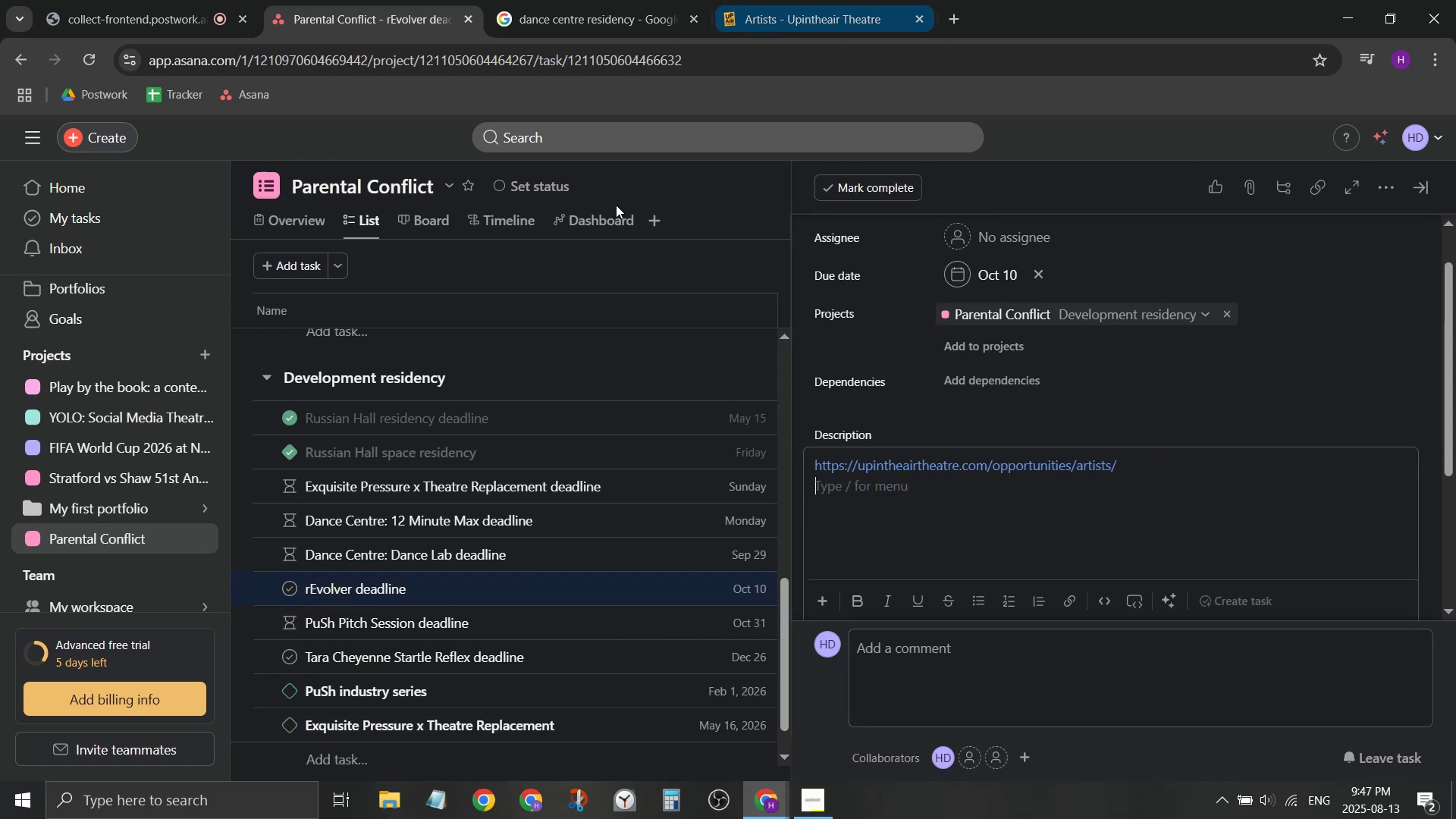 
left_click([763, 0])
 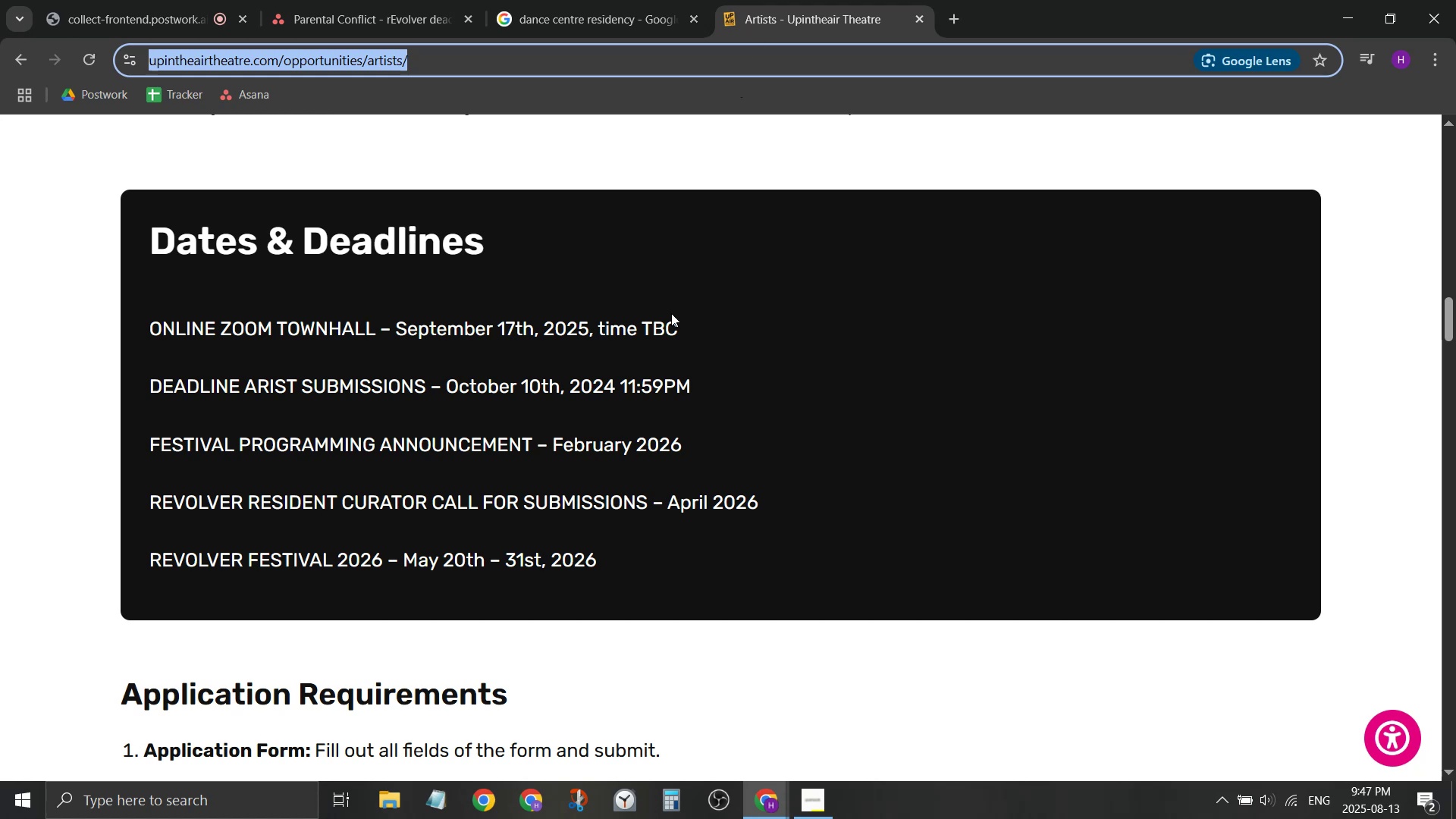 
scroll: coordinate [670, 413], scroll_direction: down, amount: 11.0
 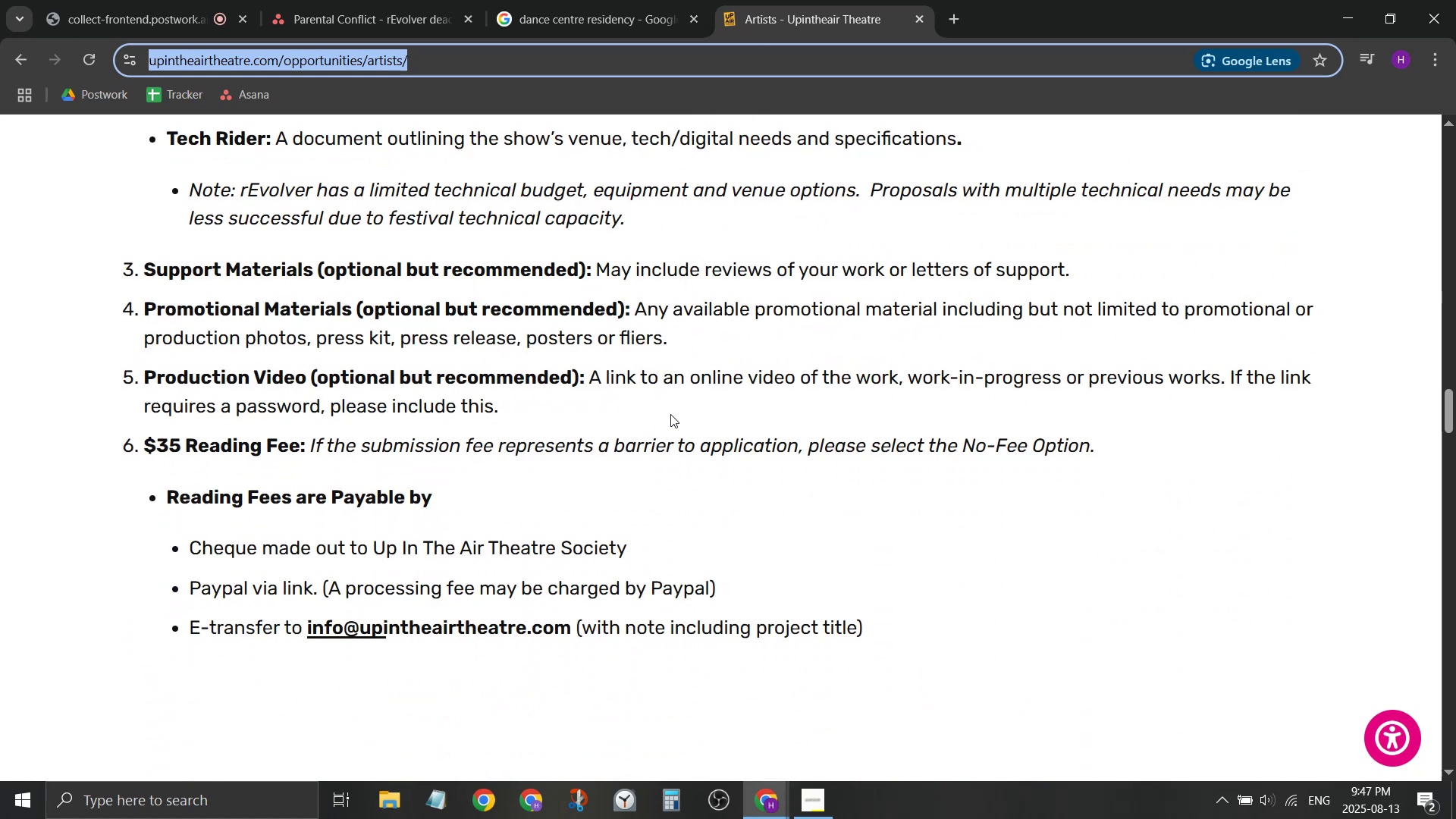 
scroll: coordinate [670, 418], scroll_direction: up, amount: 7.0
 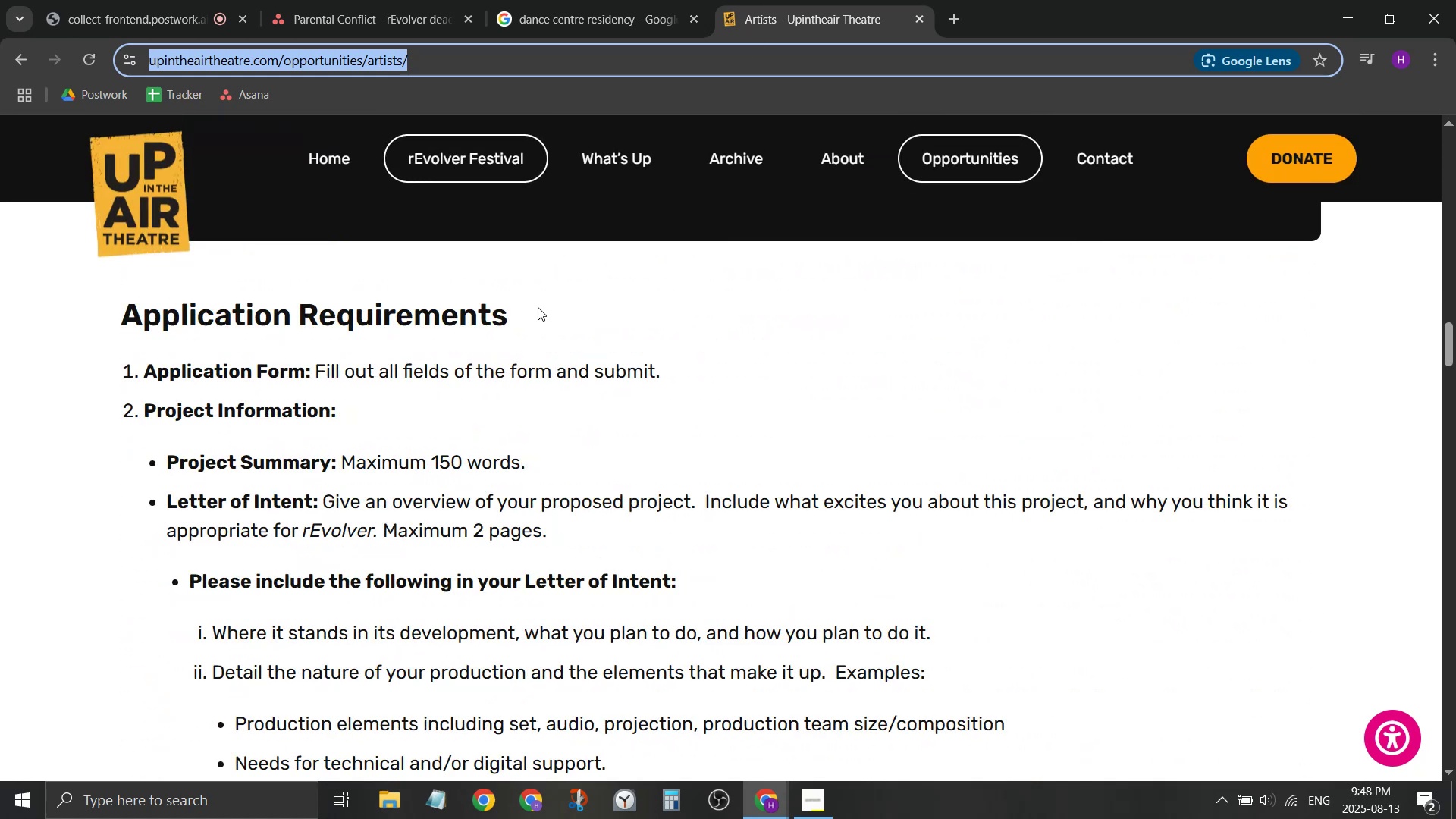 
scroll: coordinate [511, 344], scroll_direction: down, amount: 1.0
 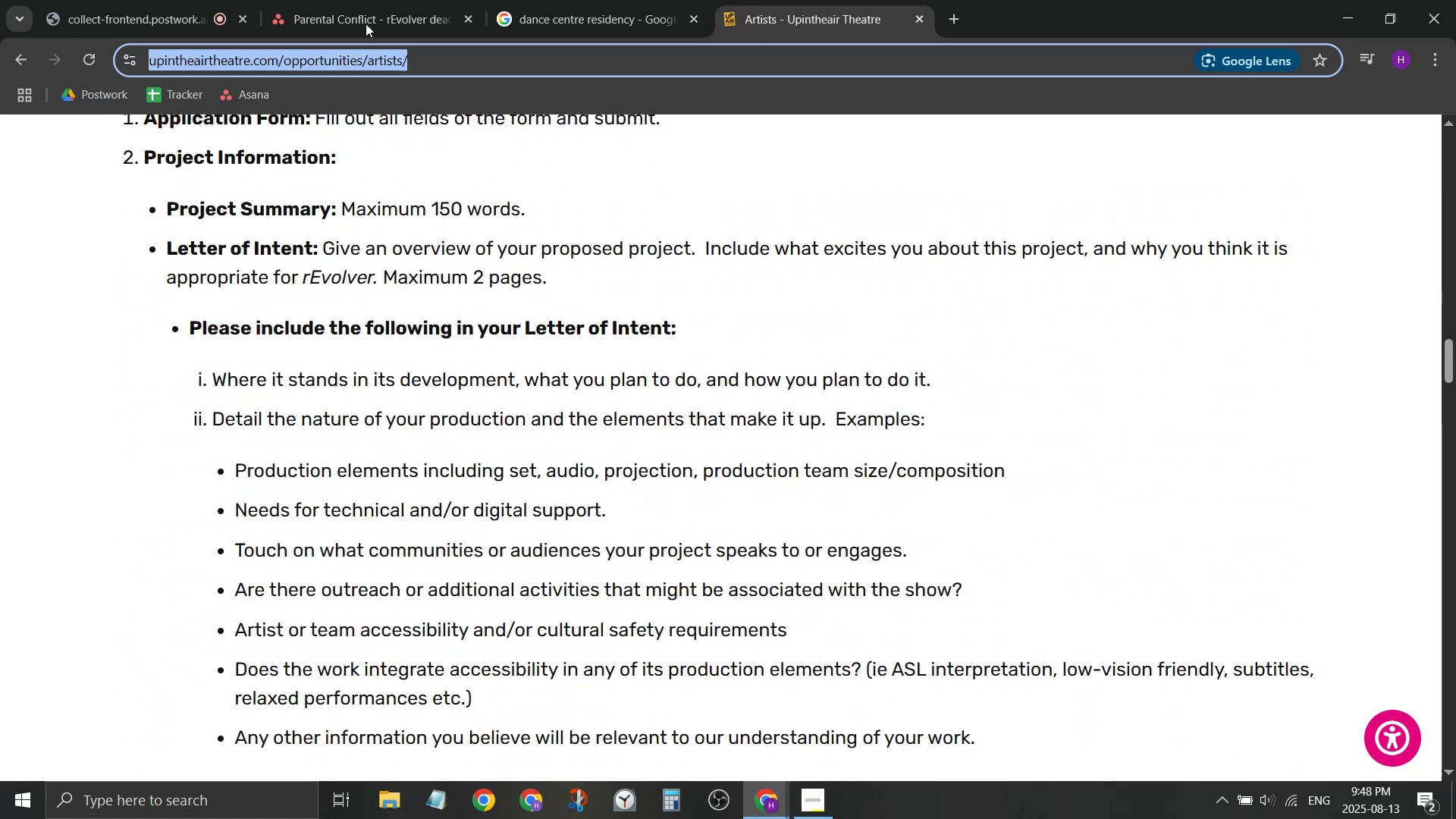 
left_click([369, 0])
 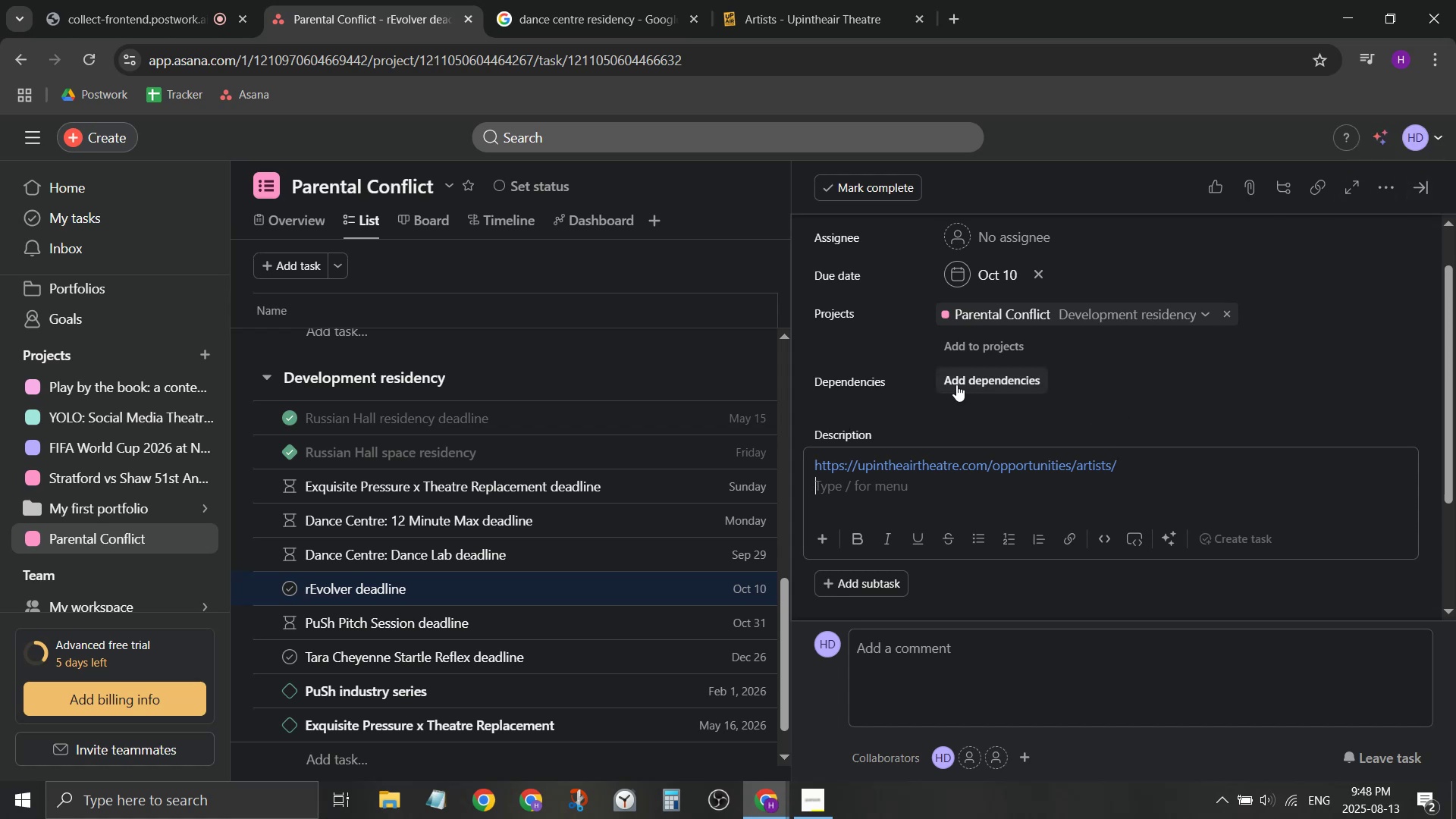 
wait(7.71)
 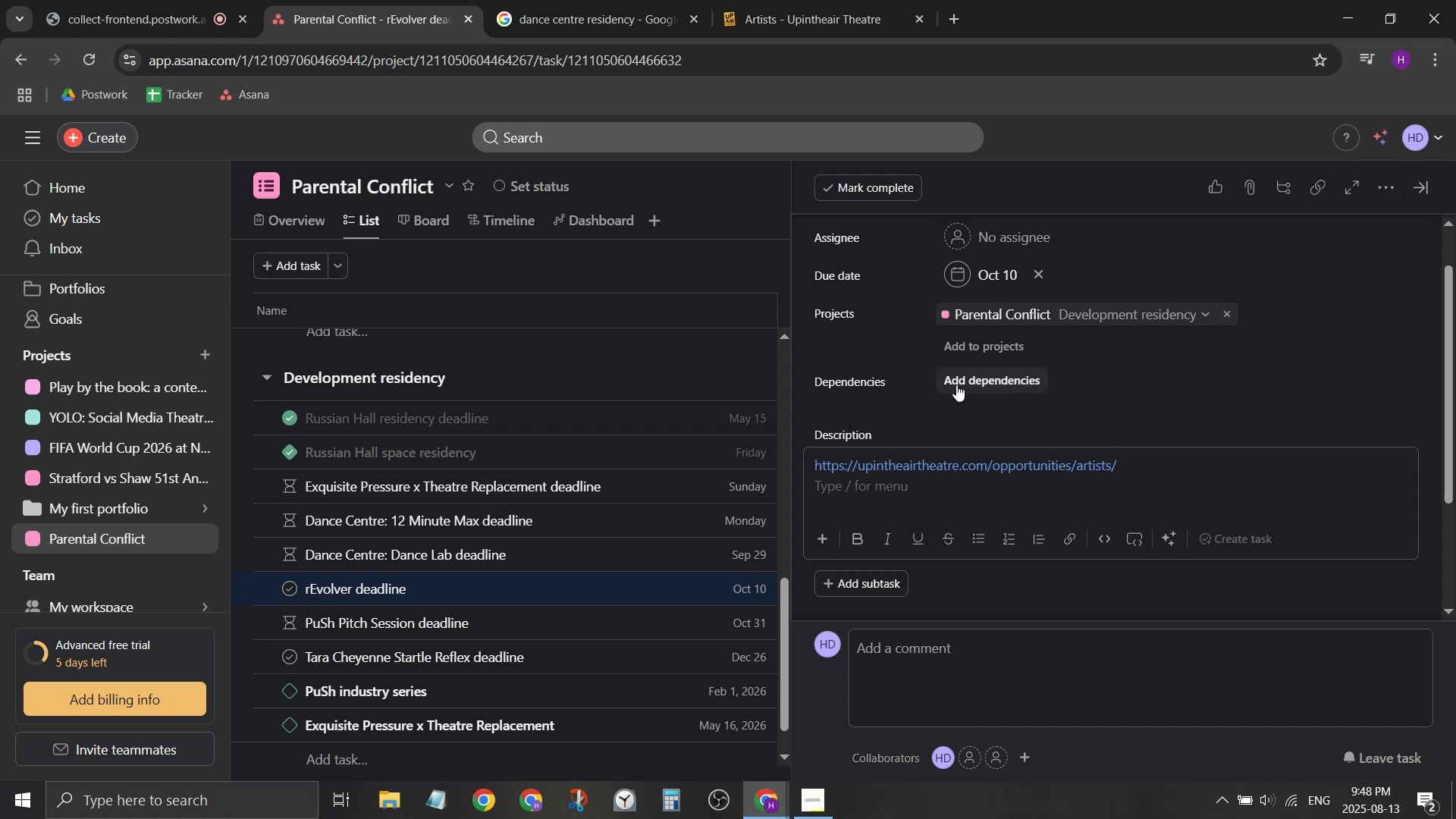 
left_click([841, 0])
 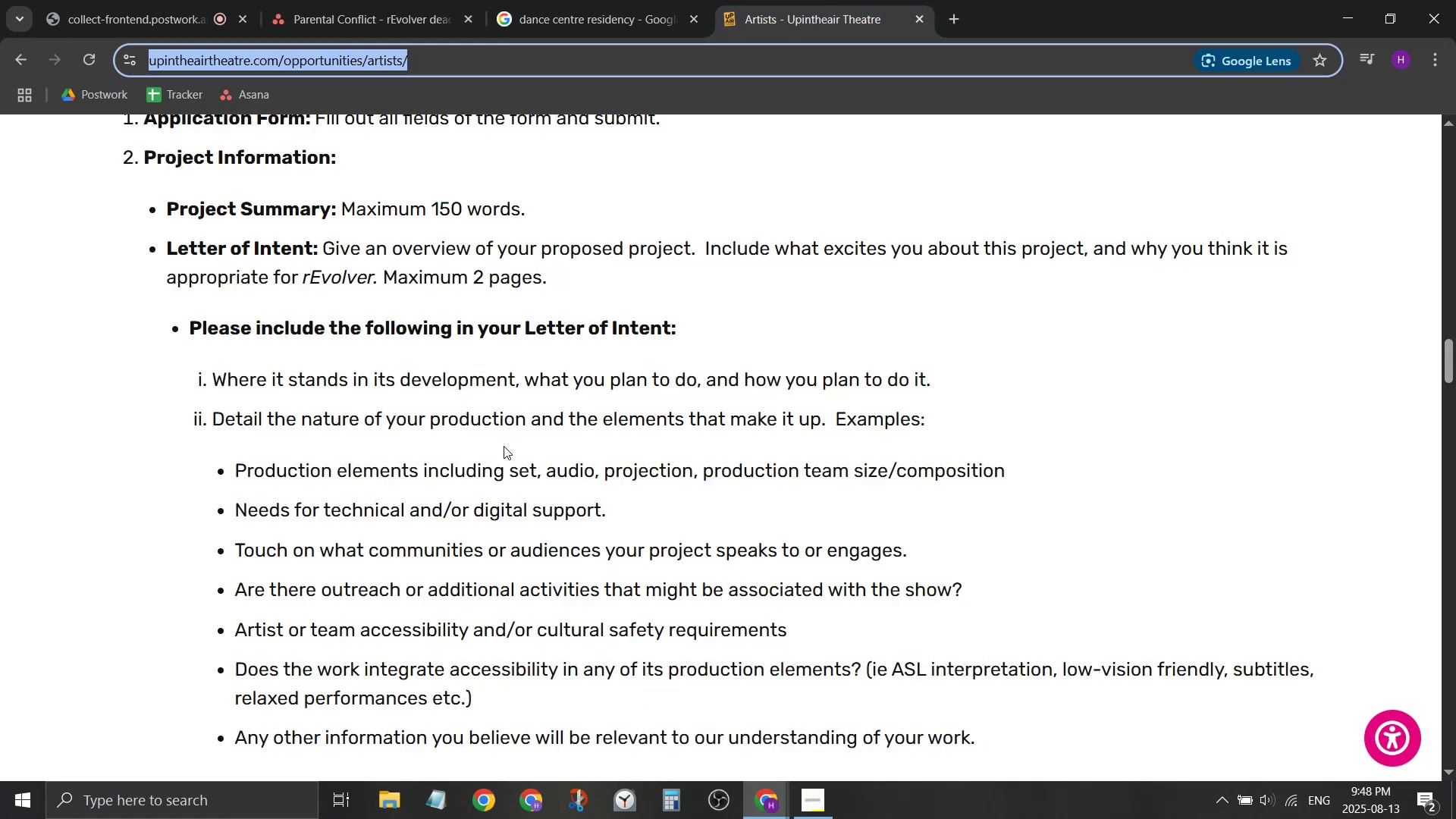 
scroll: coordinate [459, 389], scroll_direction: down, amount: 4.0
 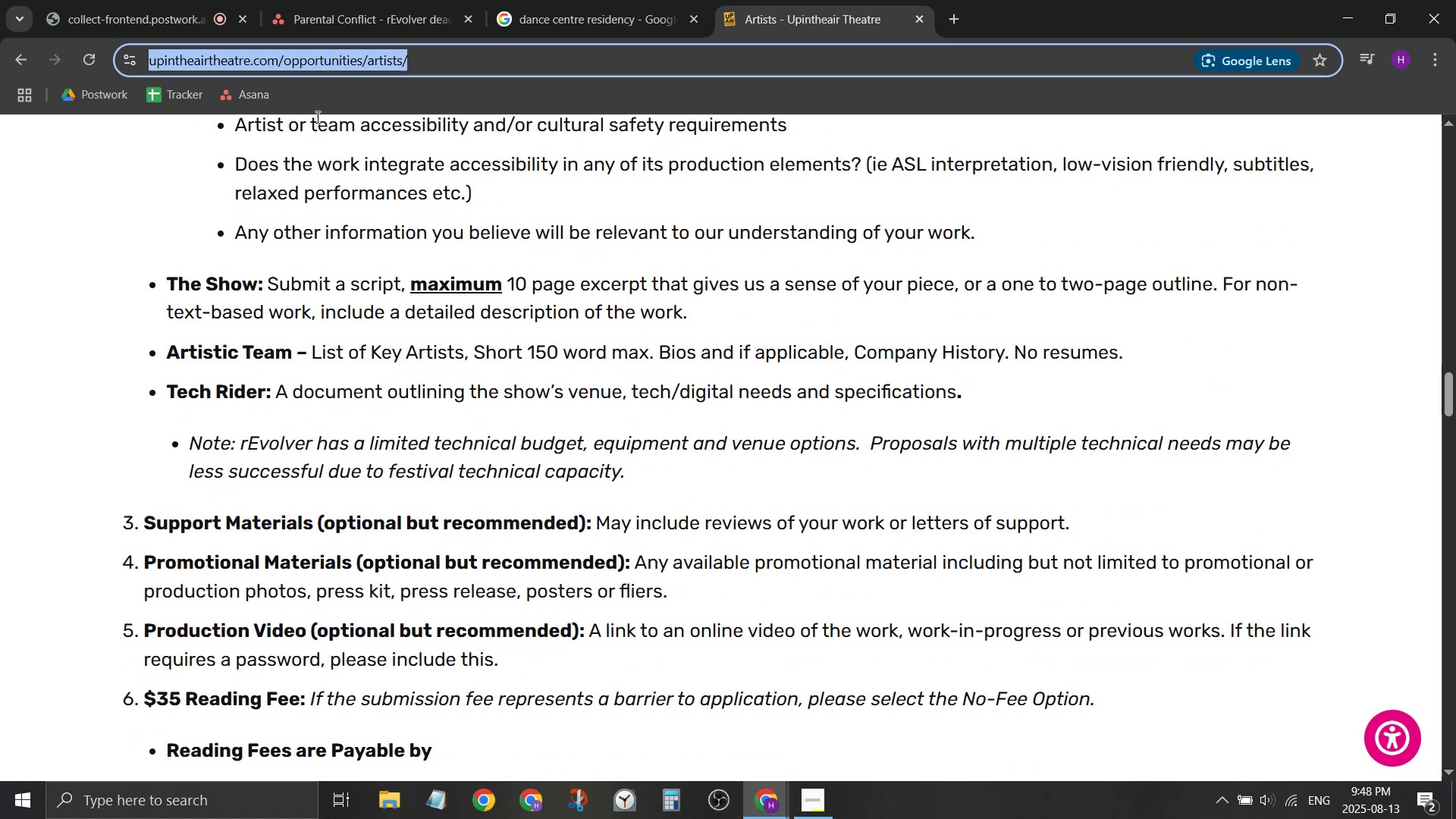 
left_click([306, 6])
 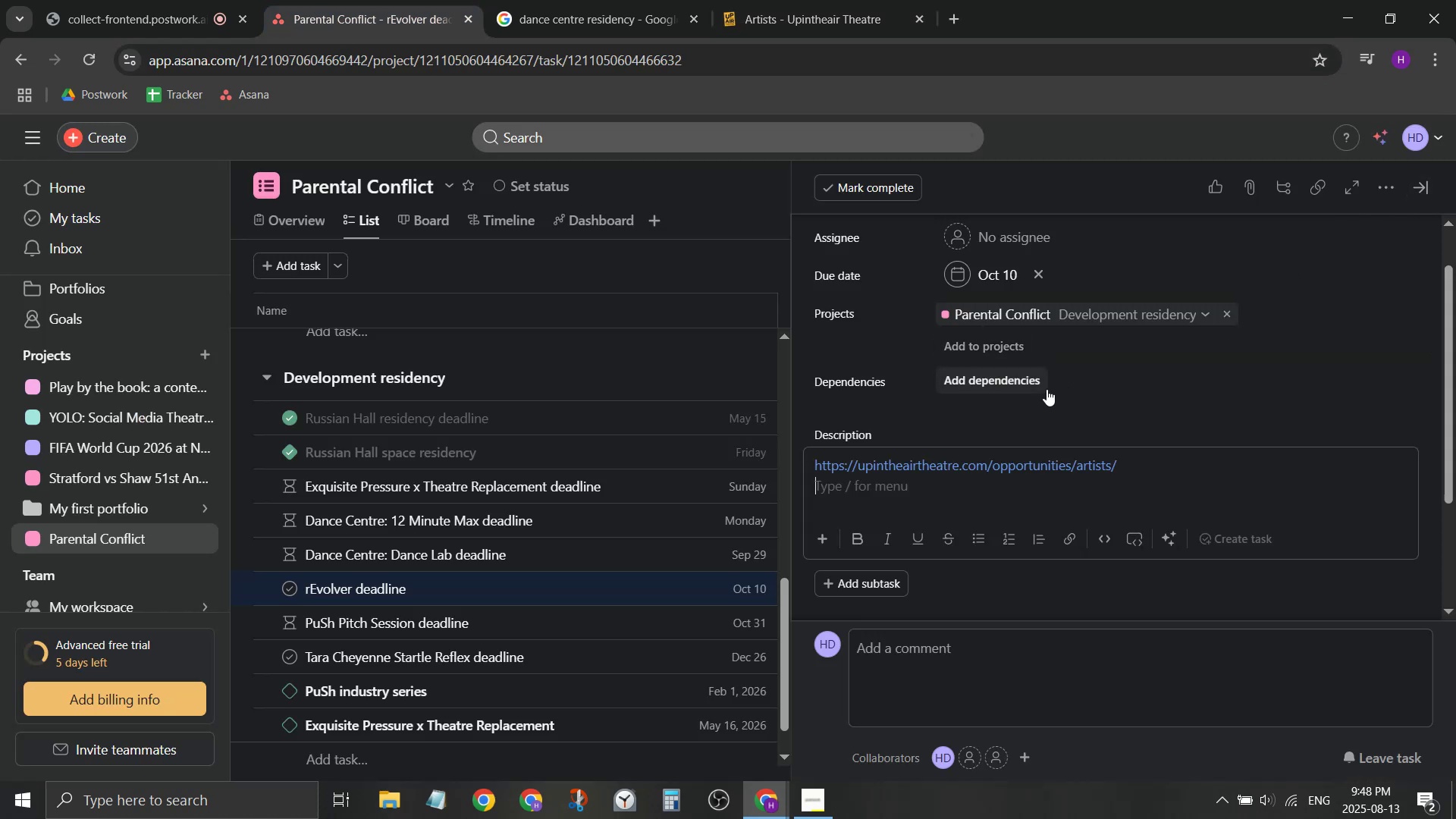 
scroll: coordinate [1015, 366], scroll_direction: down, amount: 2.0
 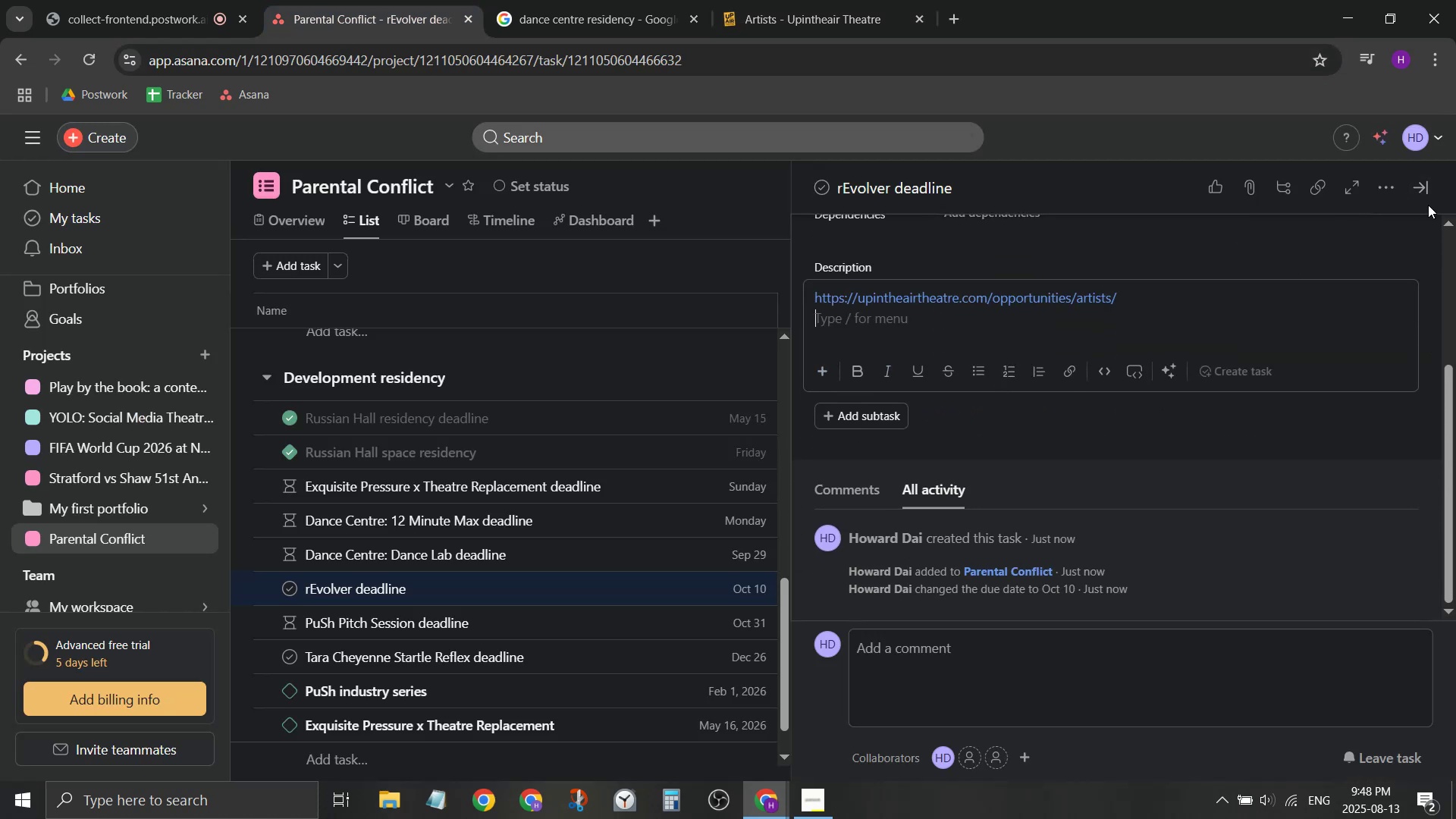 
left_click([1426, 195])
 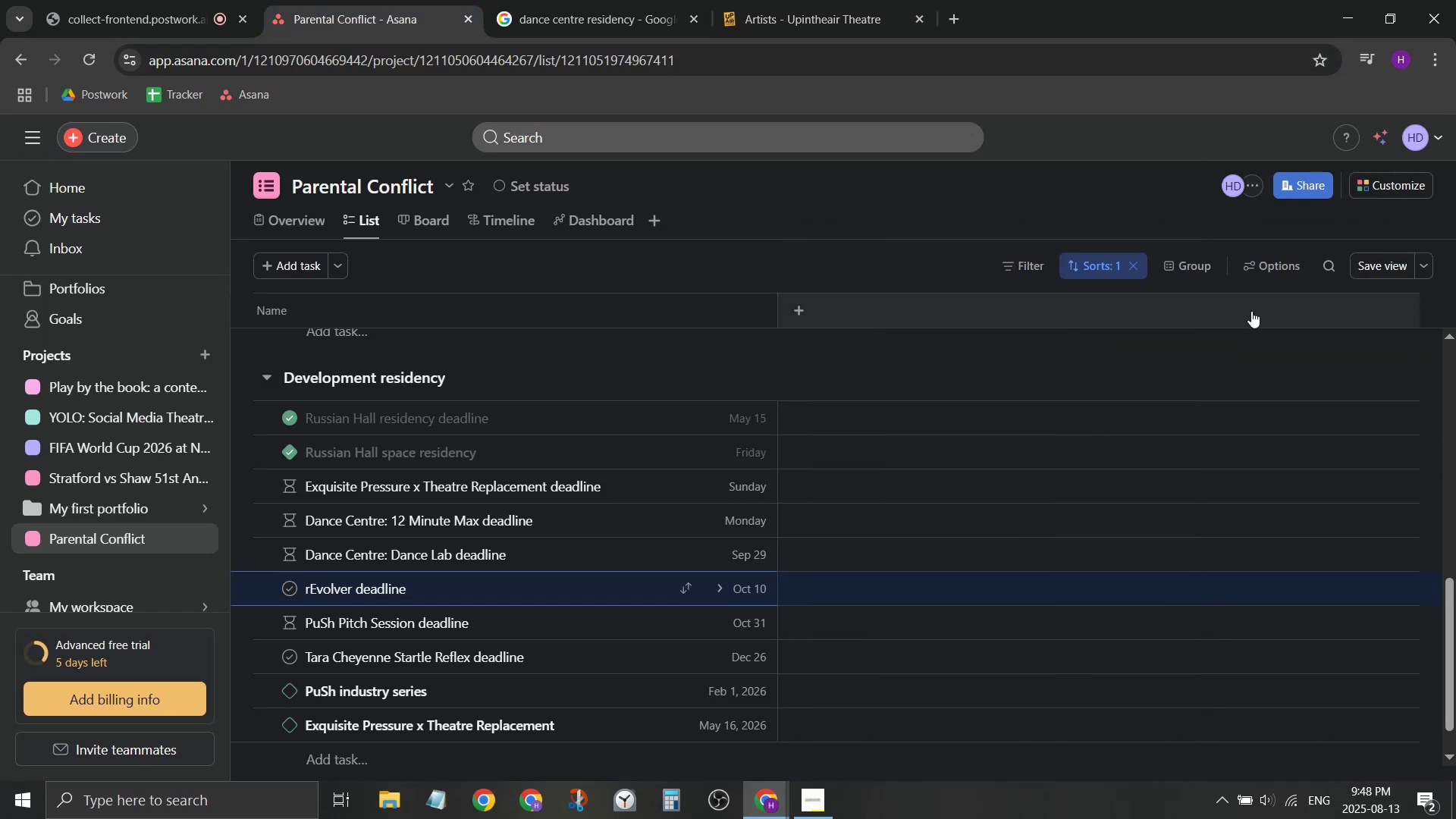 
mouse_move([1098, 318])
 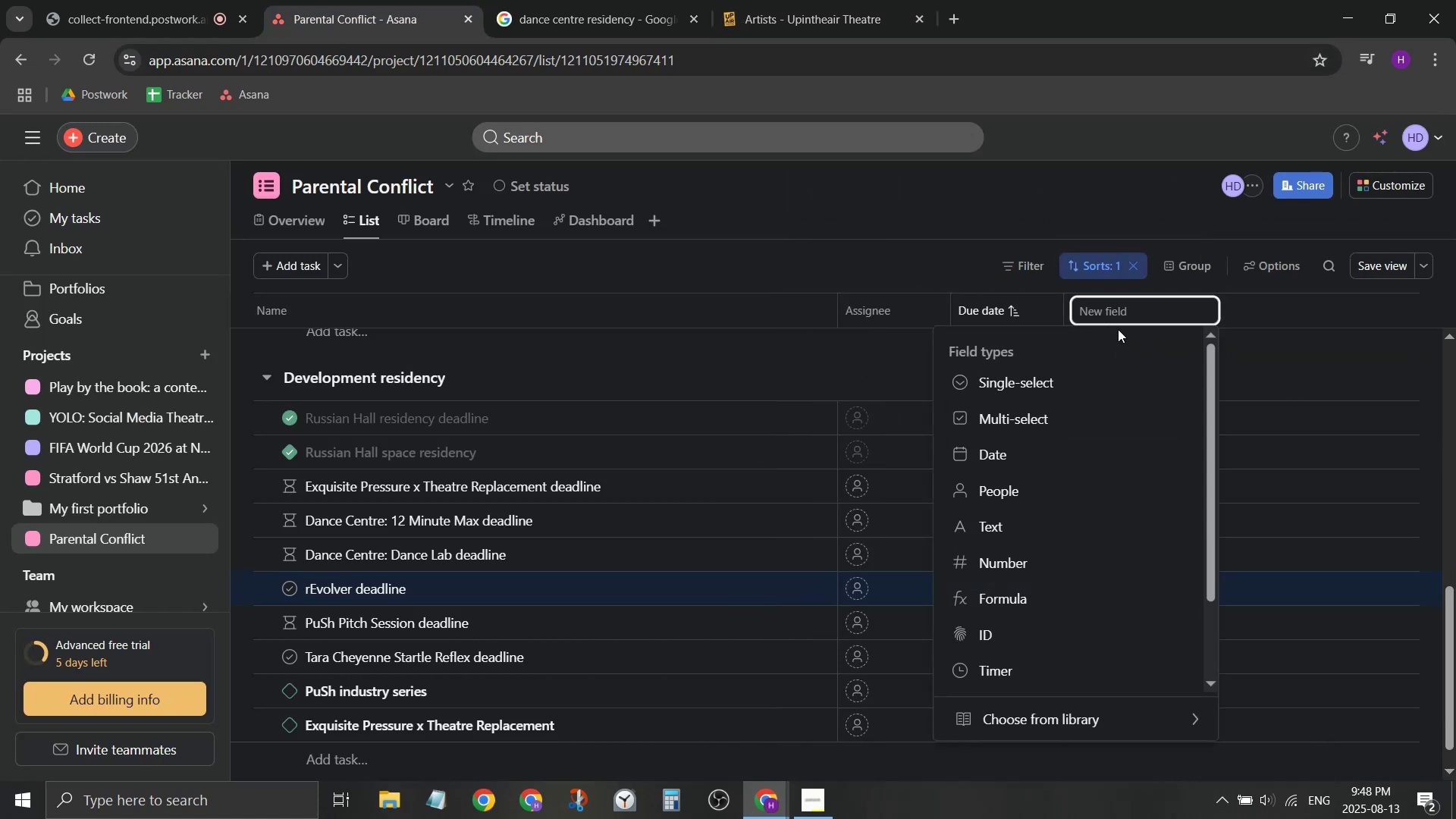 
type(Application Fee?)
 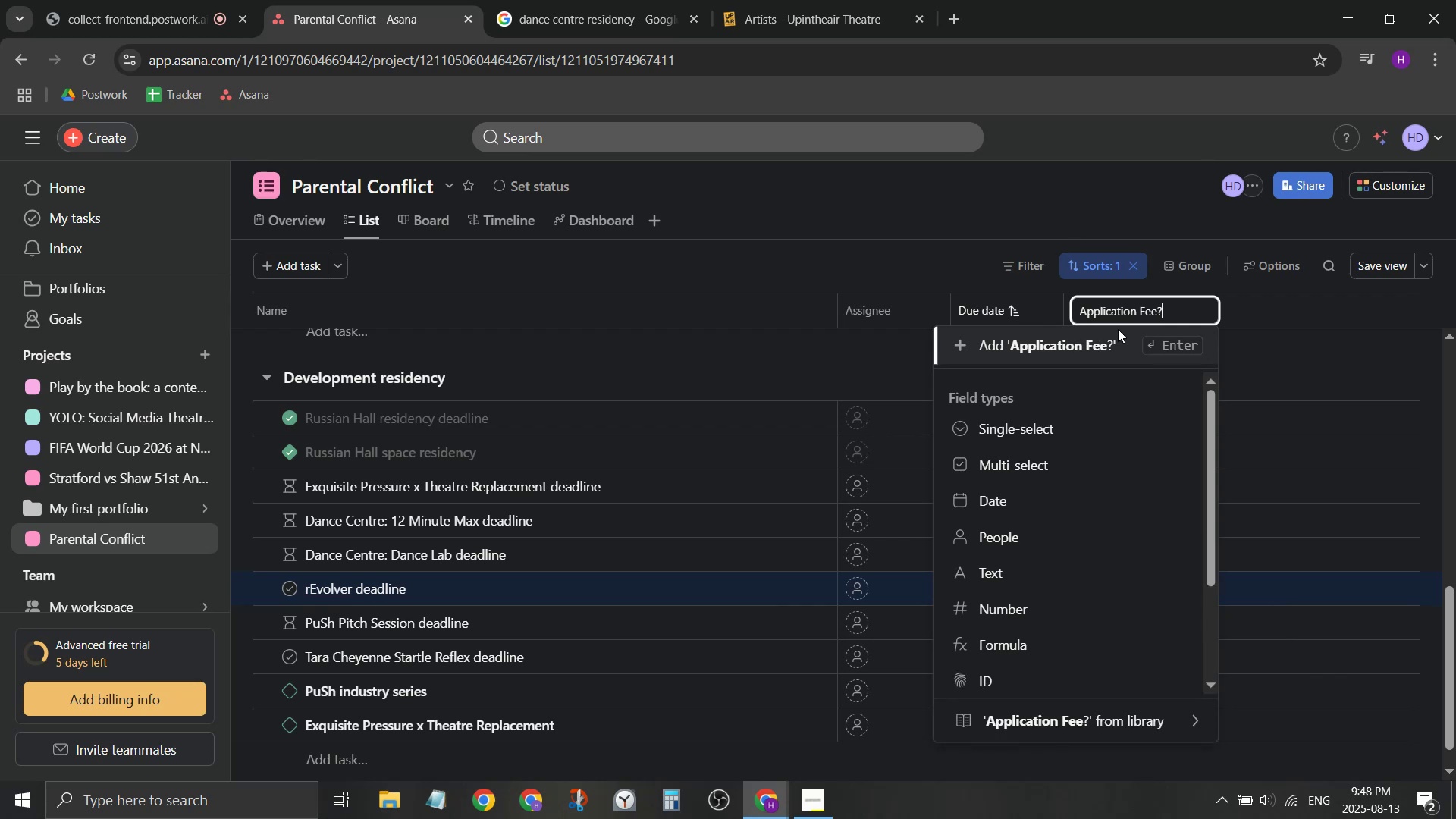 
left_click([1094, 419])
 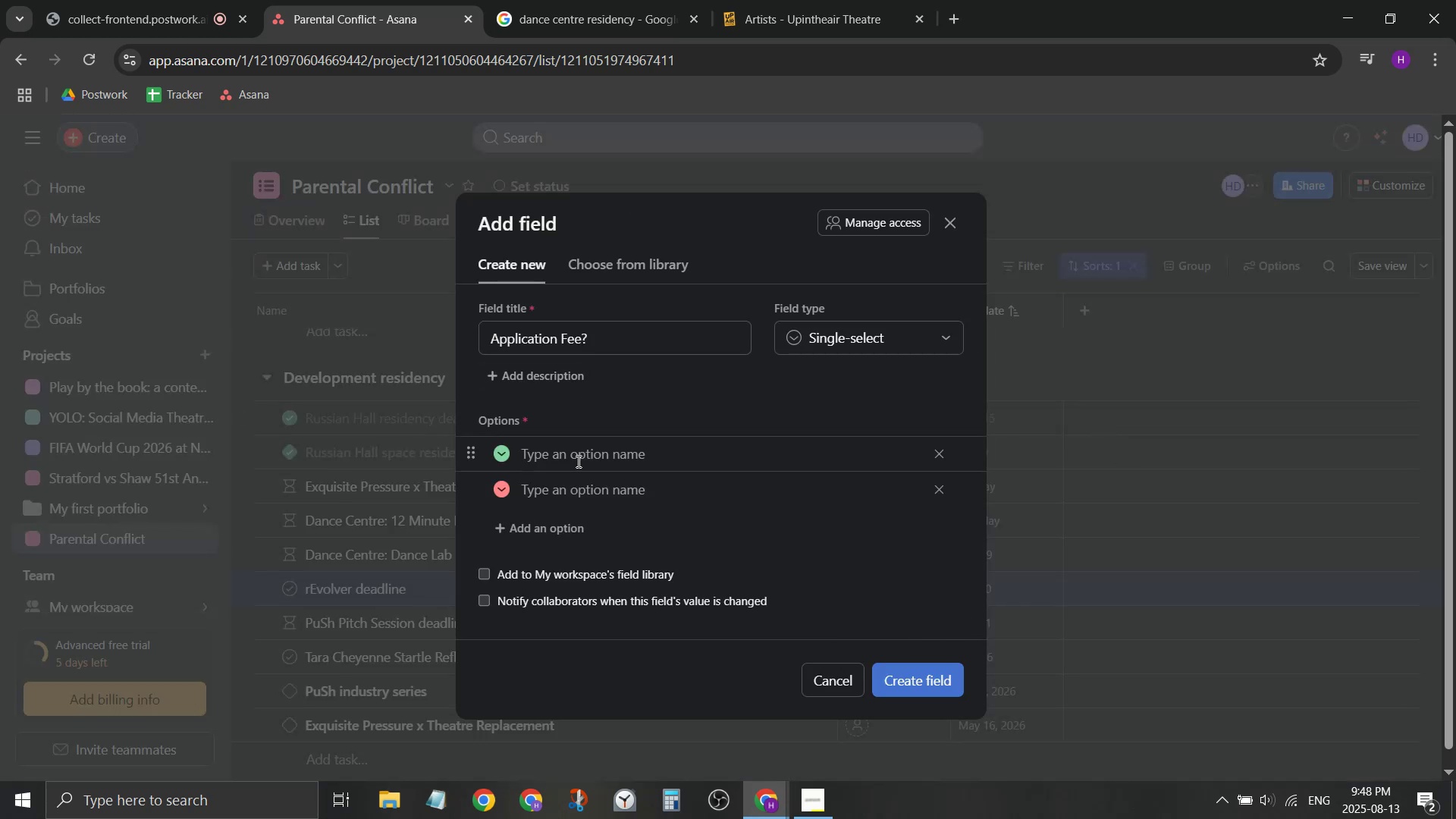 
left_click([587, 462])
 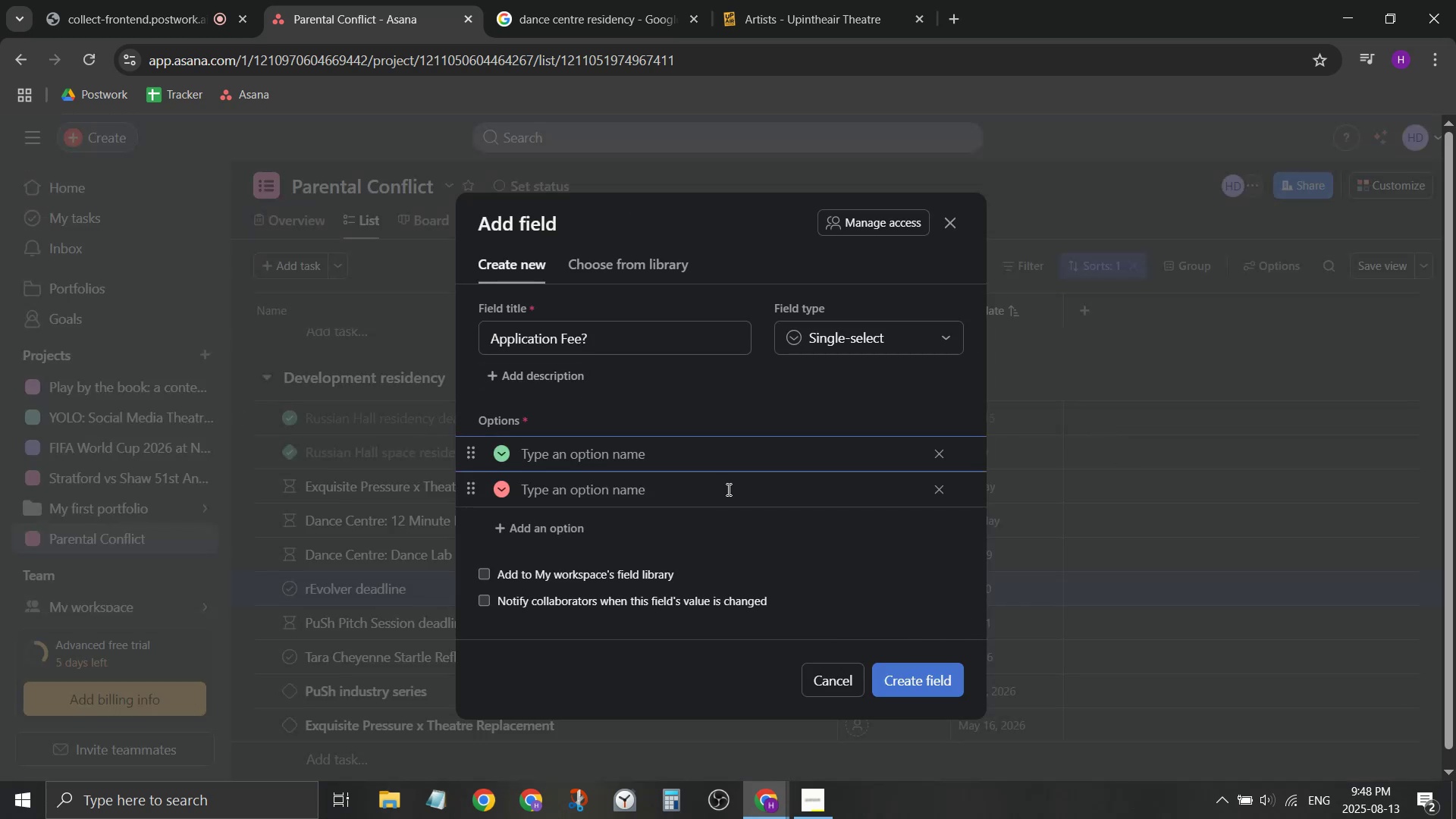 
type(Ye)
key(Backspace)
key(Backspace)
 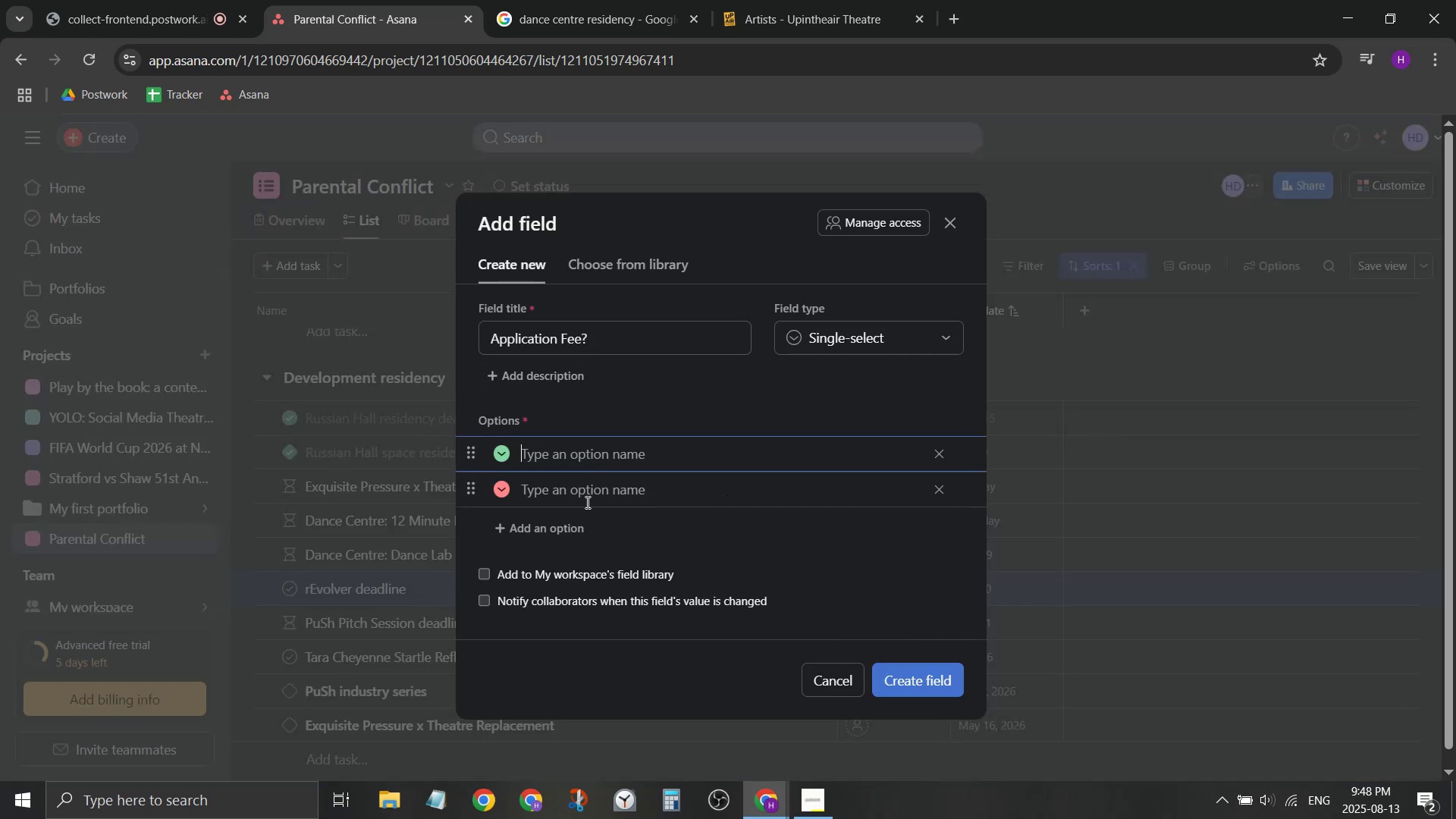 
left_click([592, 495])
 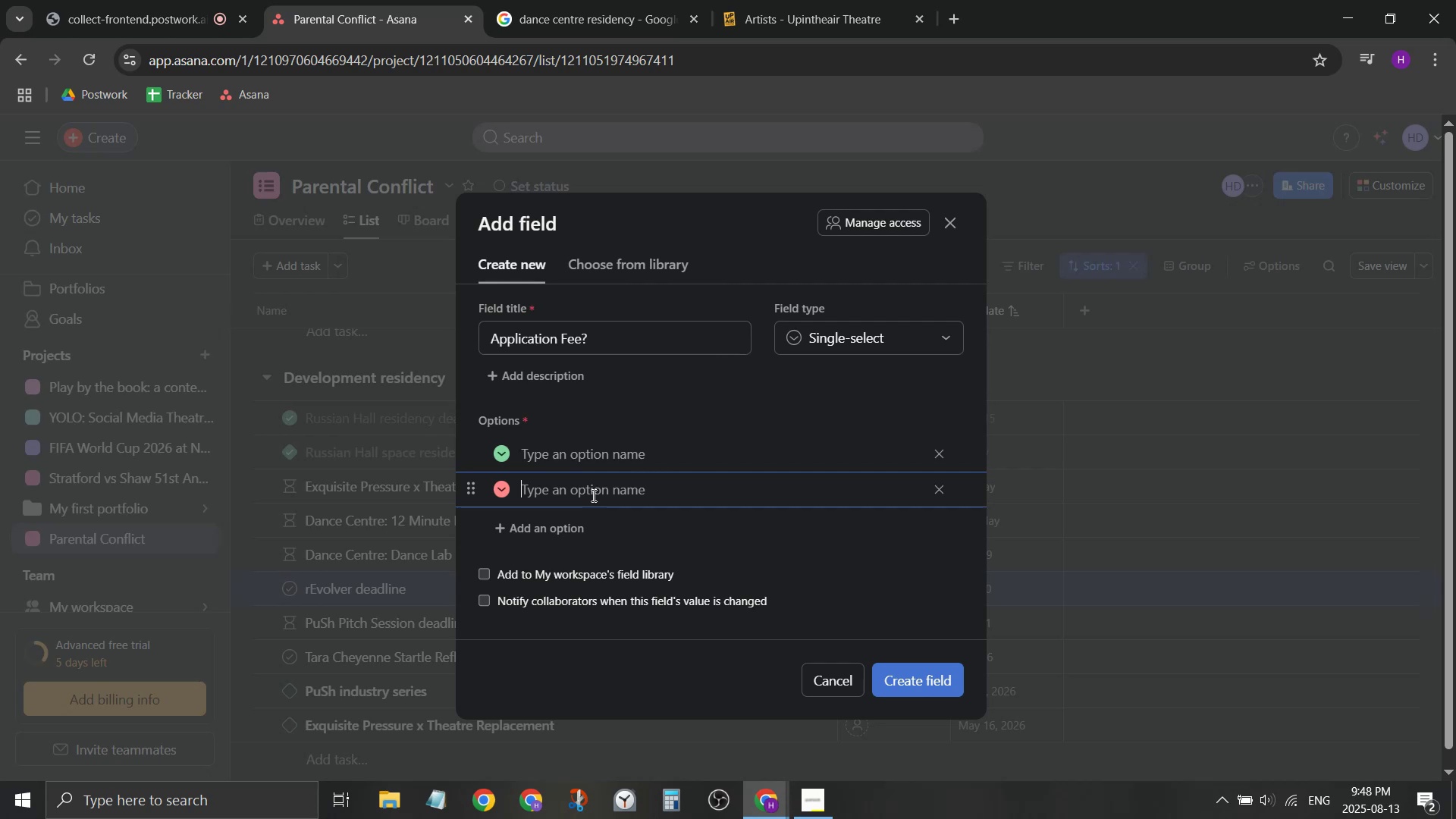 
type(Yes)
 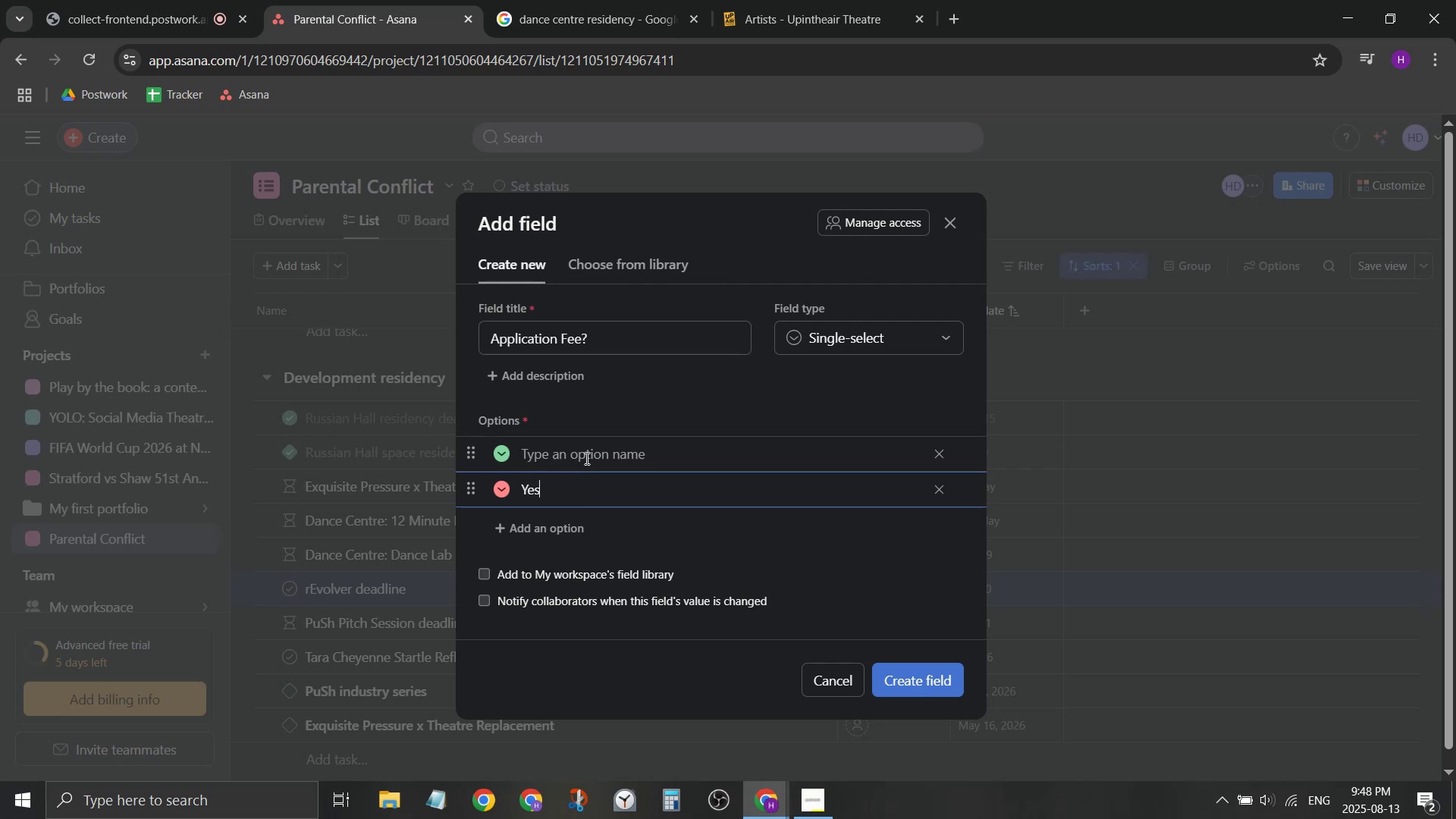 
left_click([588, 453])
 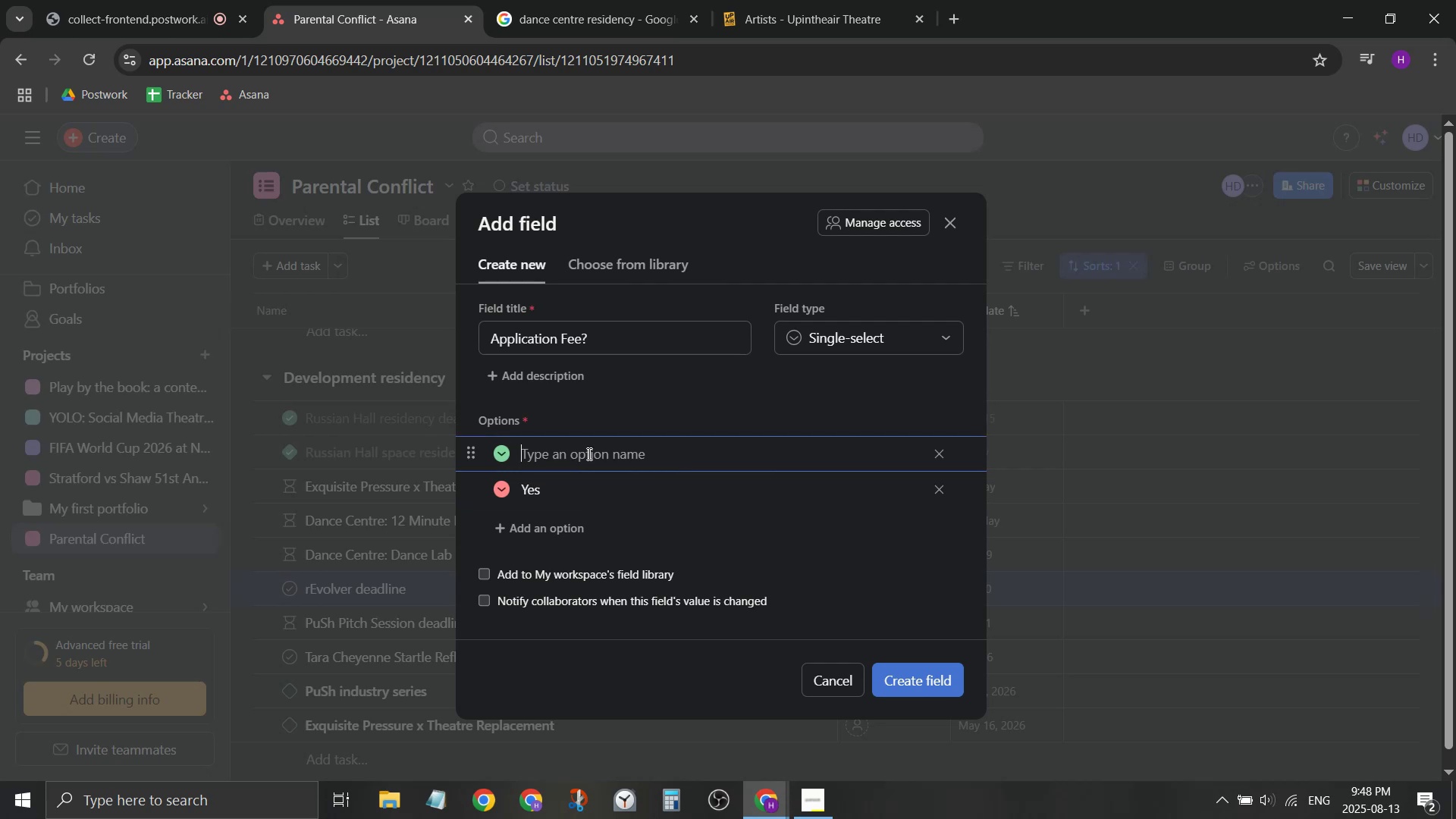 
type(No)
 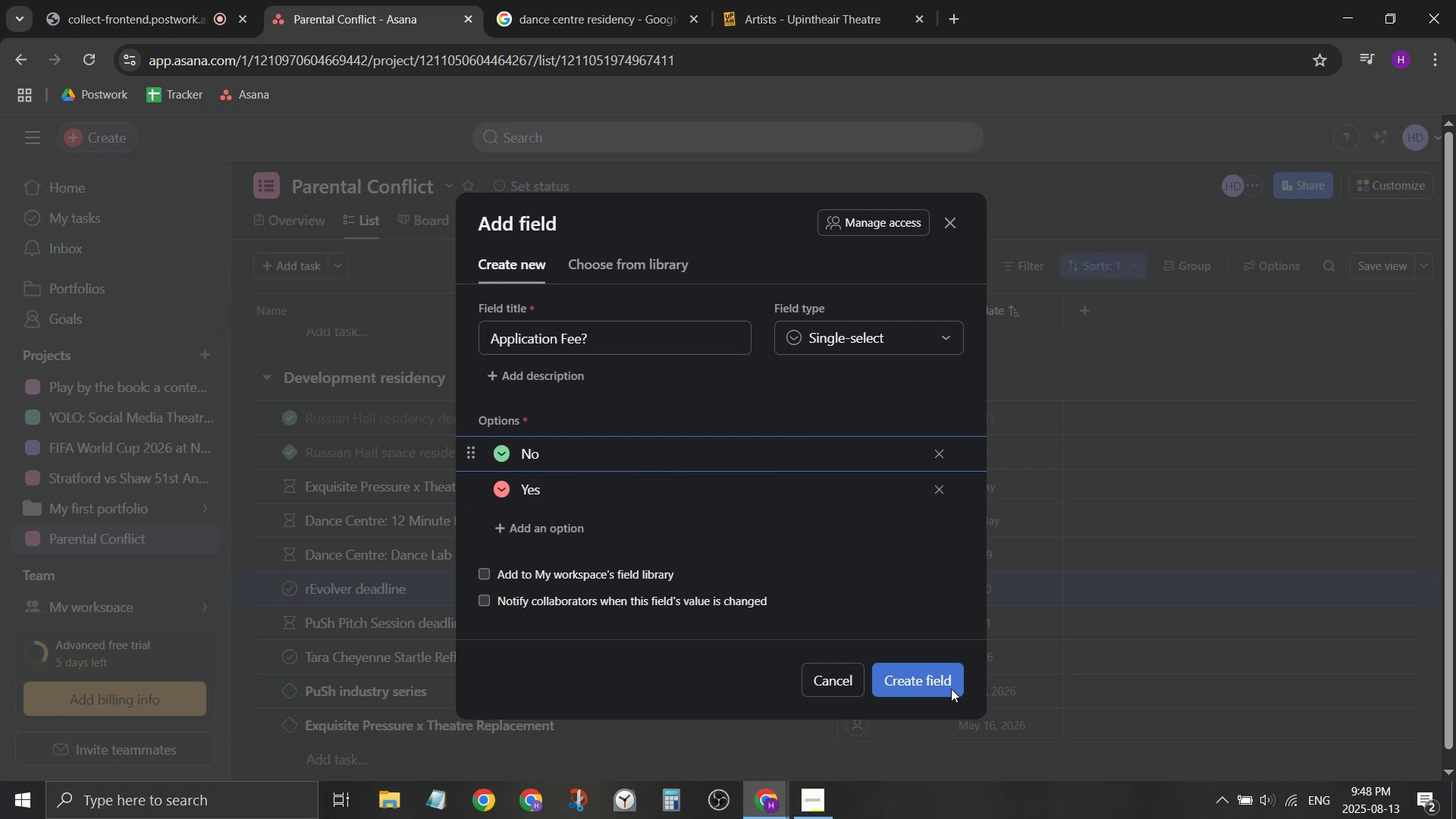 
left_click([934, 685])
 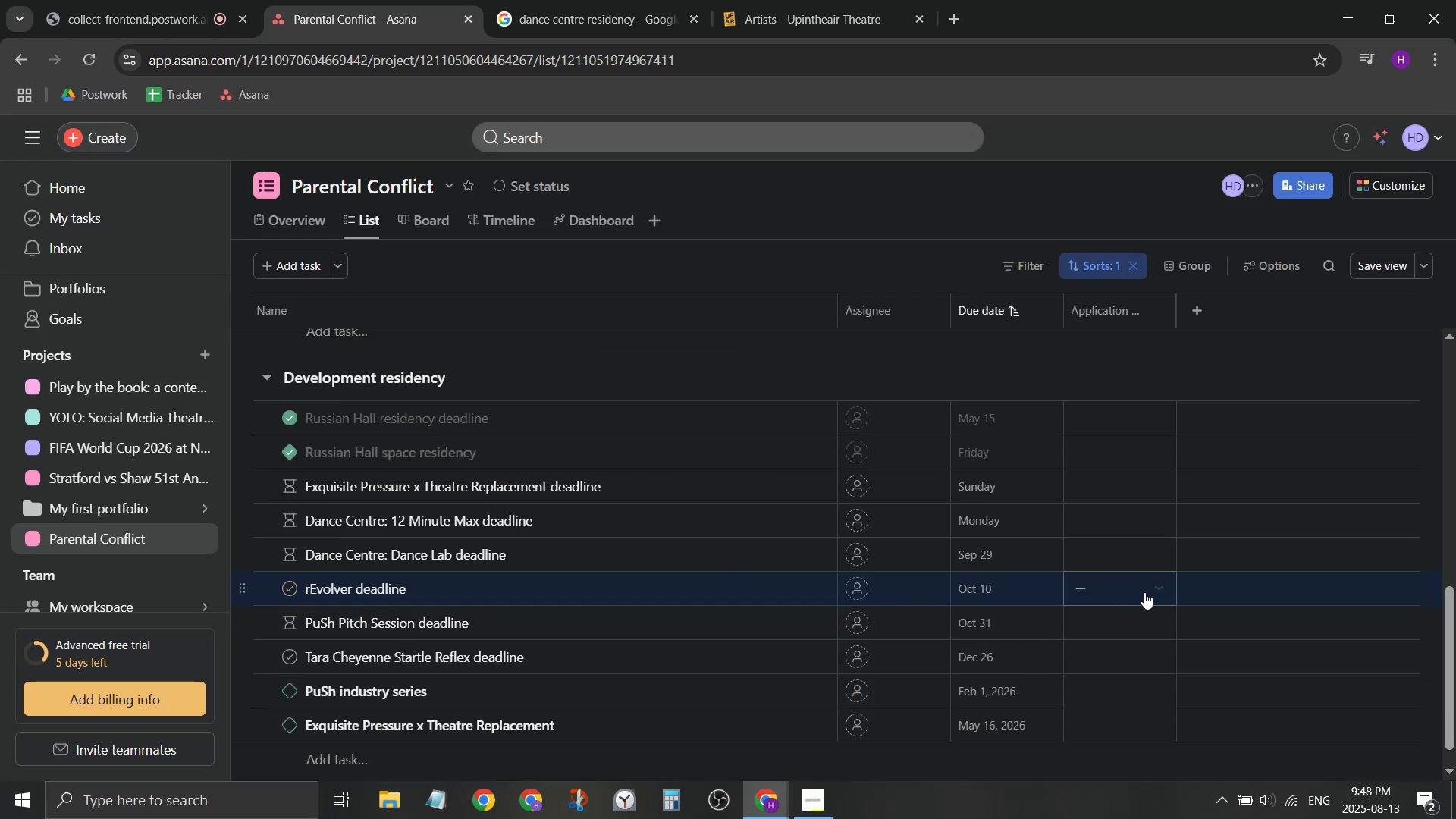 
left_click([1157, 592])
 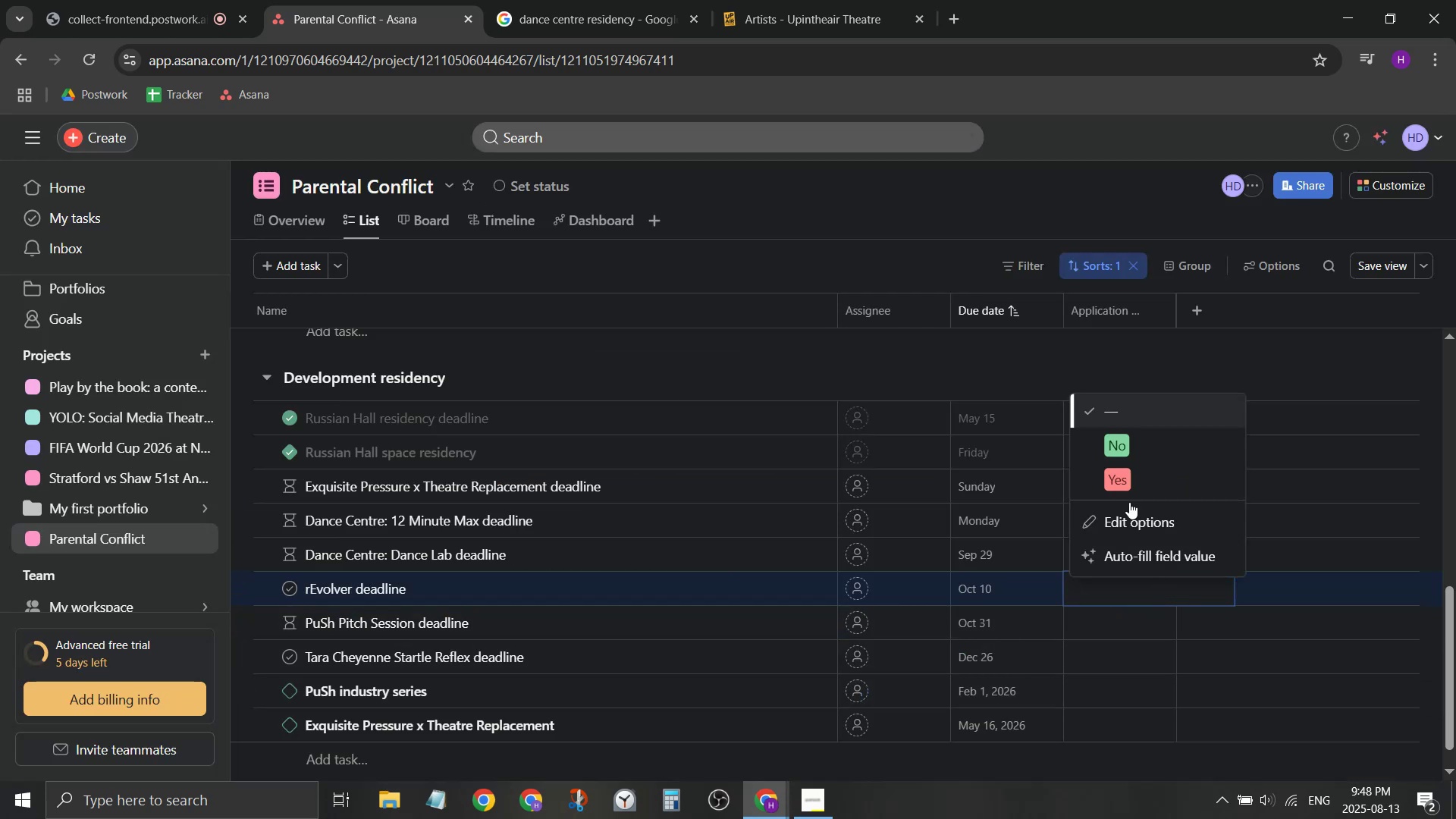 
left_click([1123, 472])
 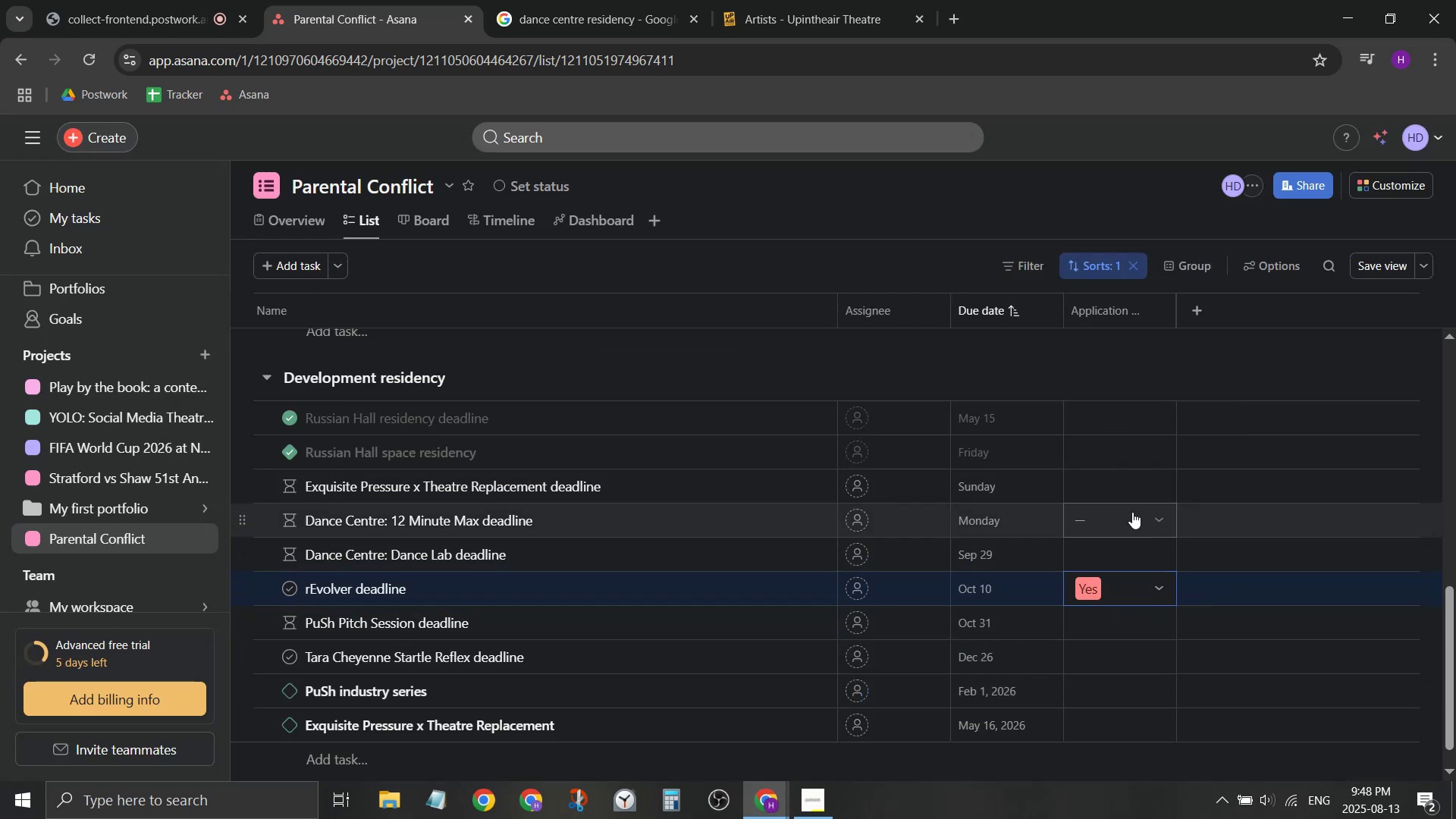 
left_click([1150, 492])
 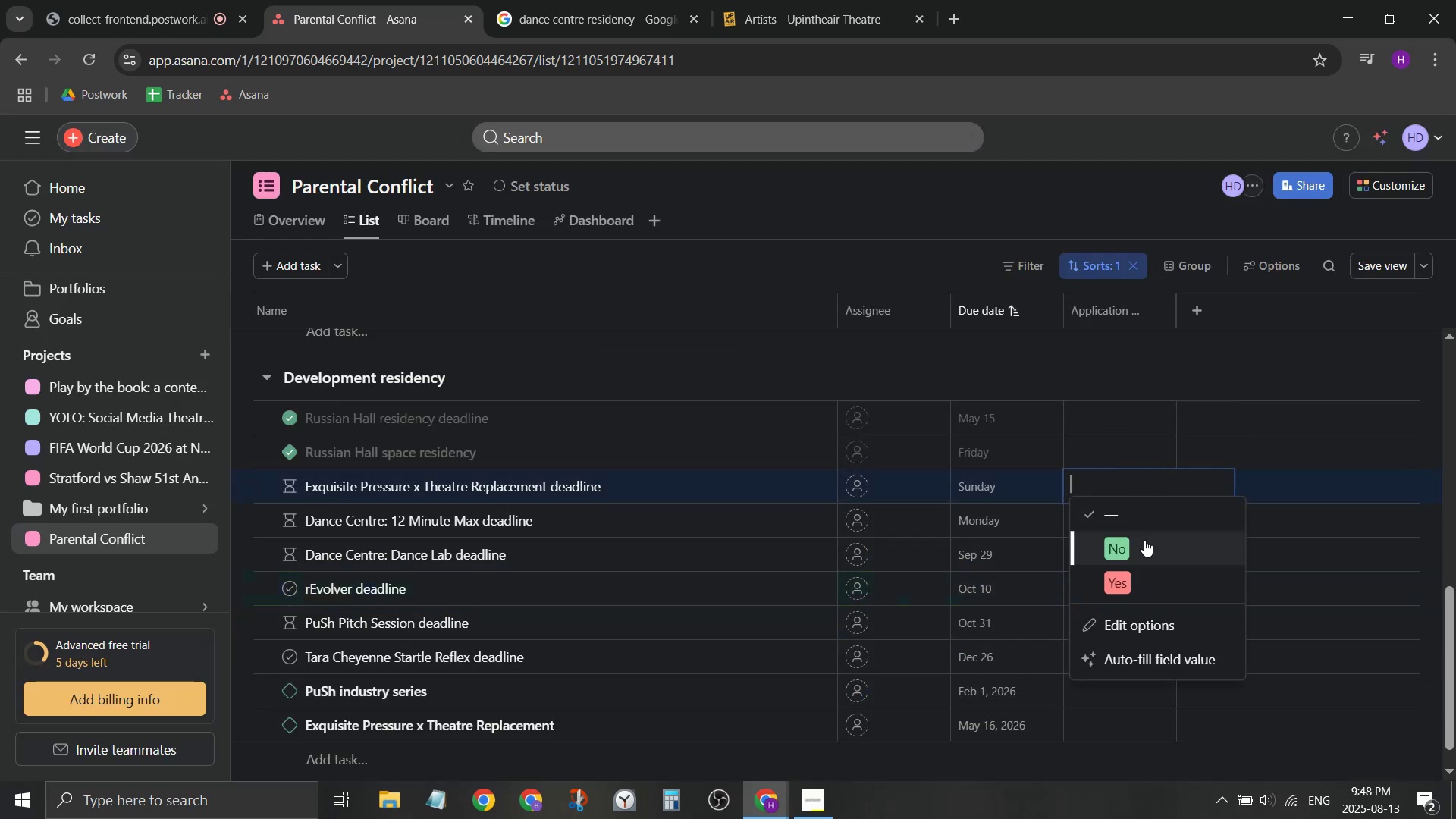 
left_click([1144, 540])
 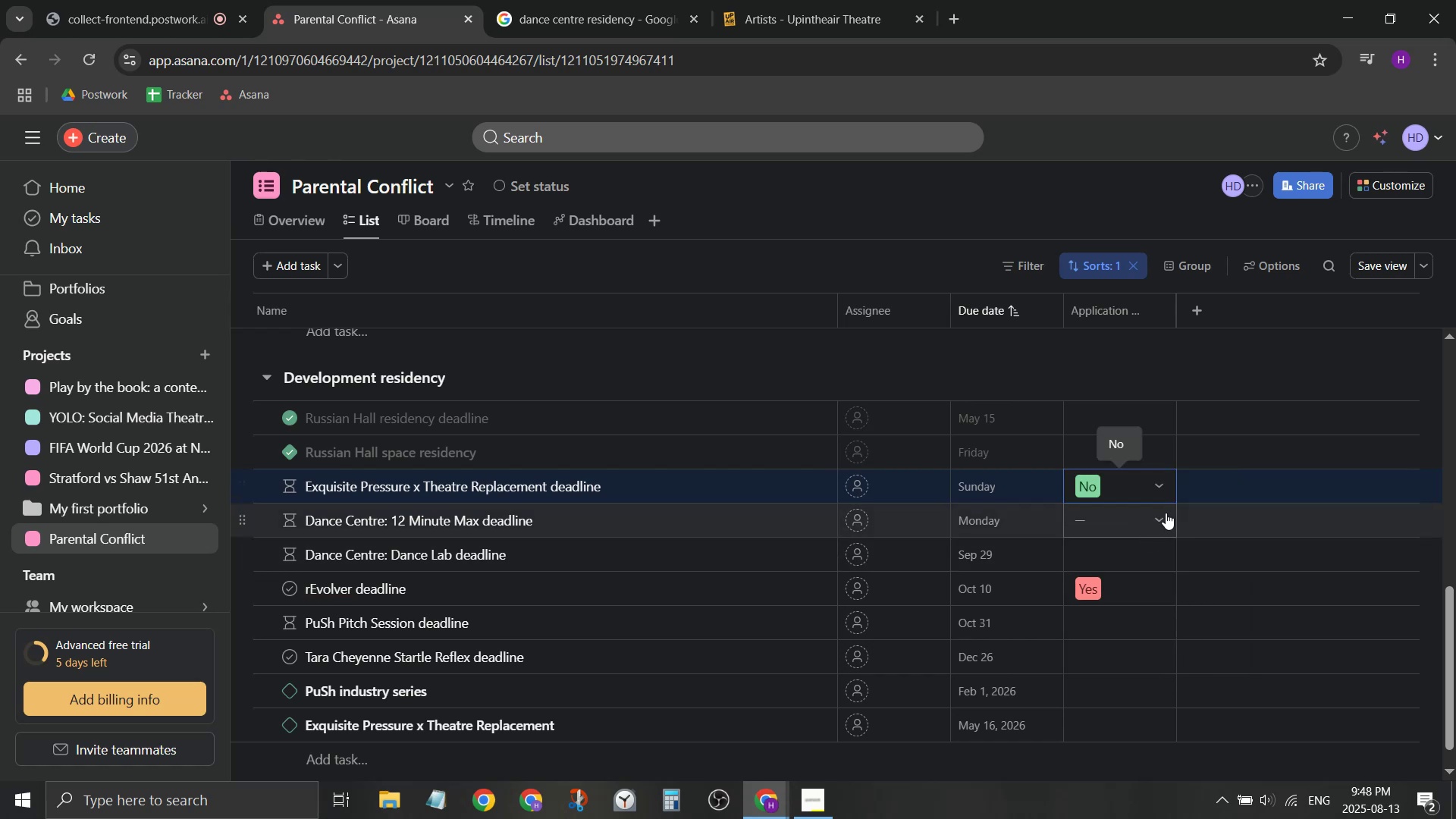 
left_click([1163, 522])
 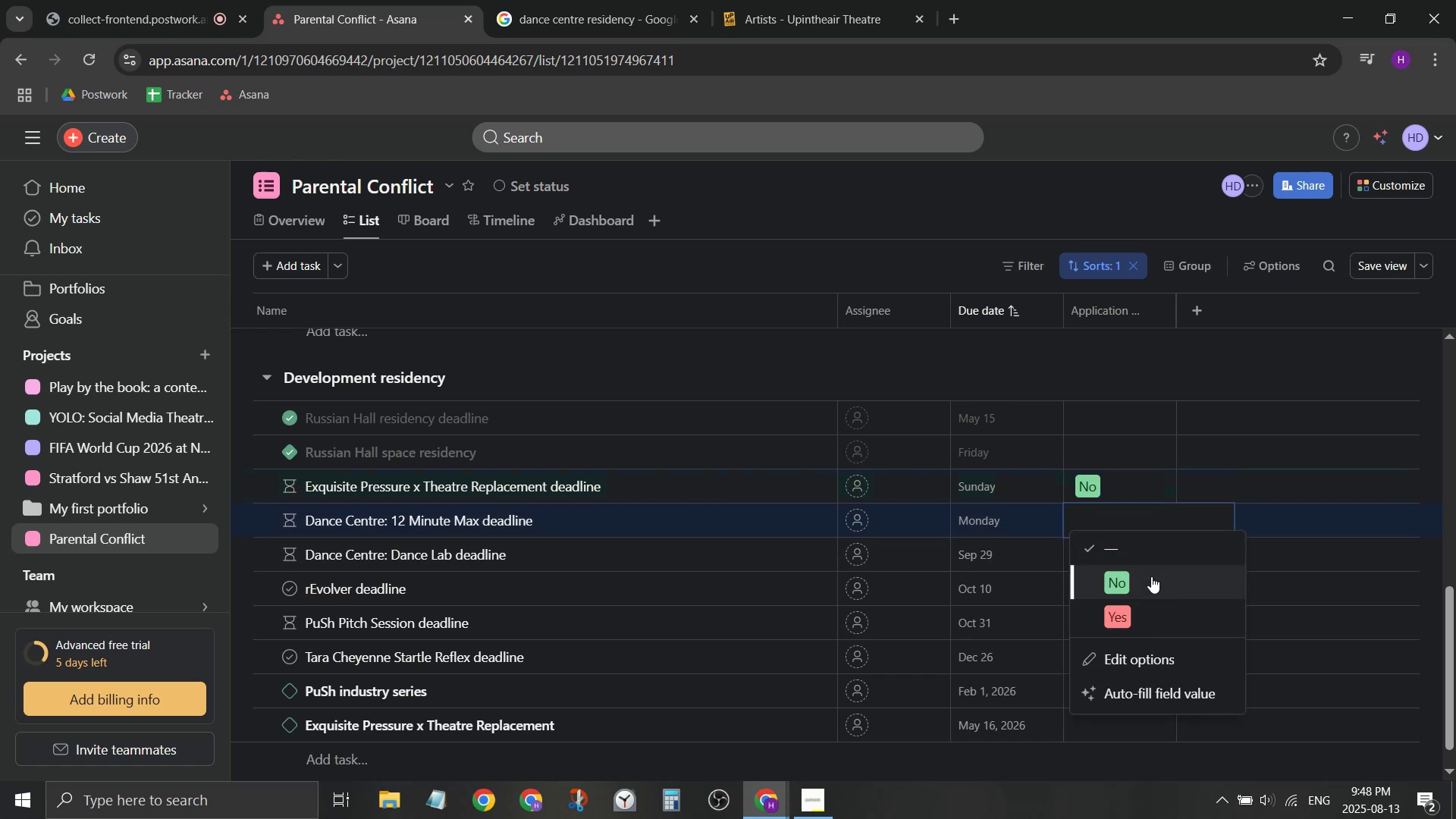 
left_click([1153, 579])
 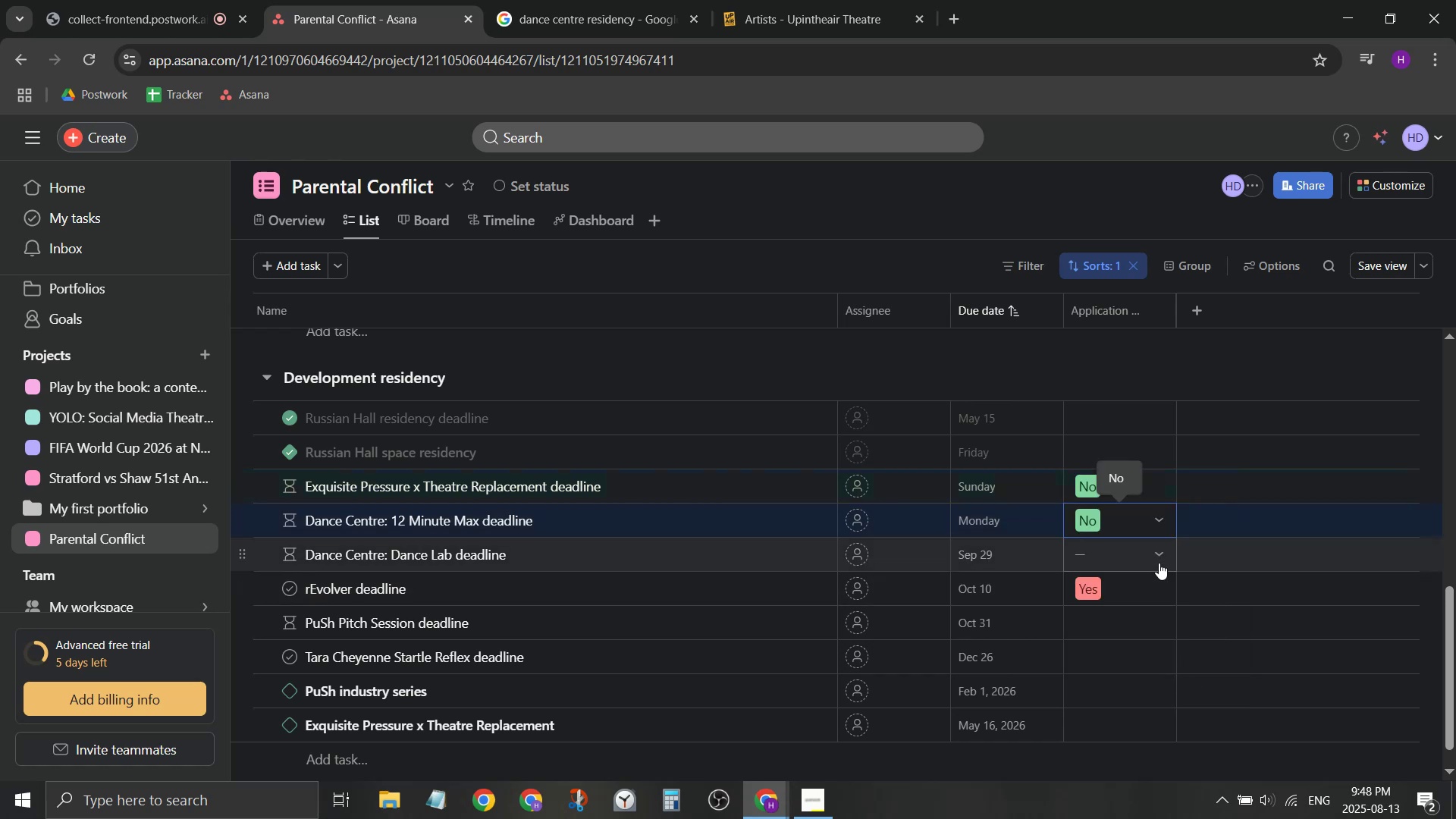 
left_click([1159, 561])
 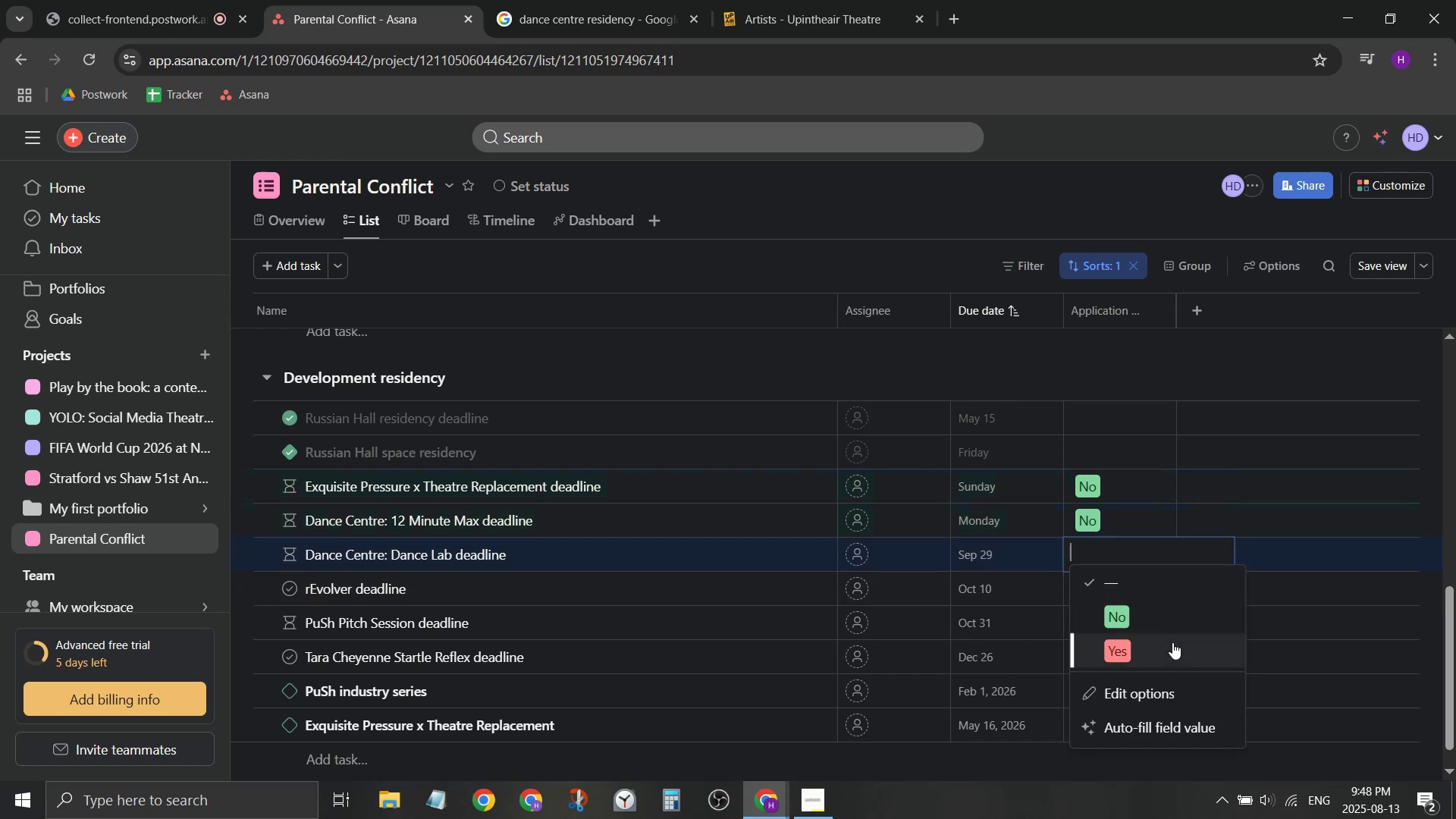 
left_click([1175, 648])
 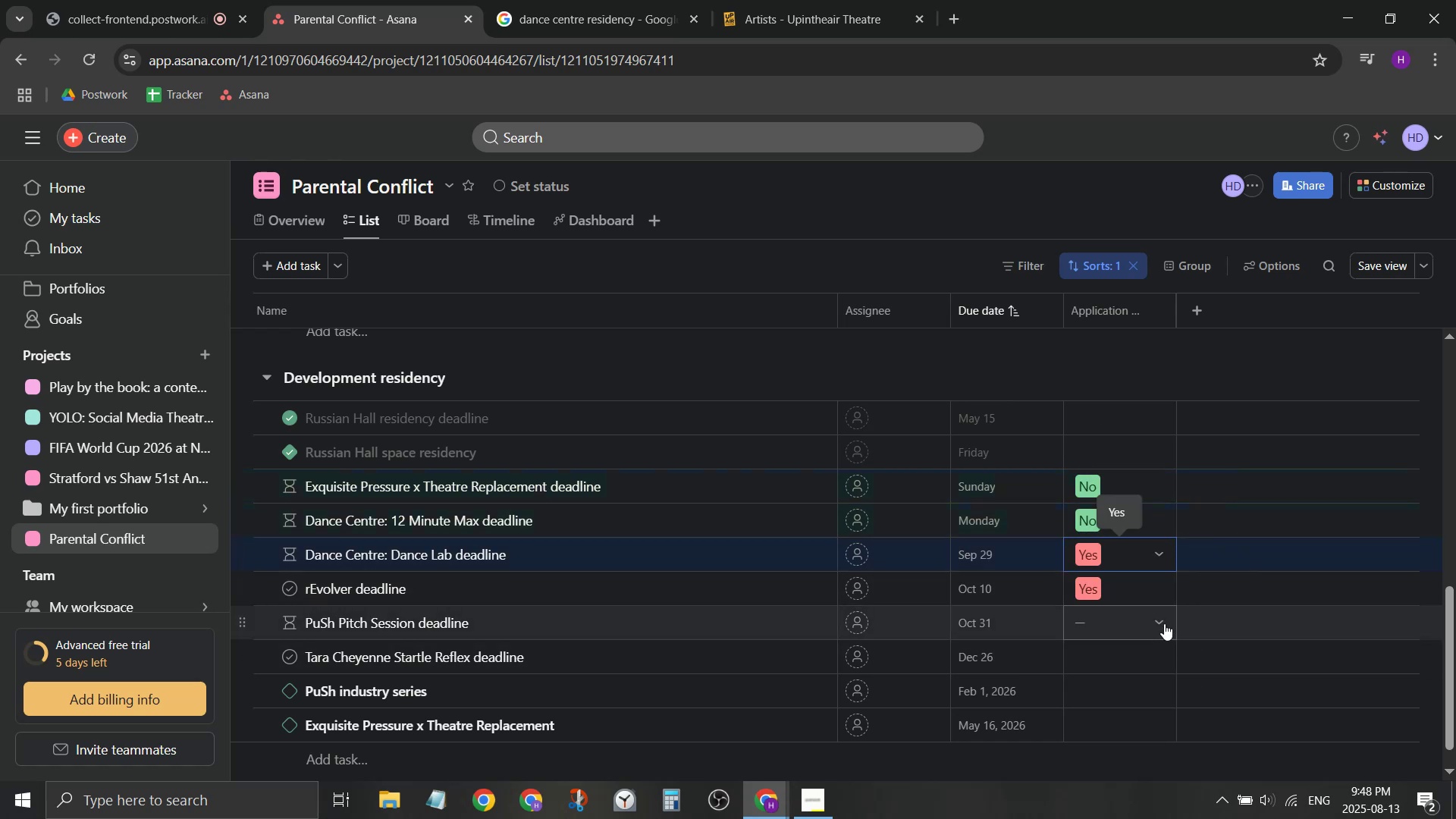 
left_click([1164, 623])
 